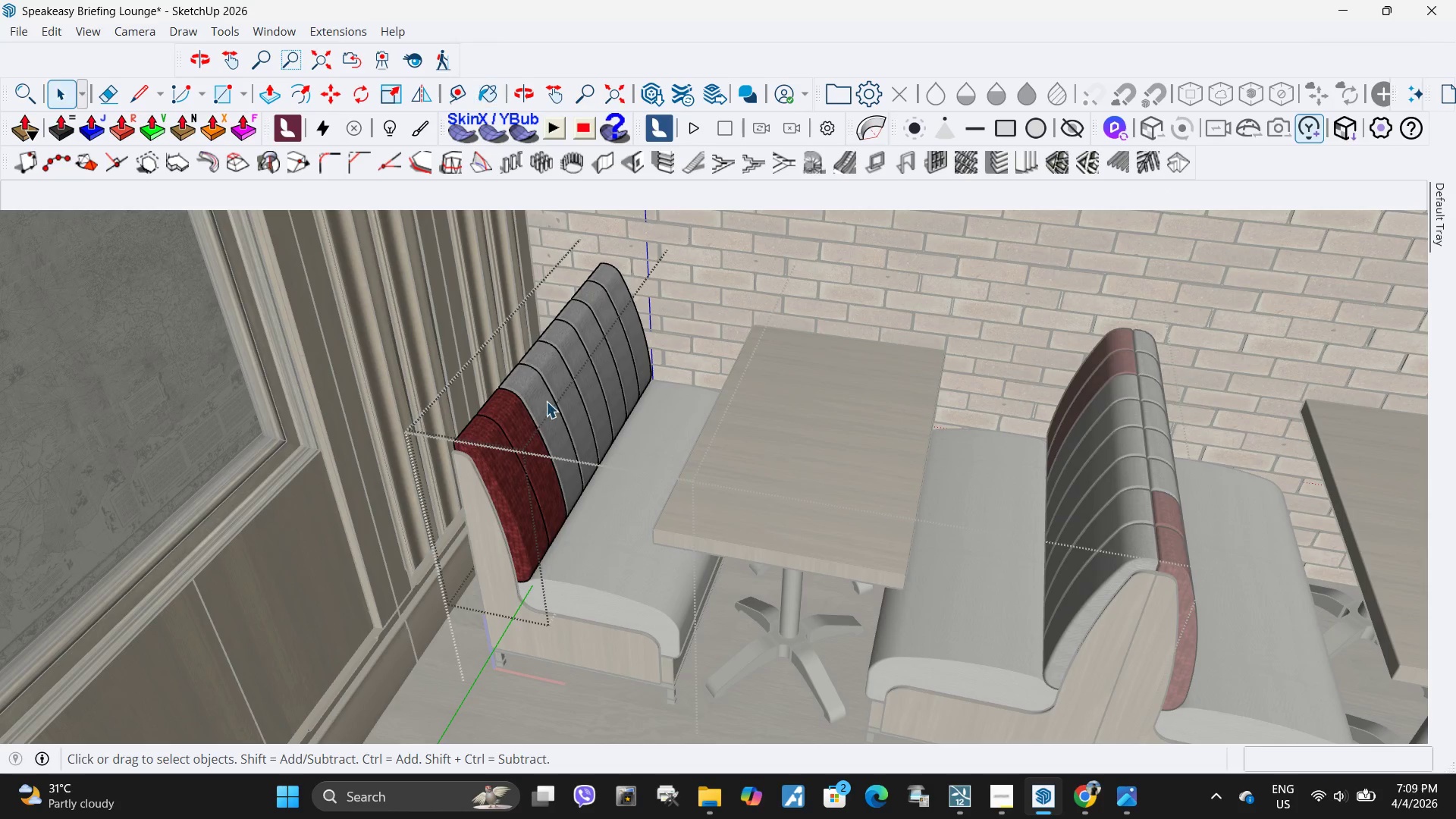 
left_click([546, 400])
 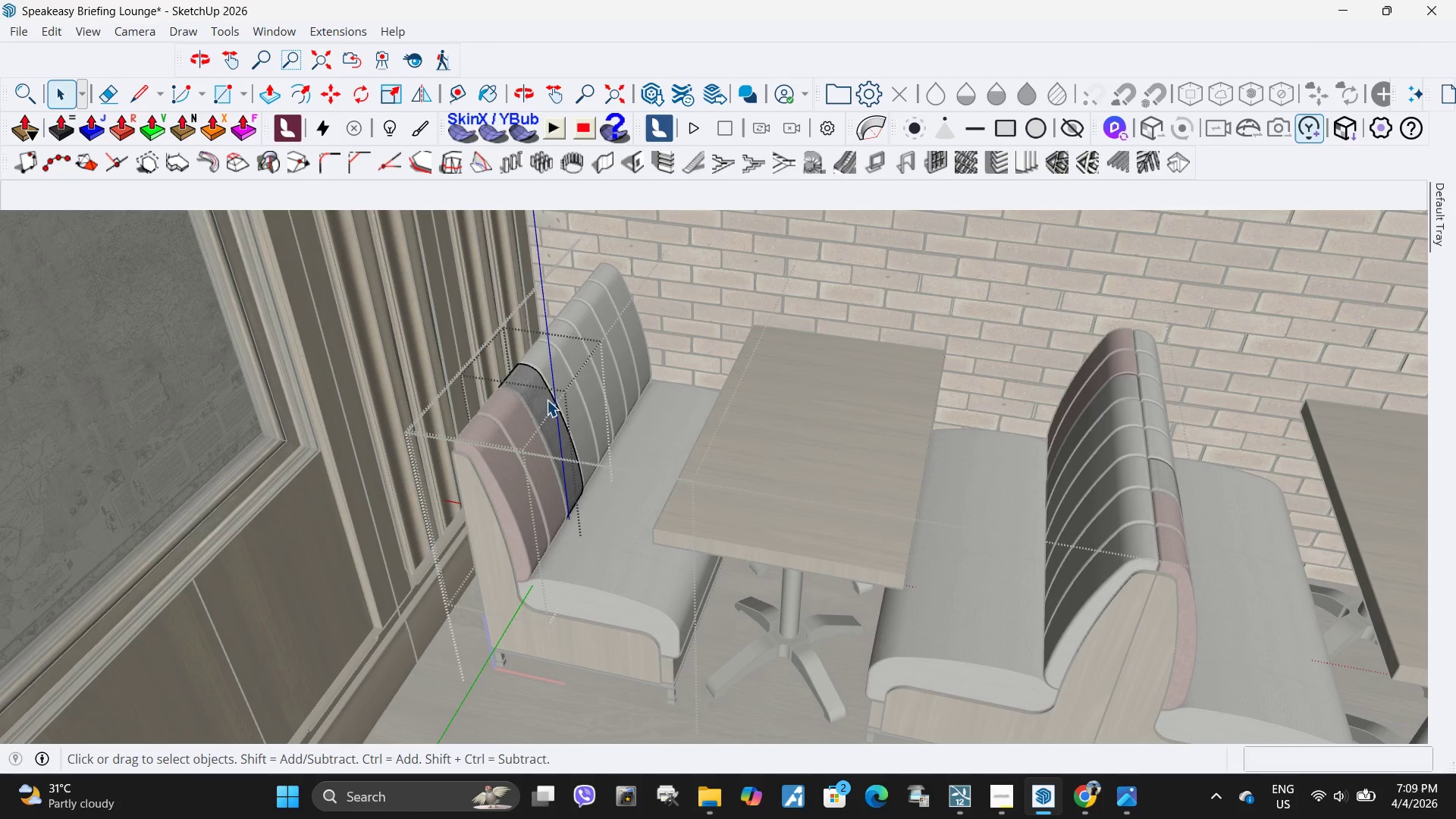 
triple_click([547, 400])
 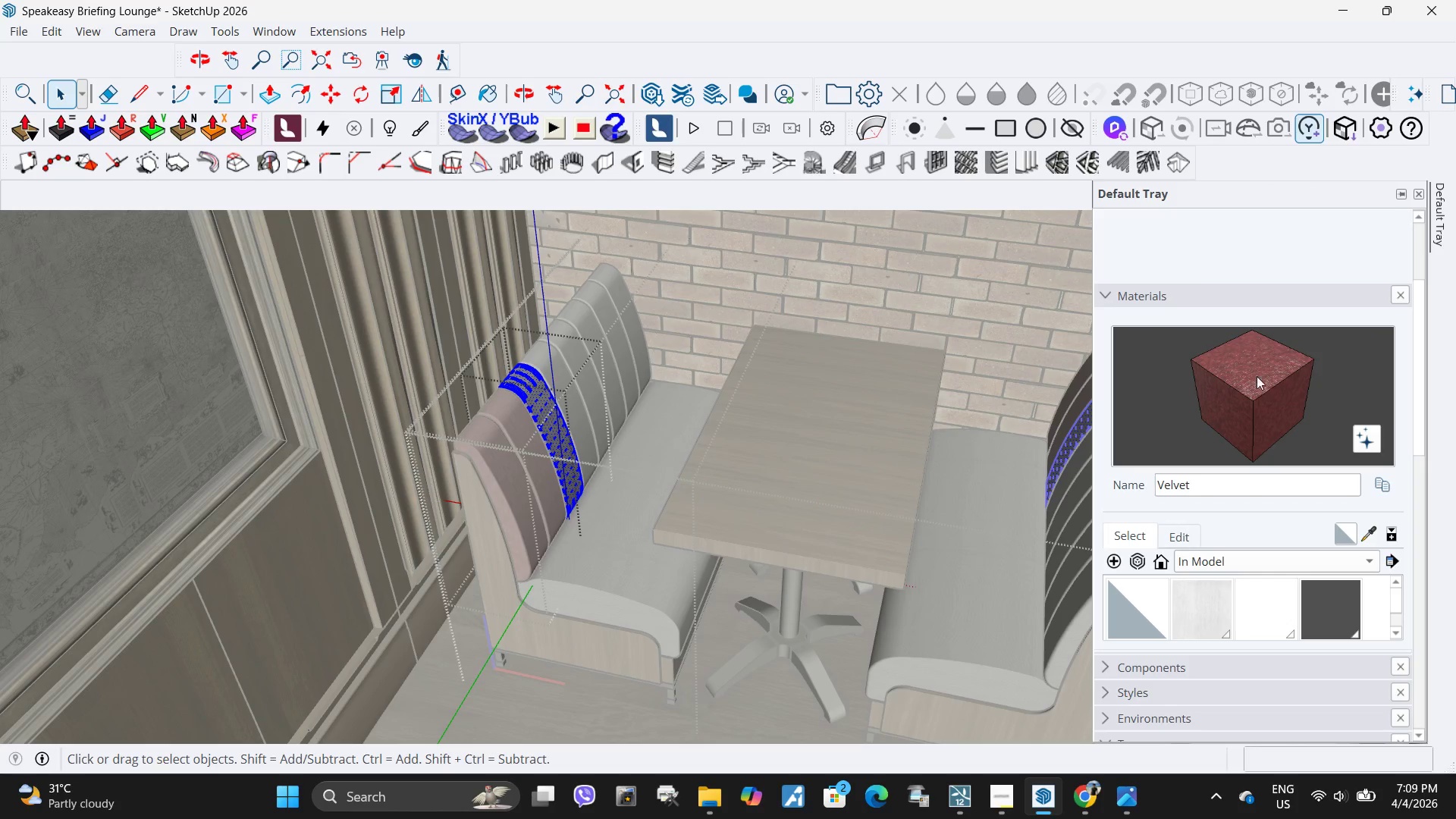 
left_click([533, 410])
 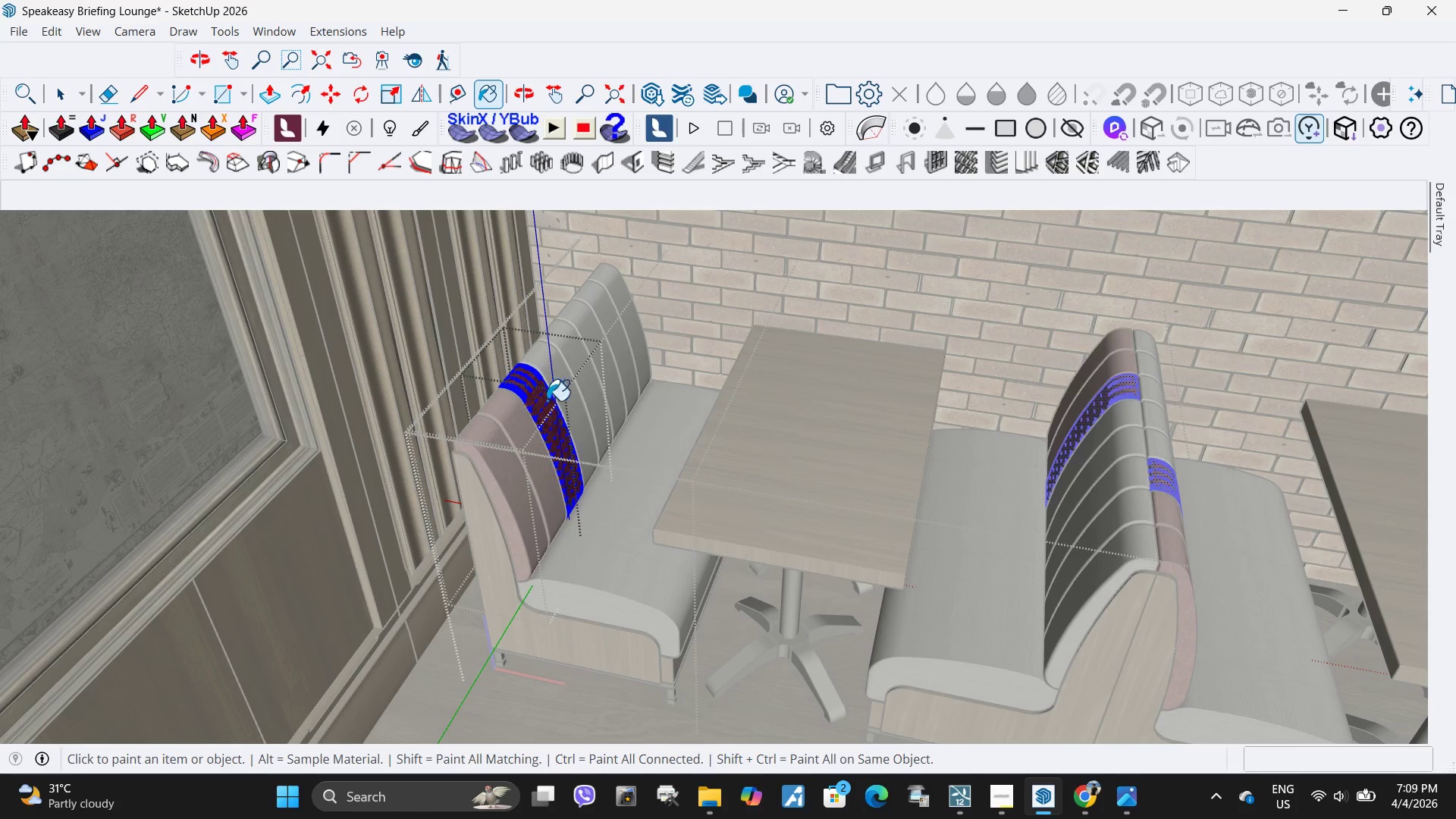 
key(Space)
 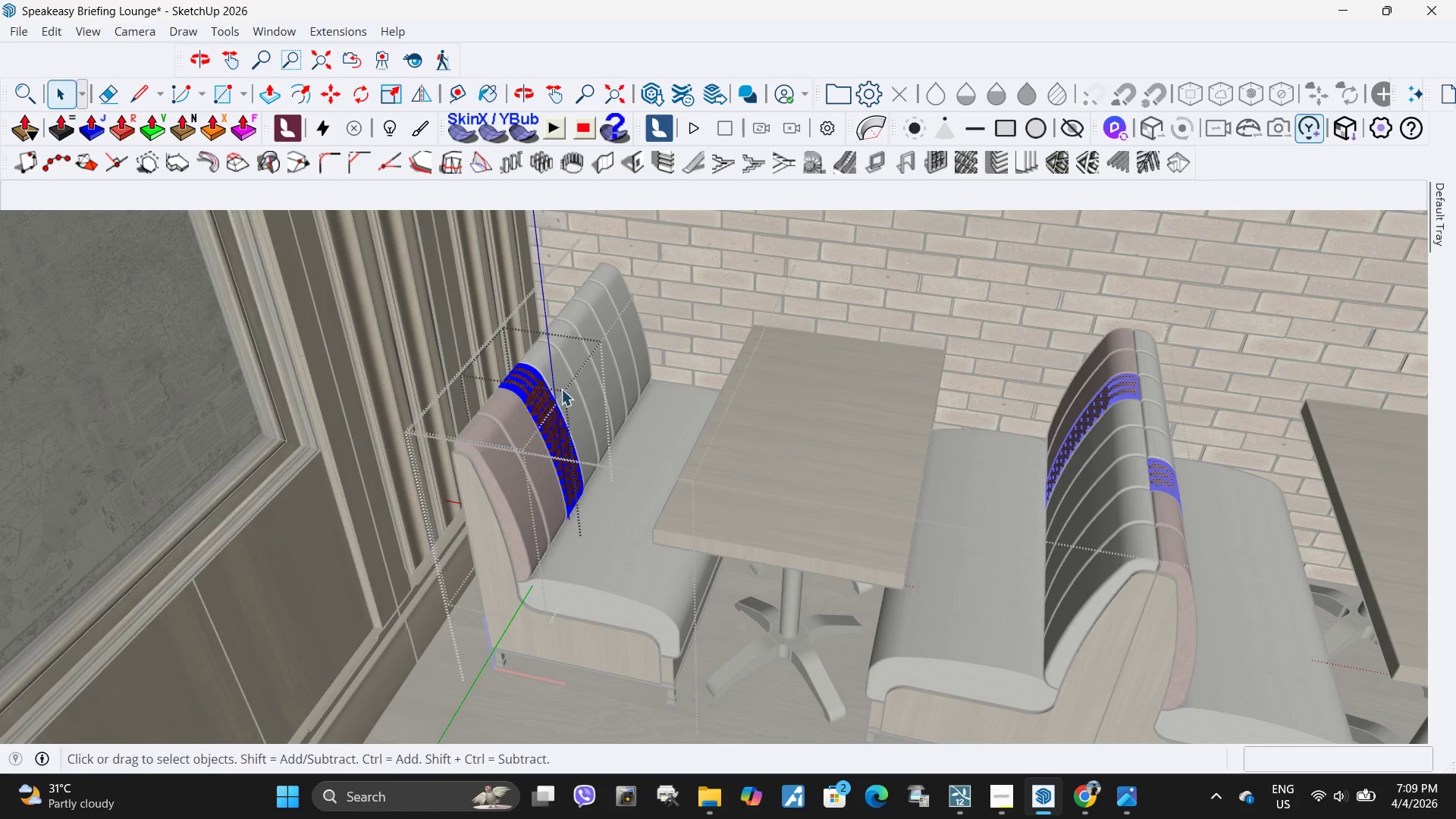 
key(Escape)
 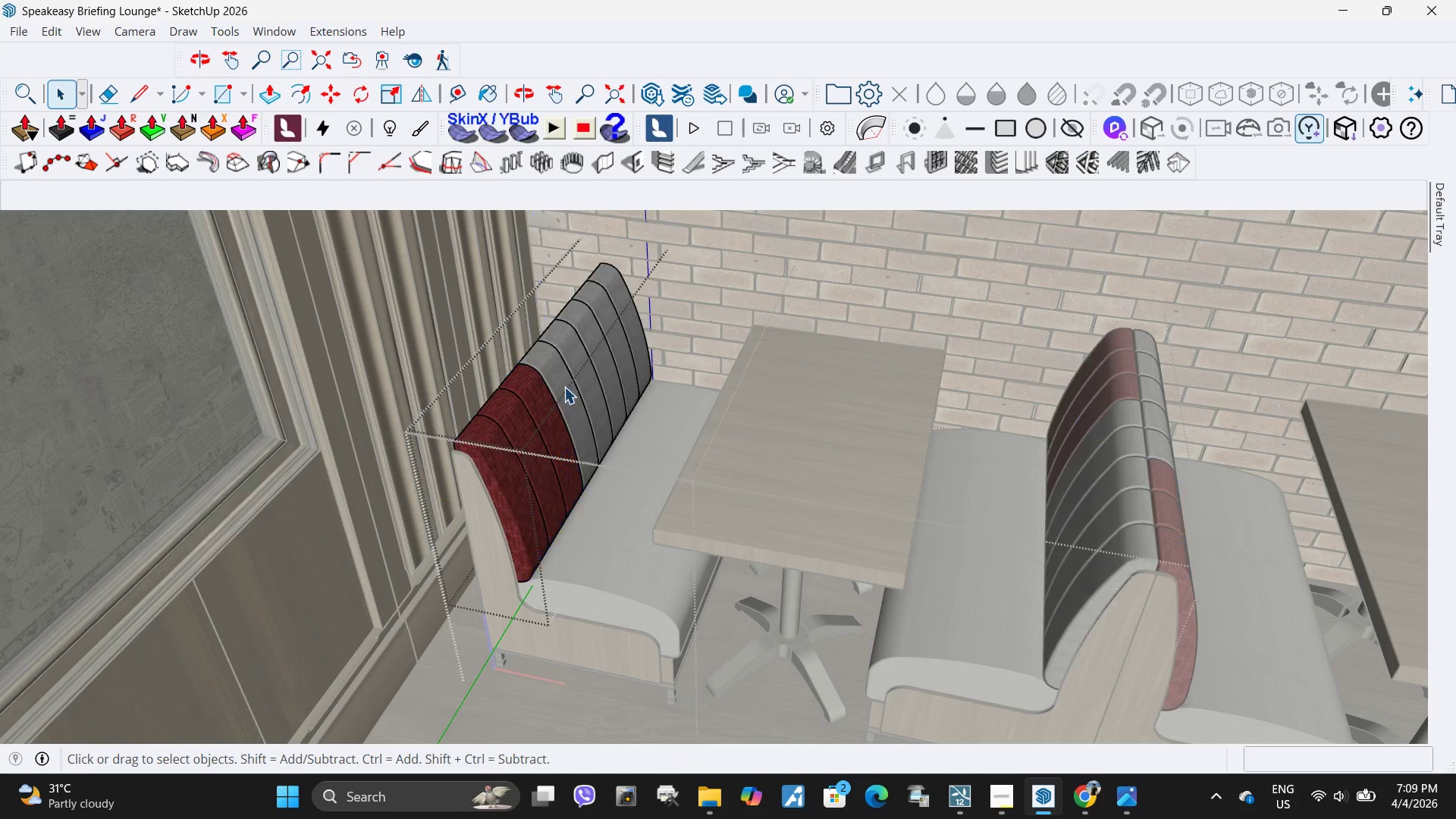 
left_click([564, 387])
 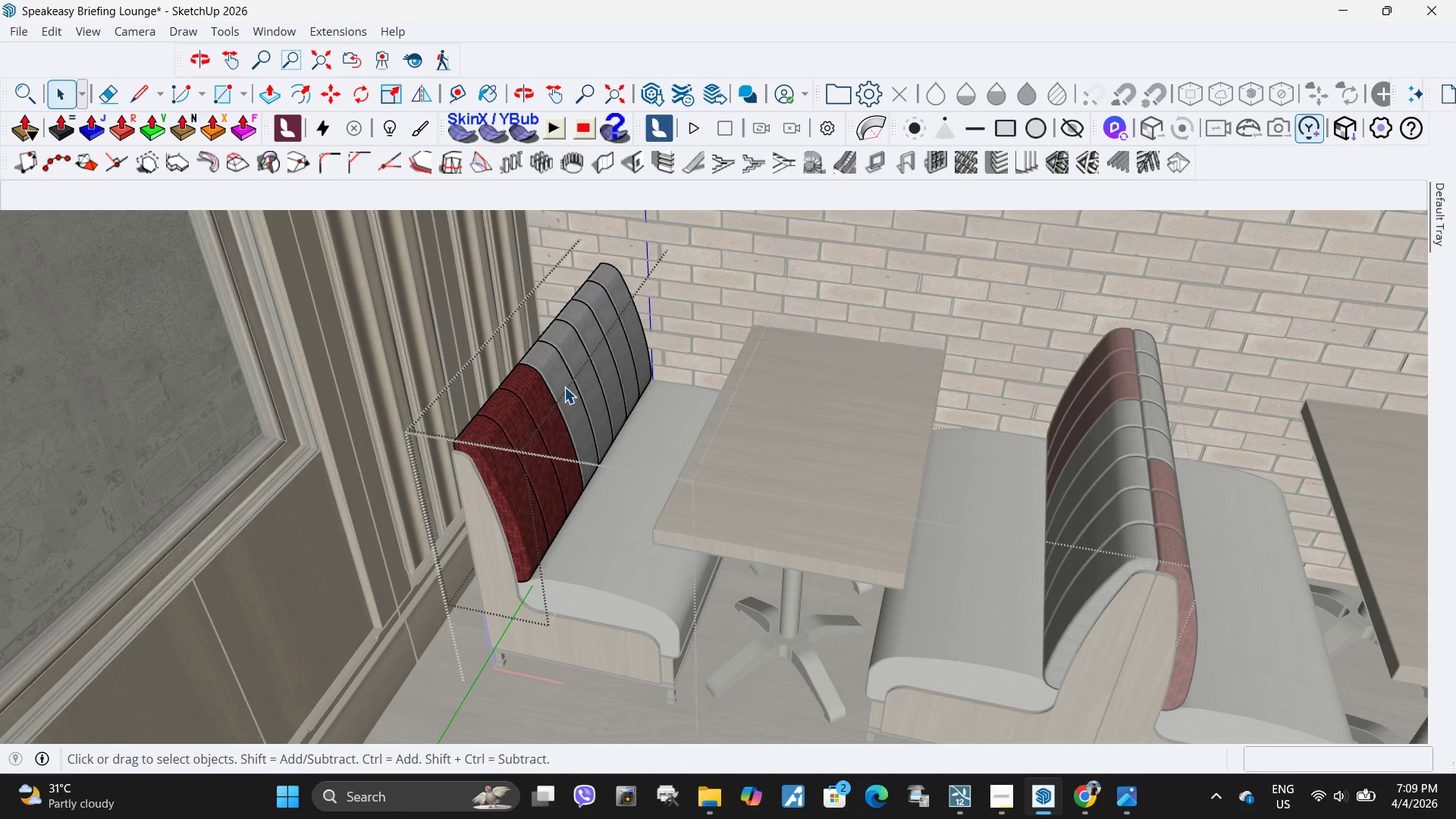 
double_click([564, 387])
 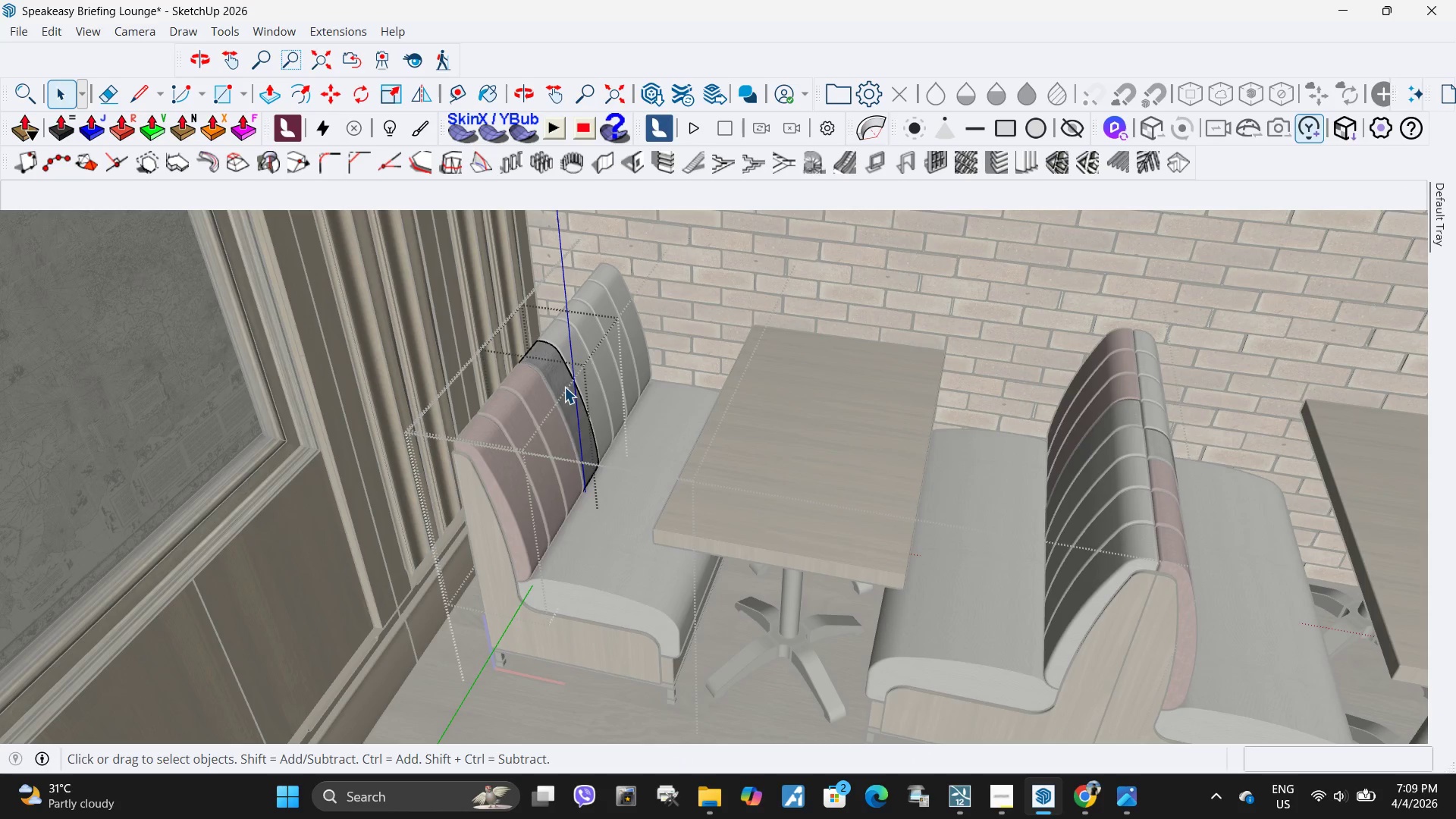 
triple_click([564, 387])
 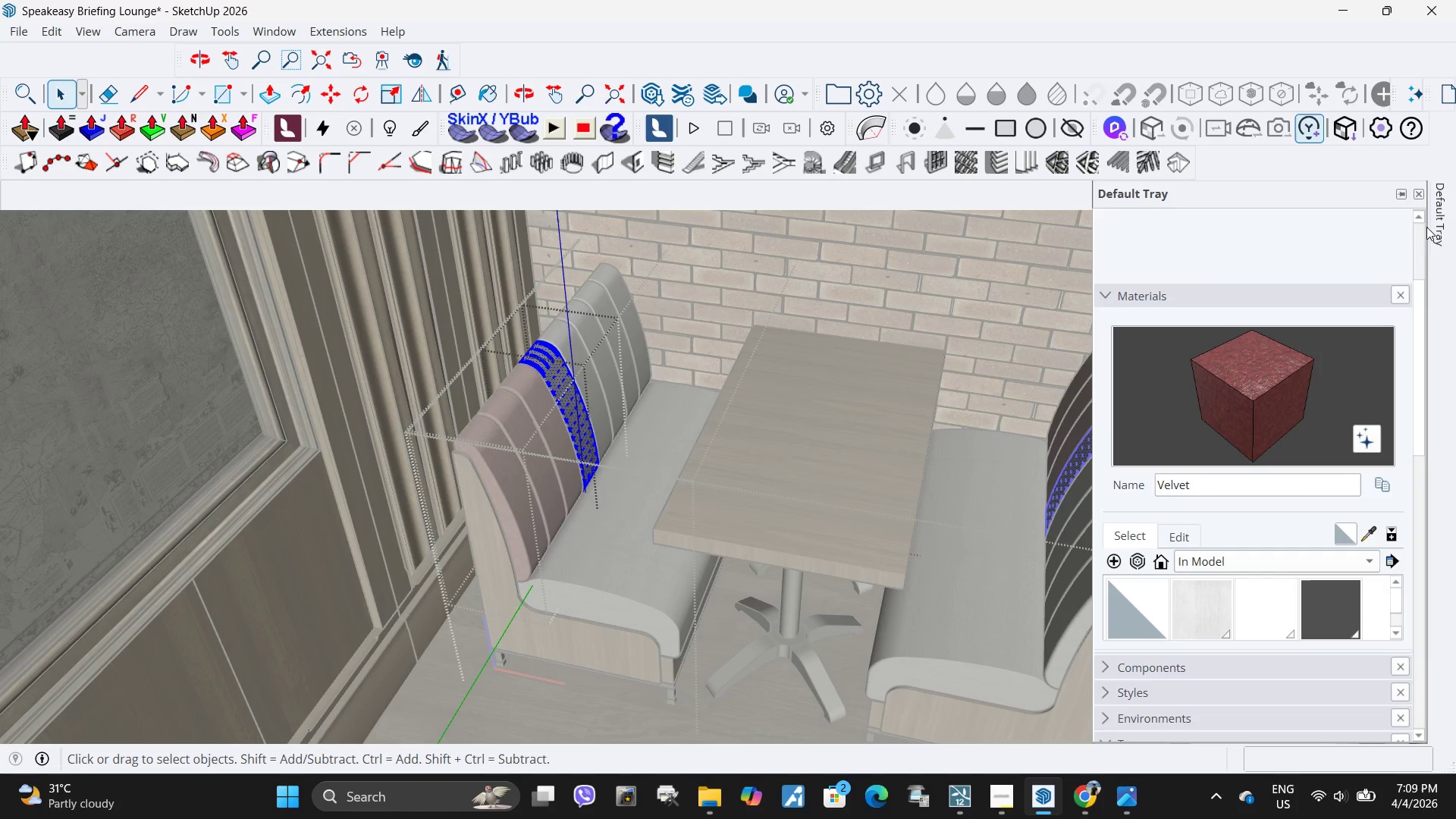 
left_click([1247, 437])
 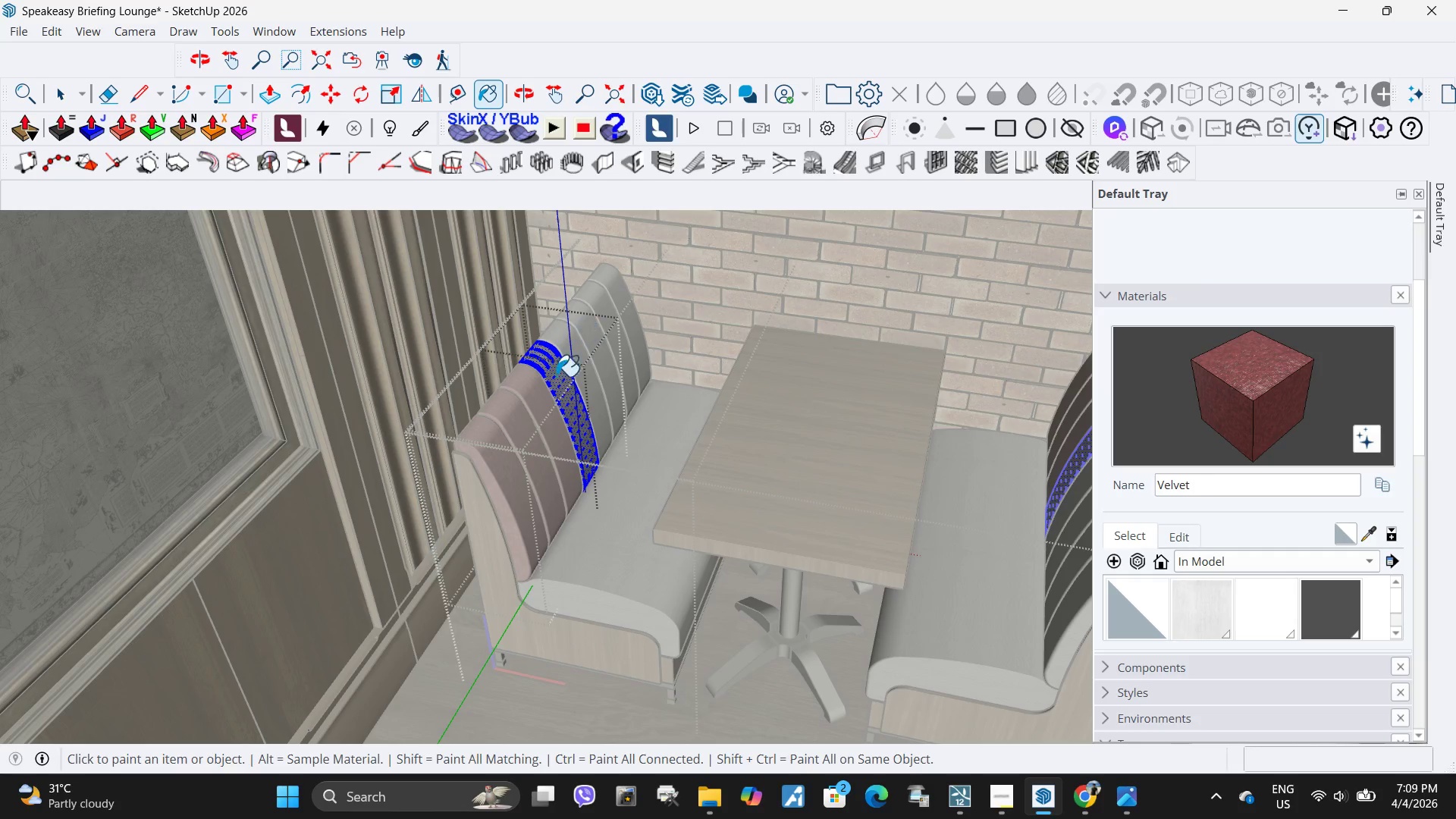 
left_click([554, 380])
 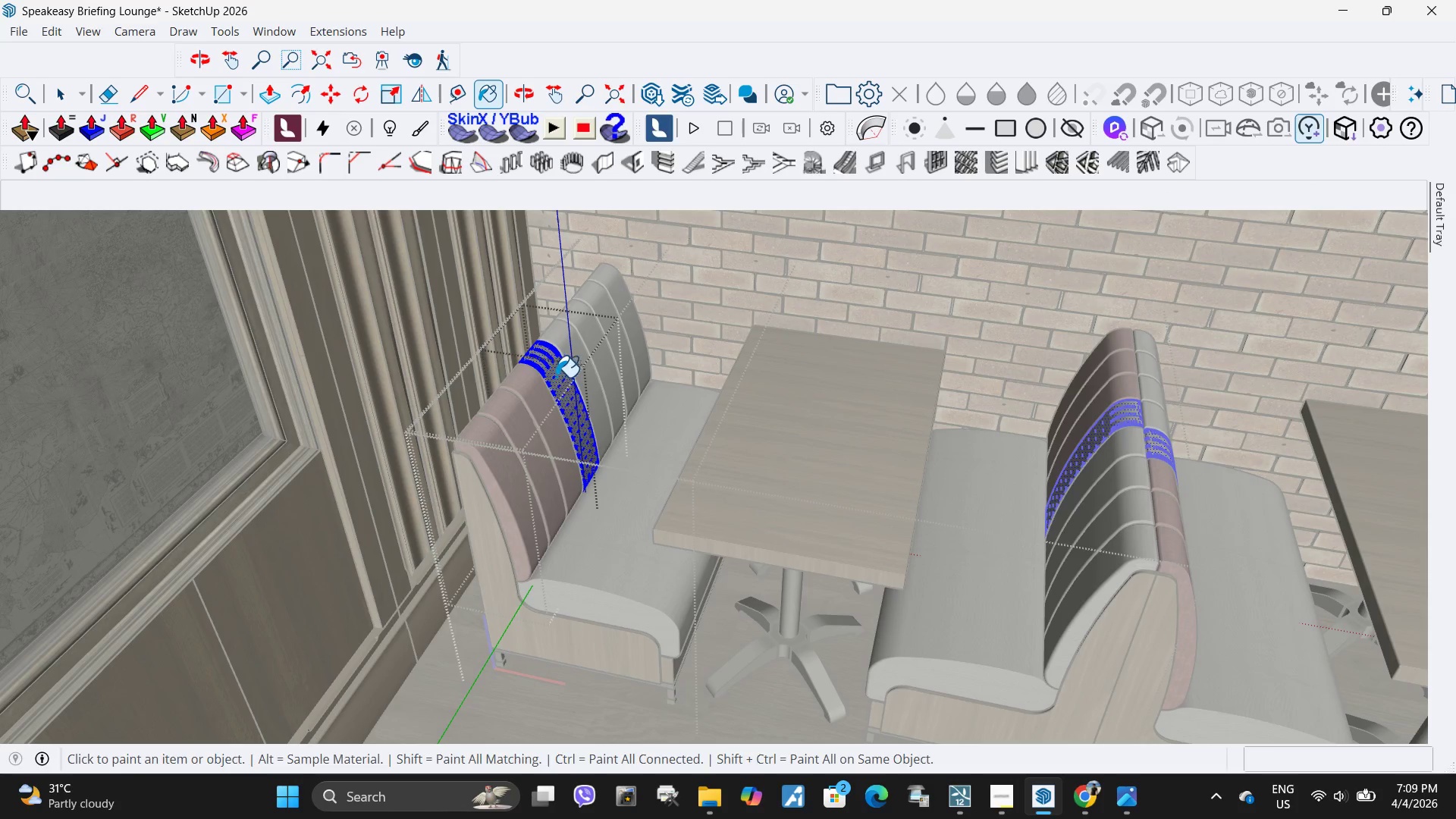 
key(Space)
 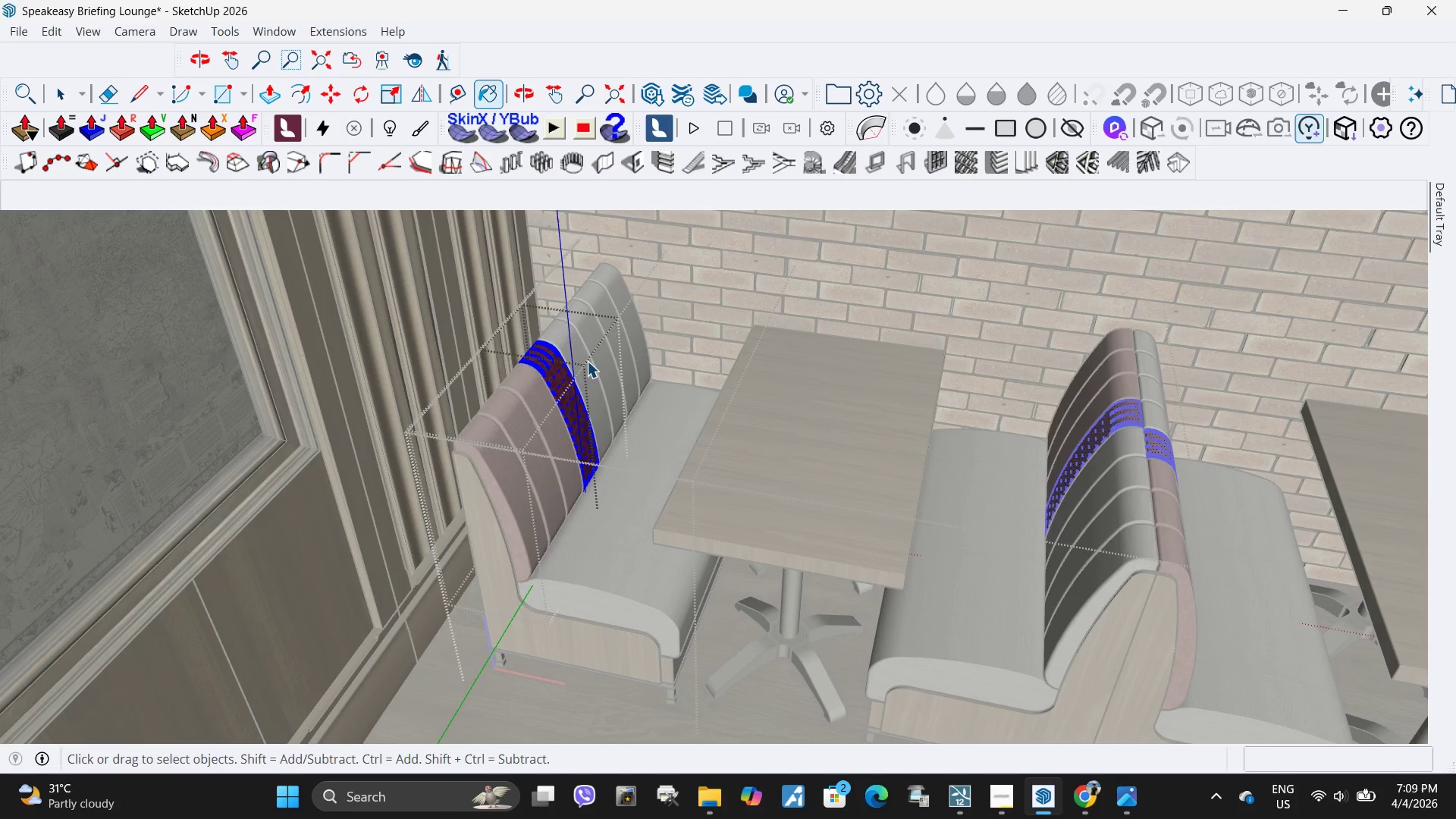 
key(Escape)
 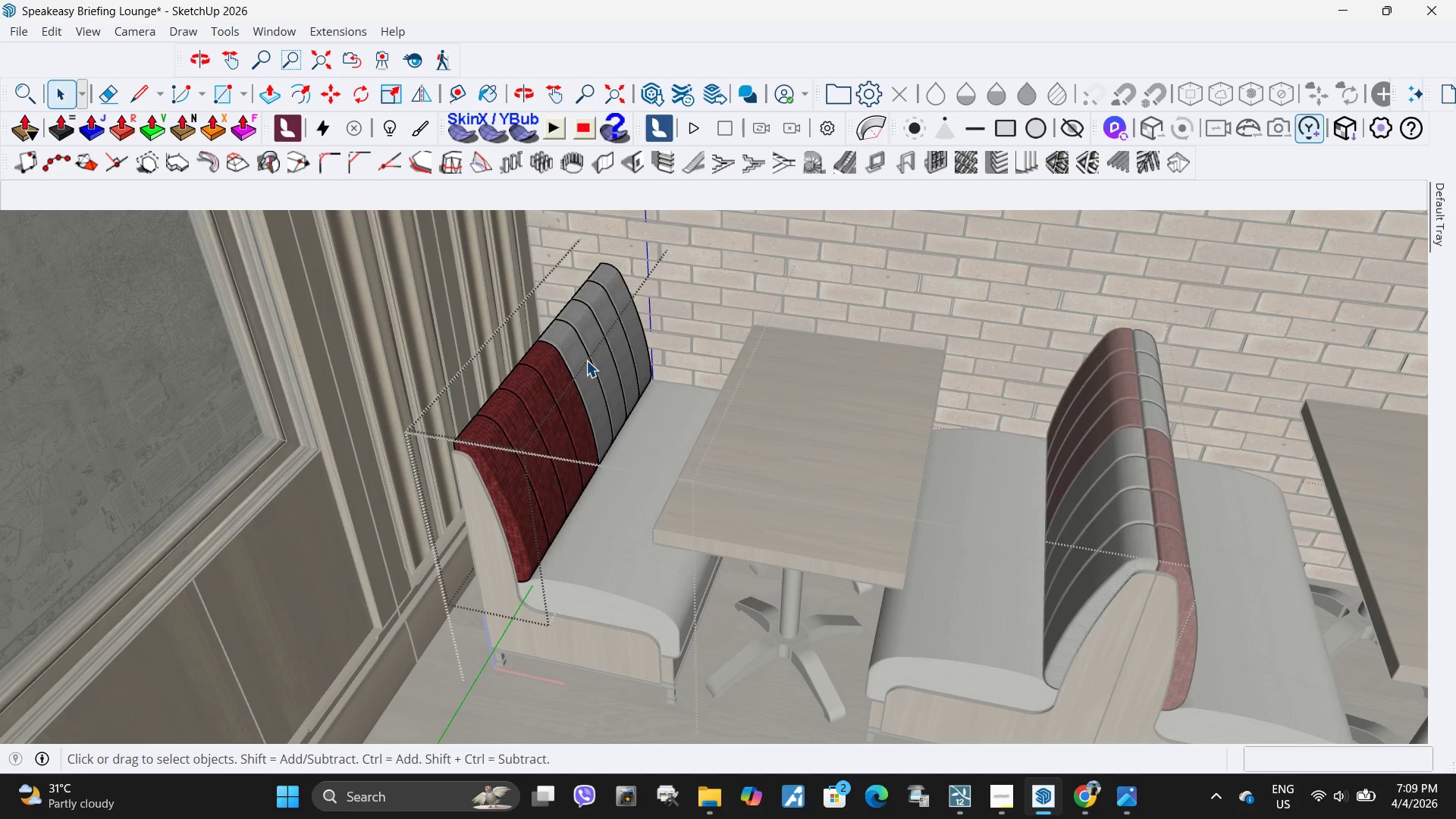 
triple_click([586, 360])
 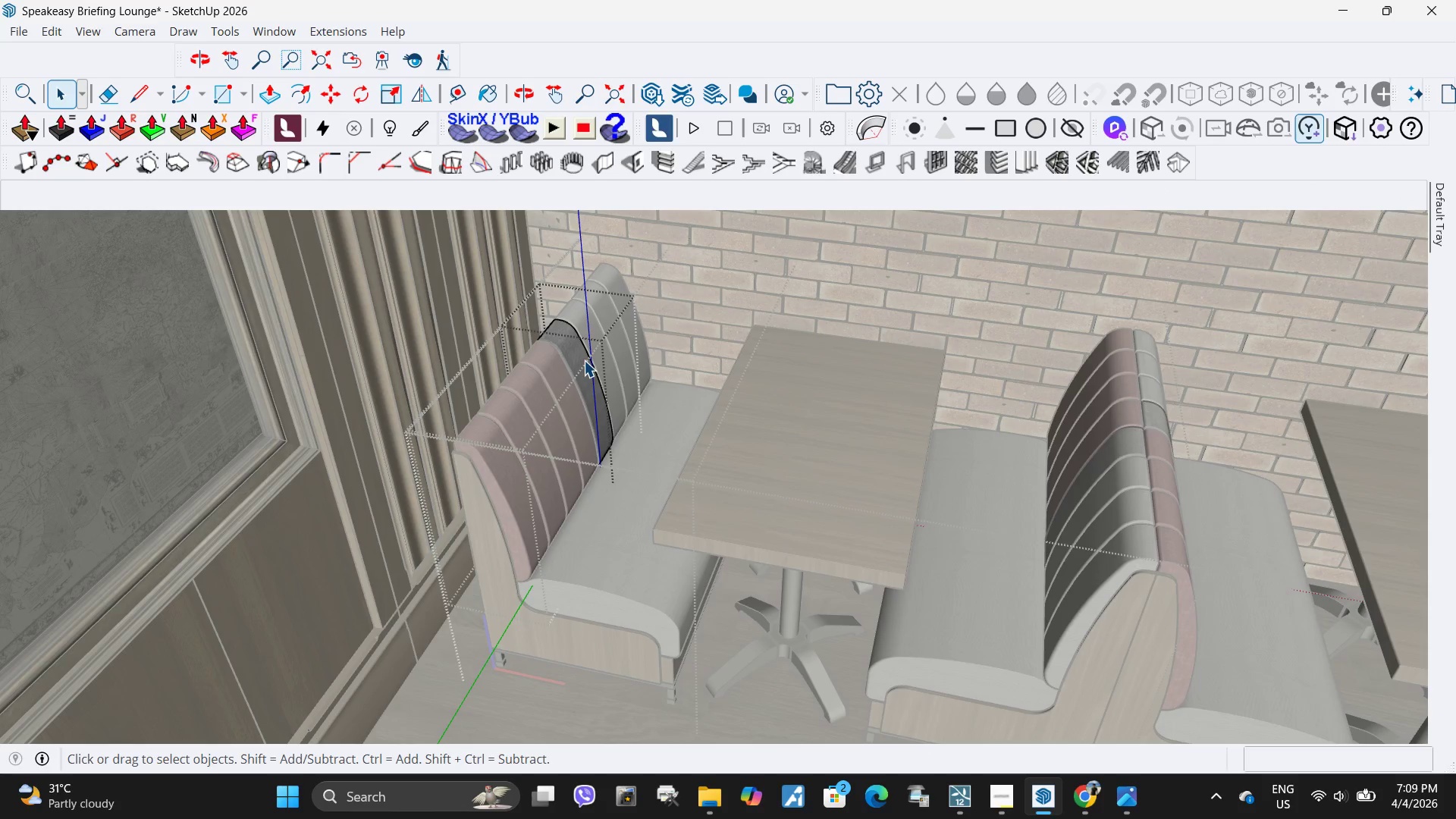 
triple_click([584, 360])
 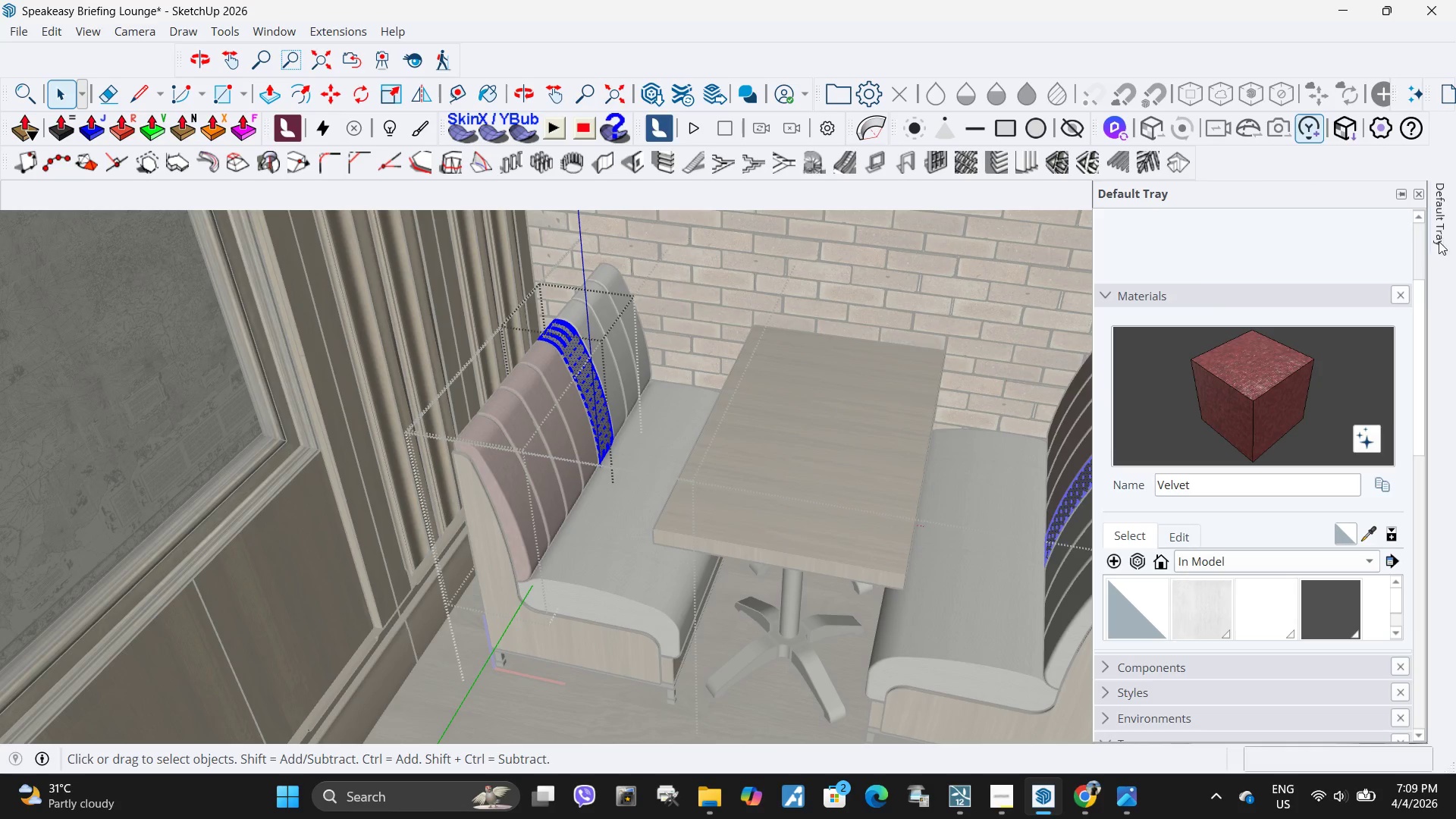 
left_click([1222, 372])
 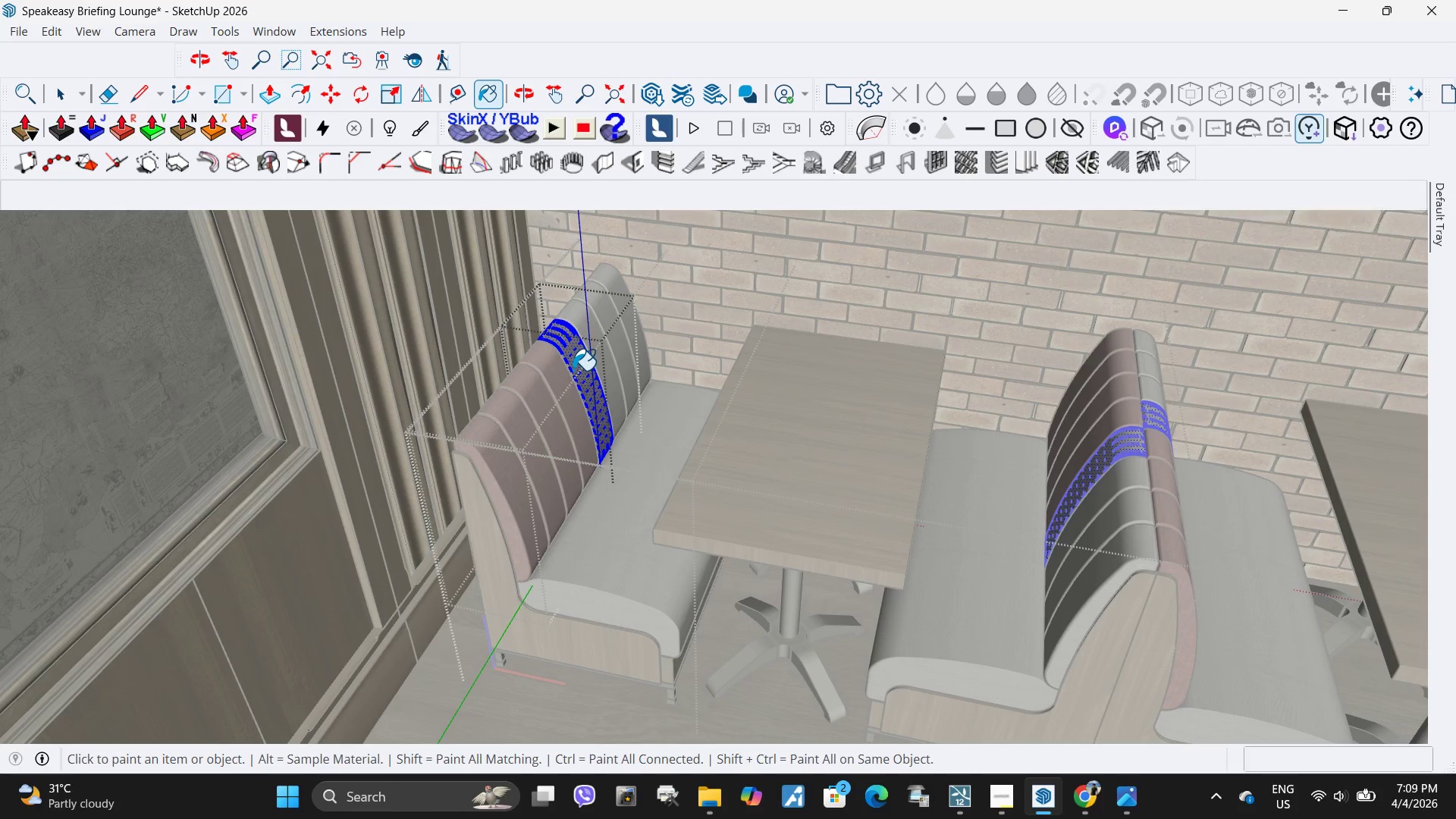 
key(Space)
 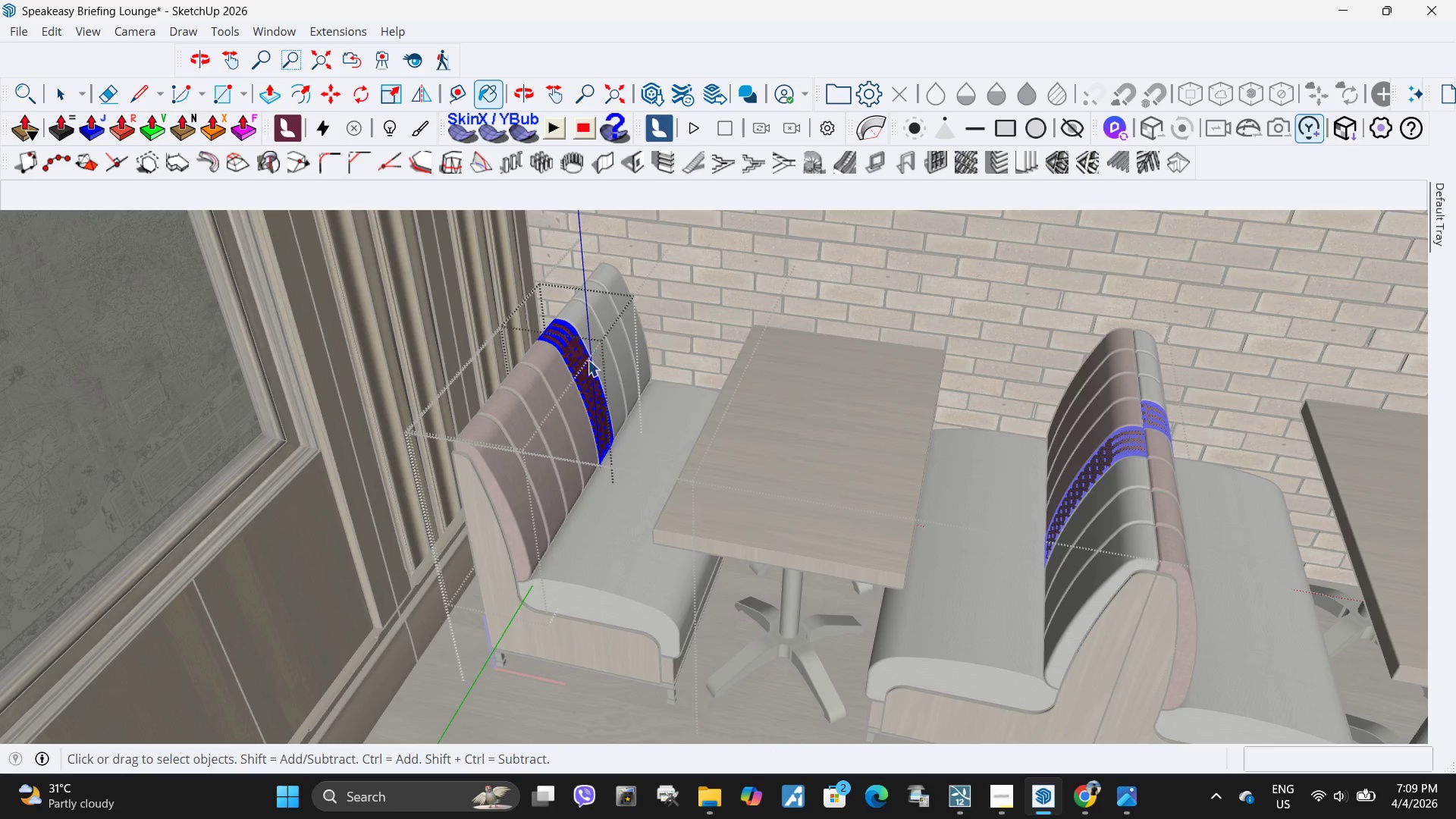 
key(Escape)
 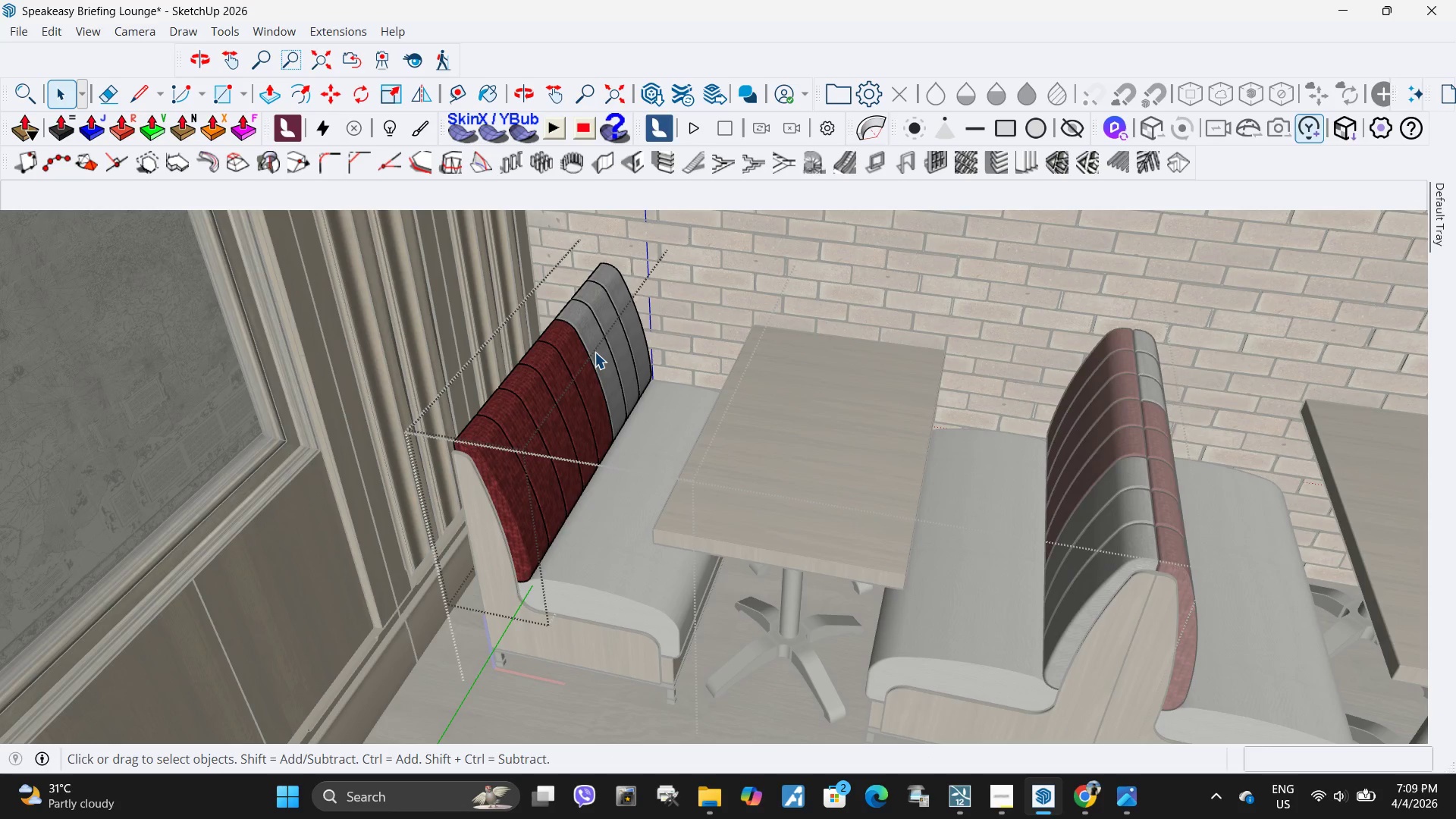 
double_click([595, 350])
 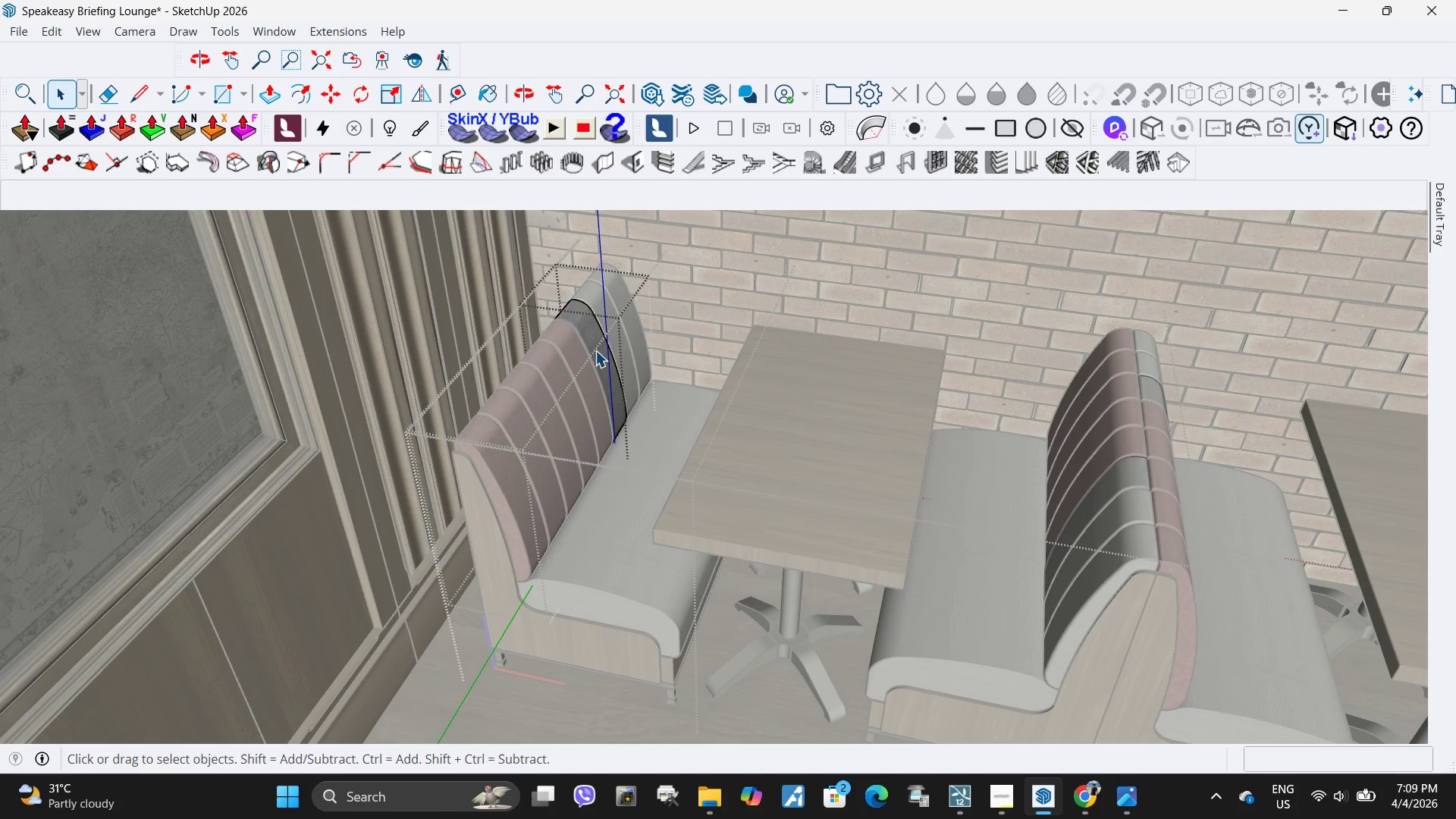 
triple_click([595, 350])
 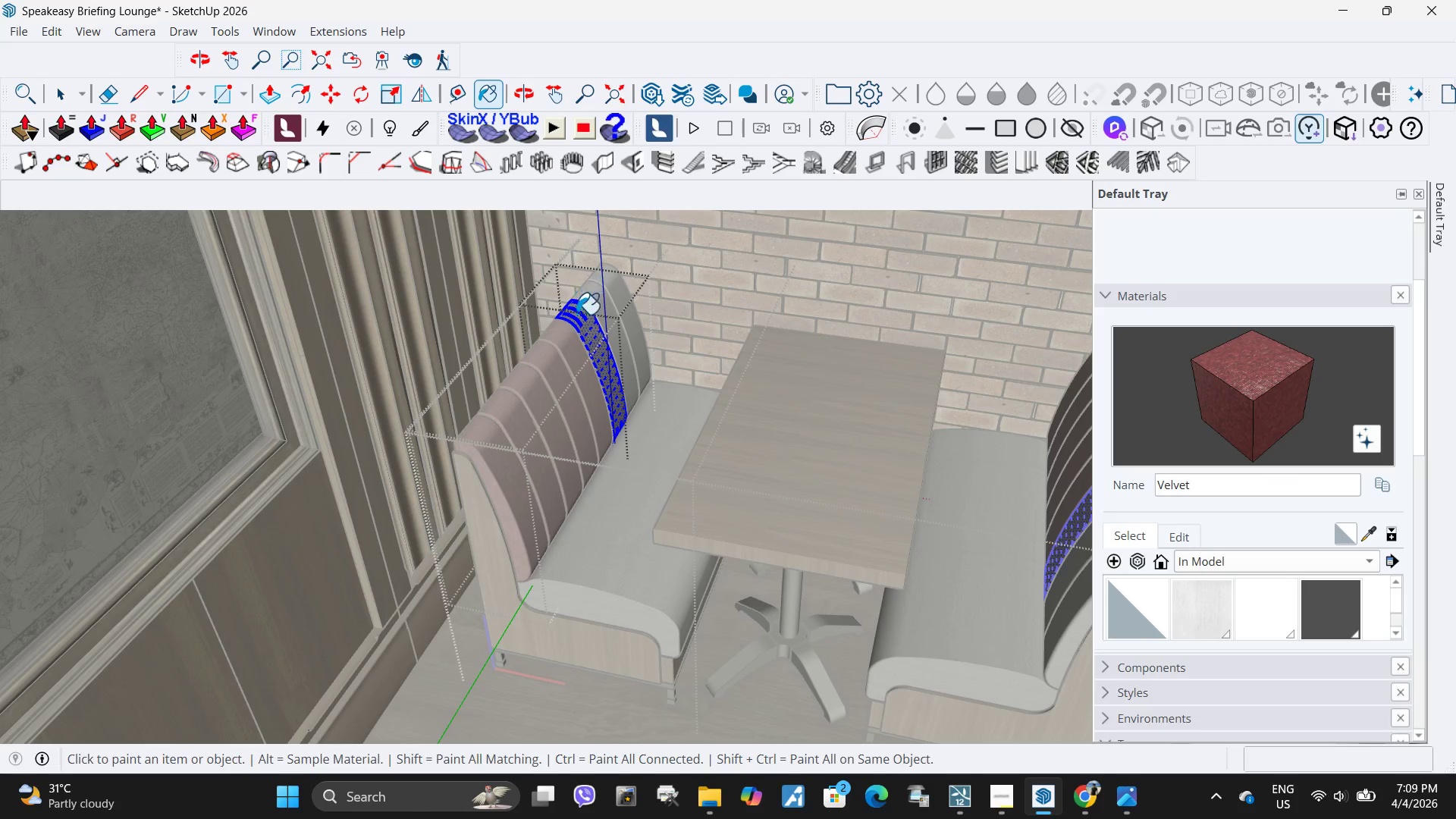 
key(Space)
 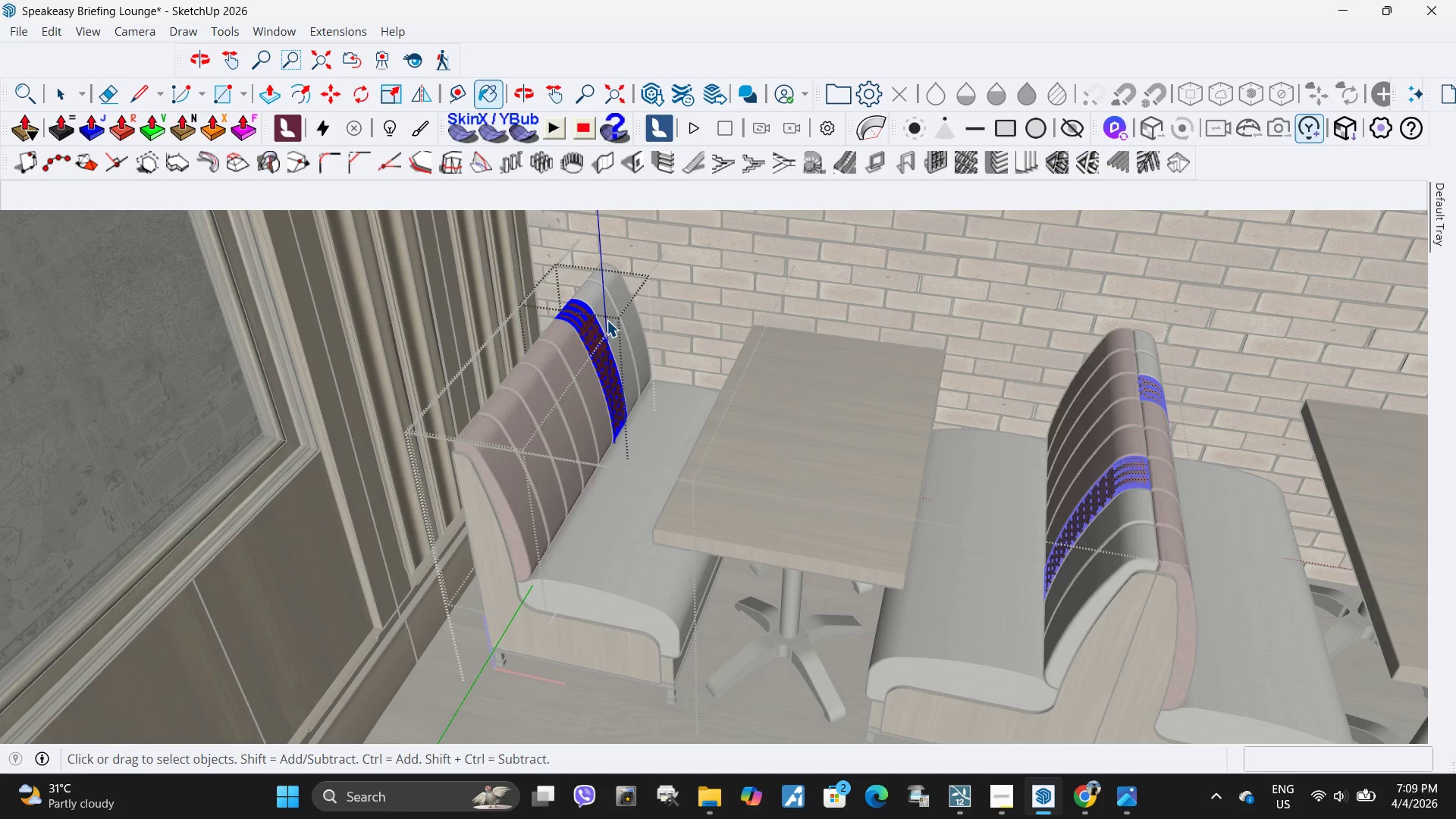 
key(Escape)
 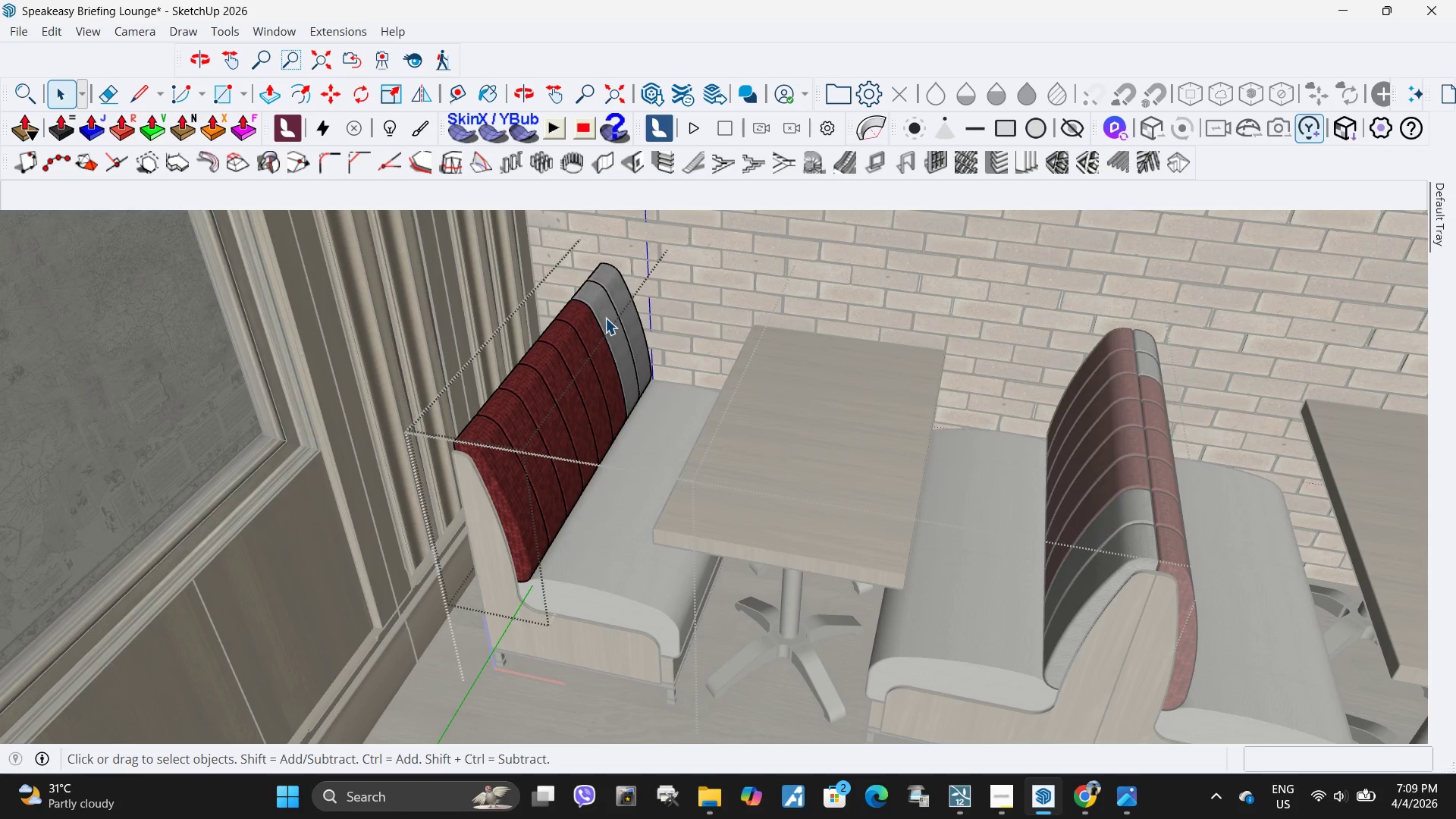 
double_click([605, 318])
 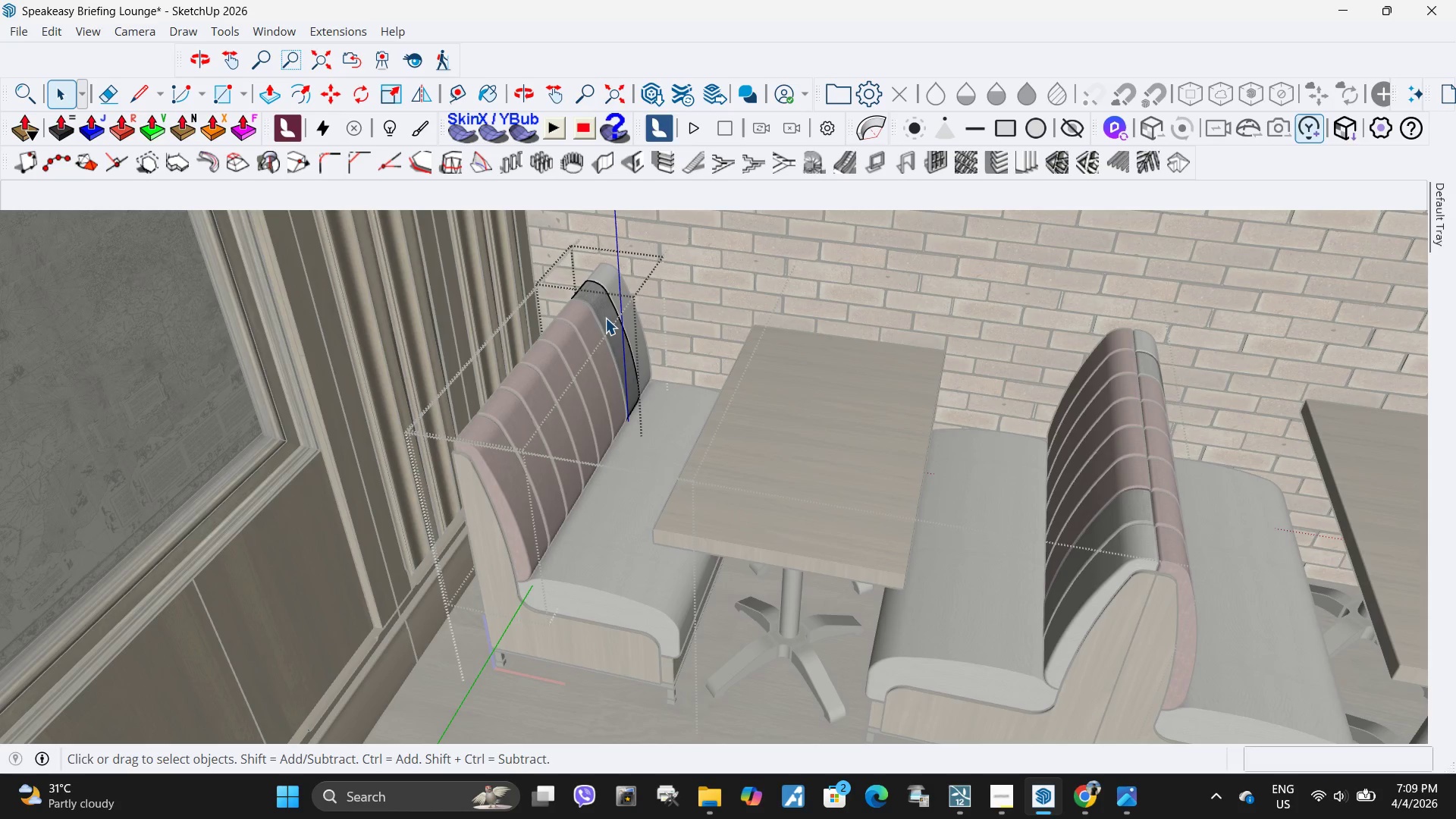 
triple_click([605, 318])
 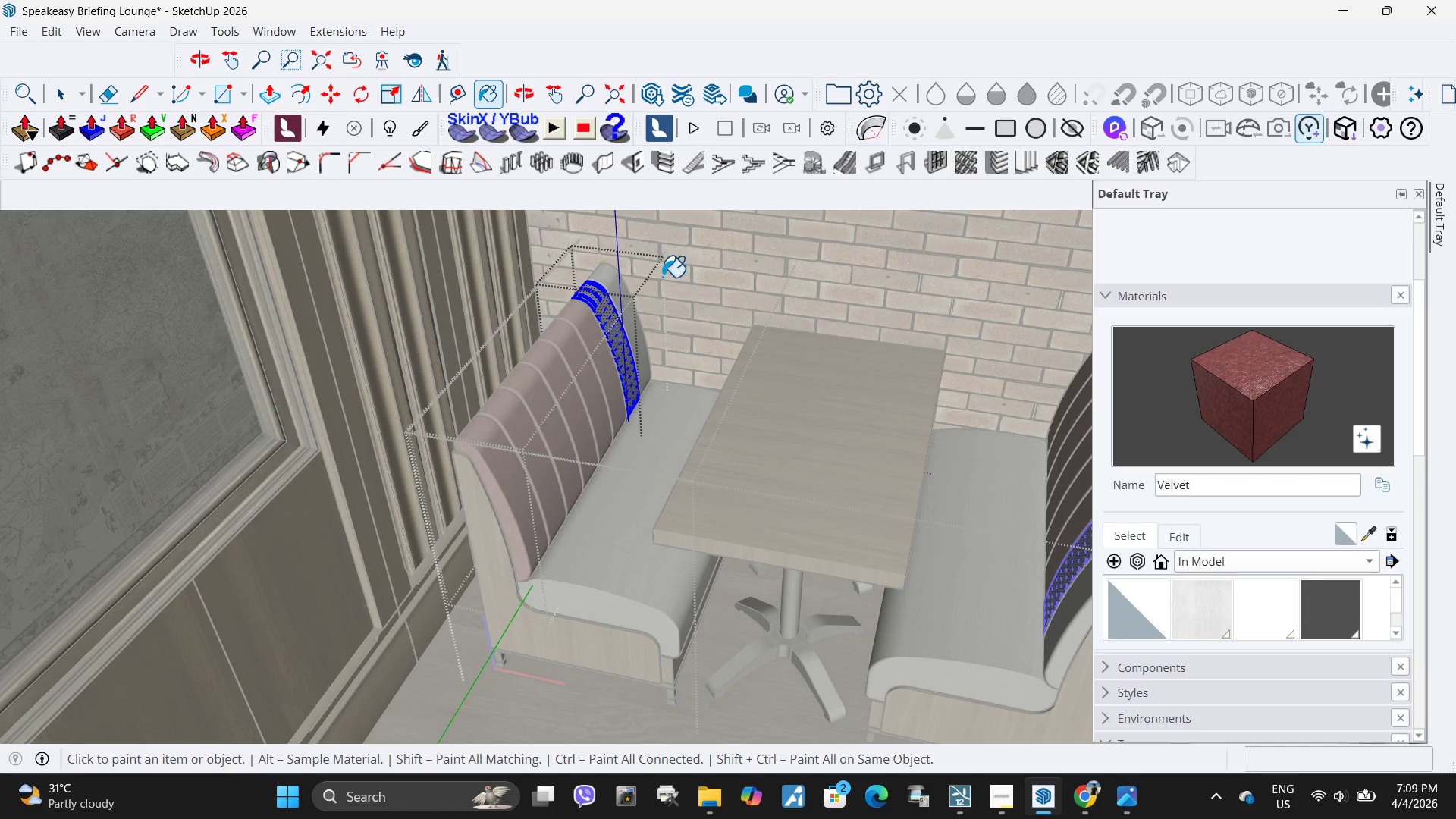 
left_click([607, 319])
 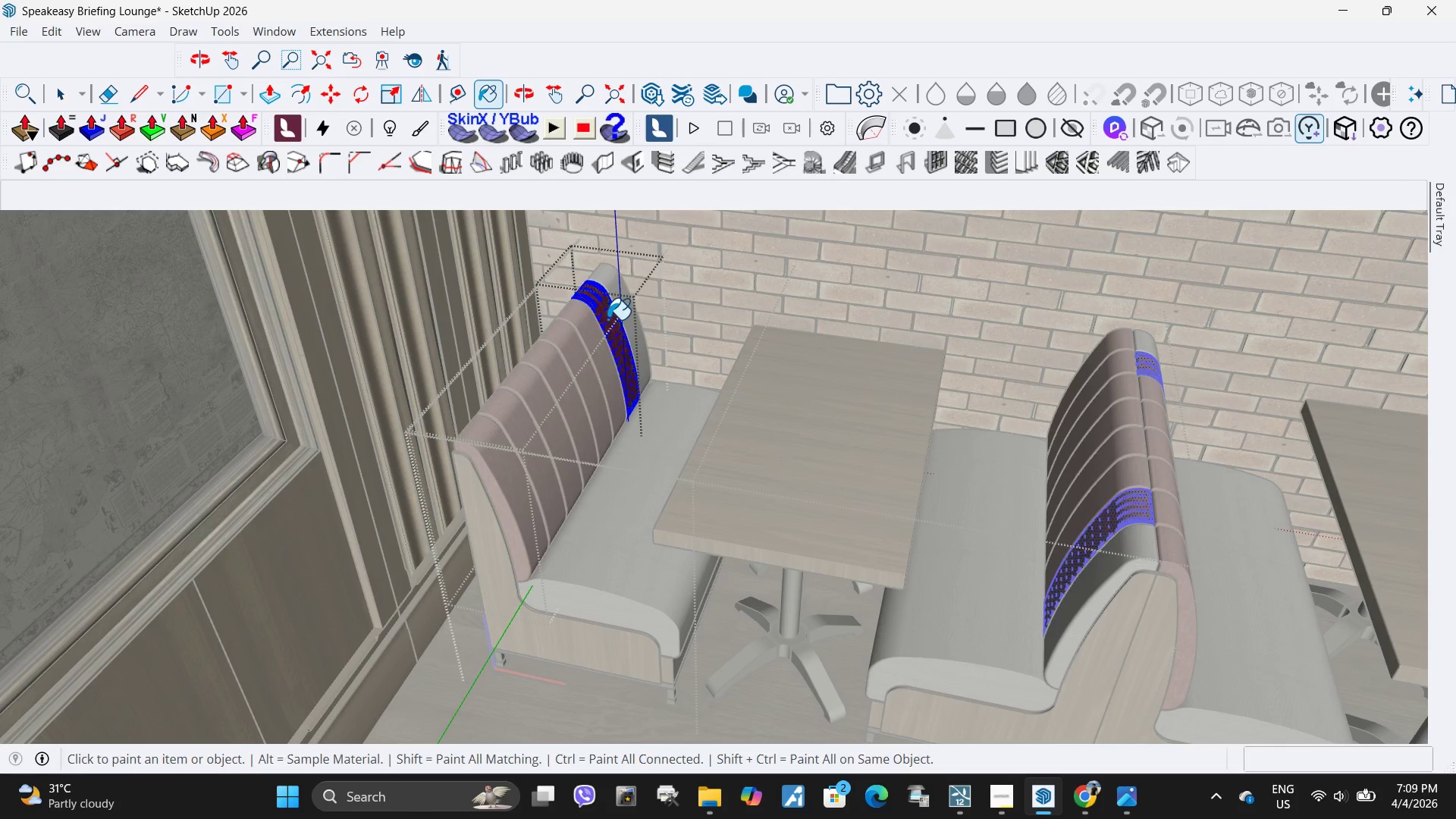 
key(Space)
 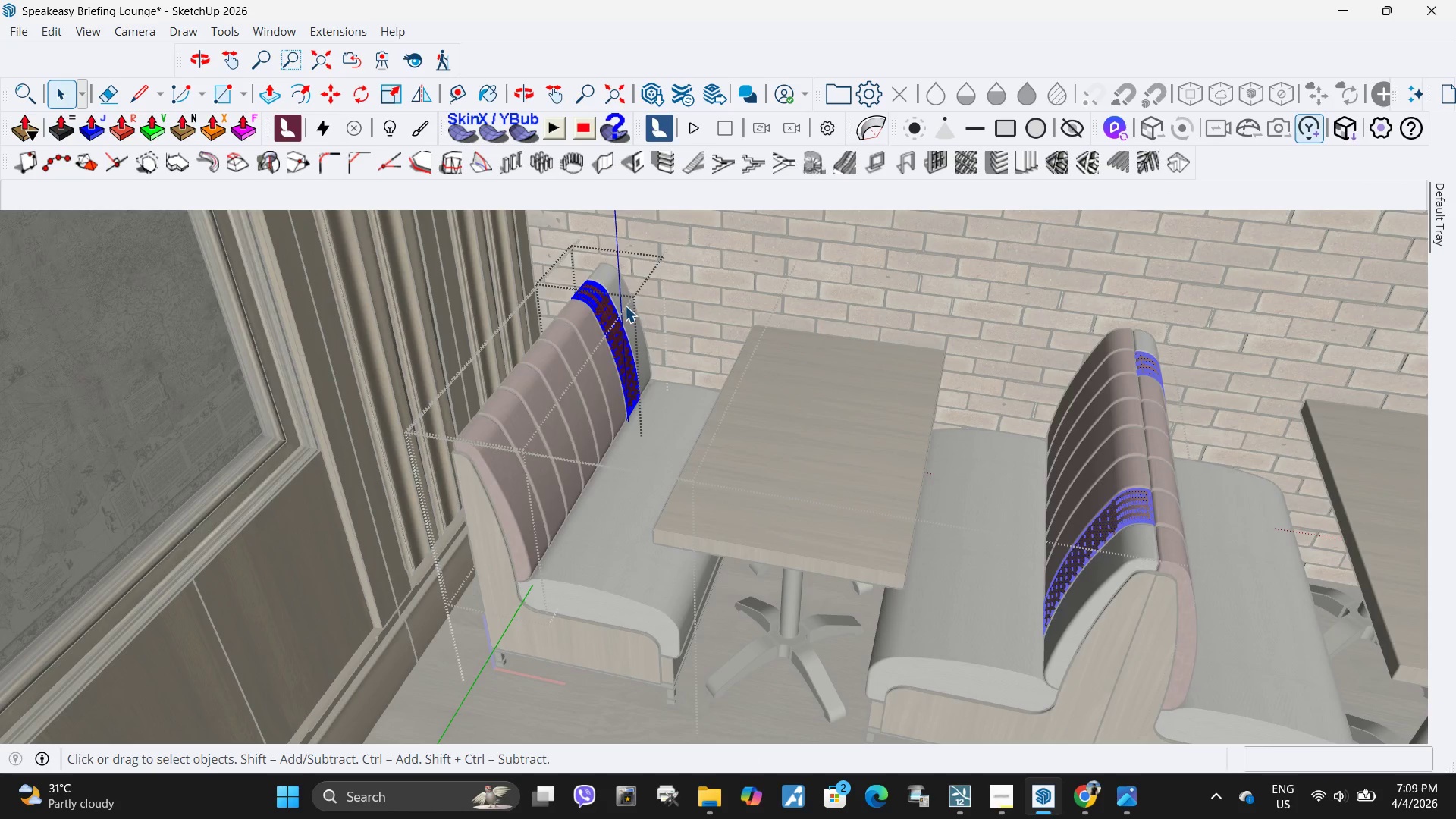 
key(Escape)
 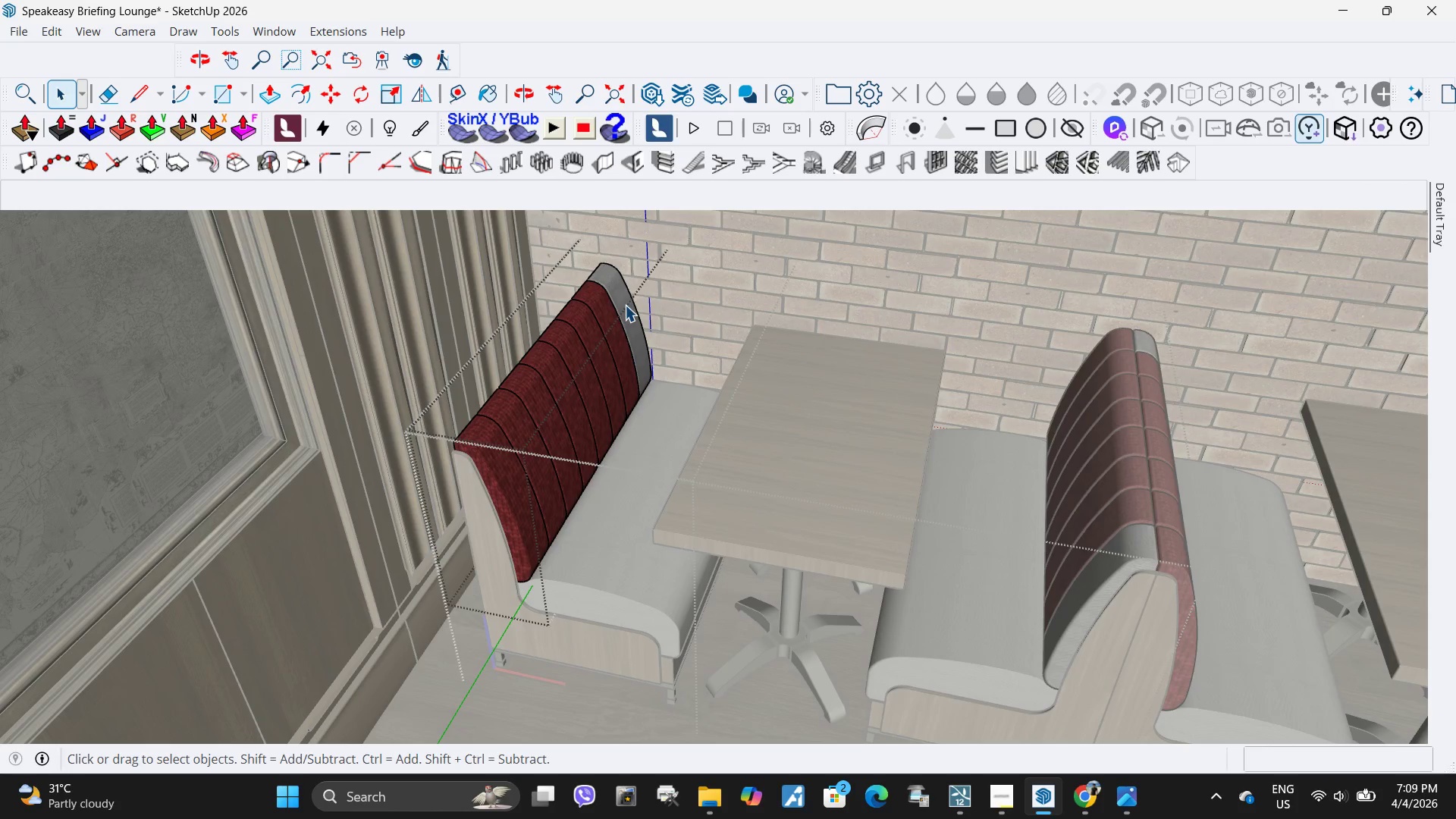 
double_click([625, 304])
 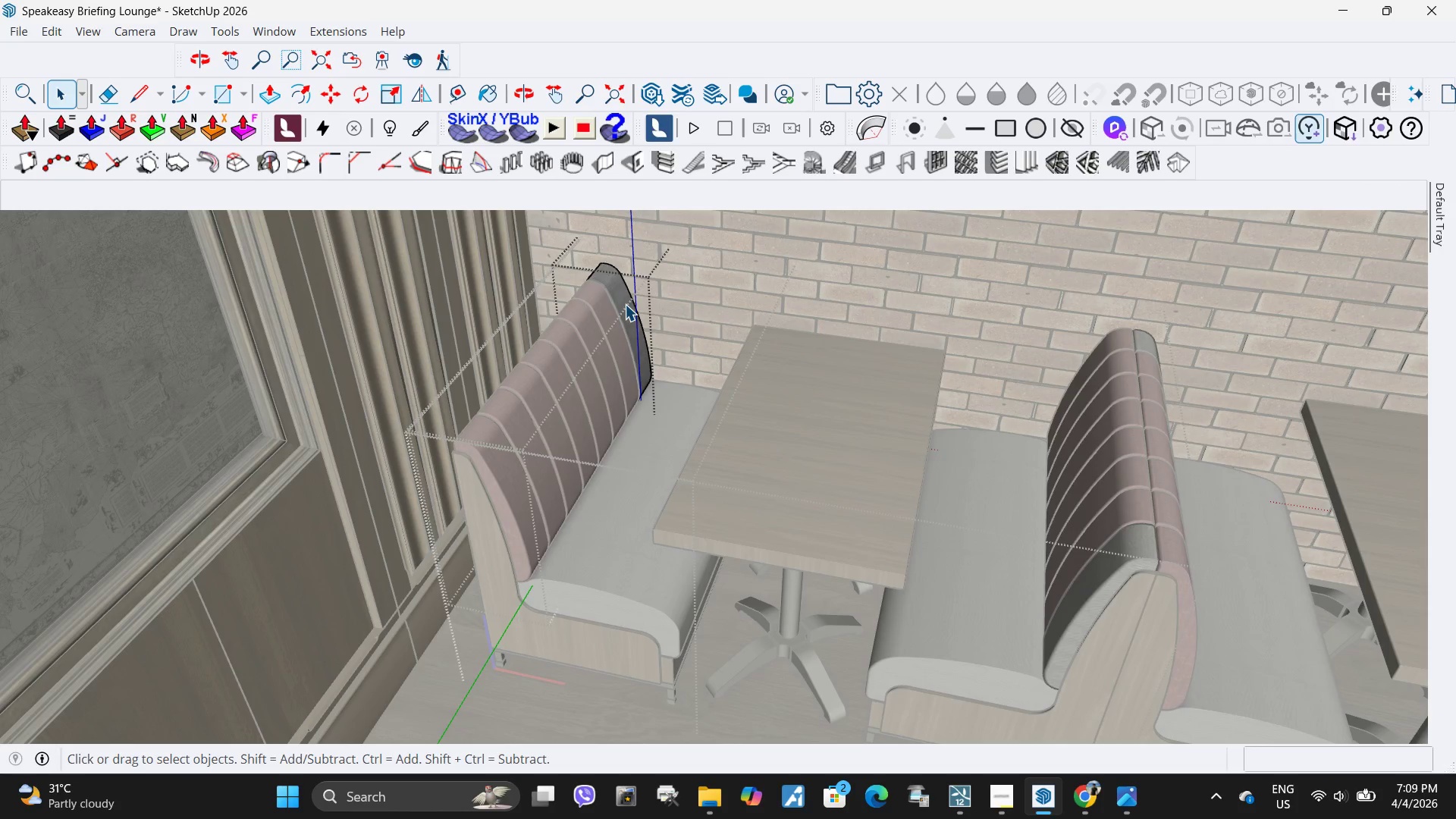 
triple_click([625, 304])
 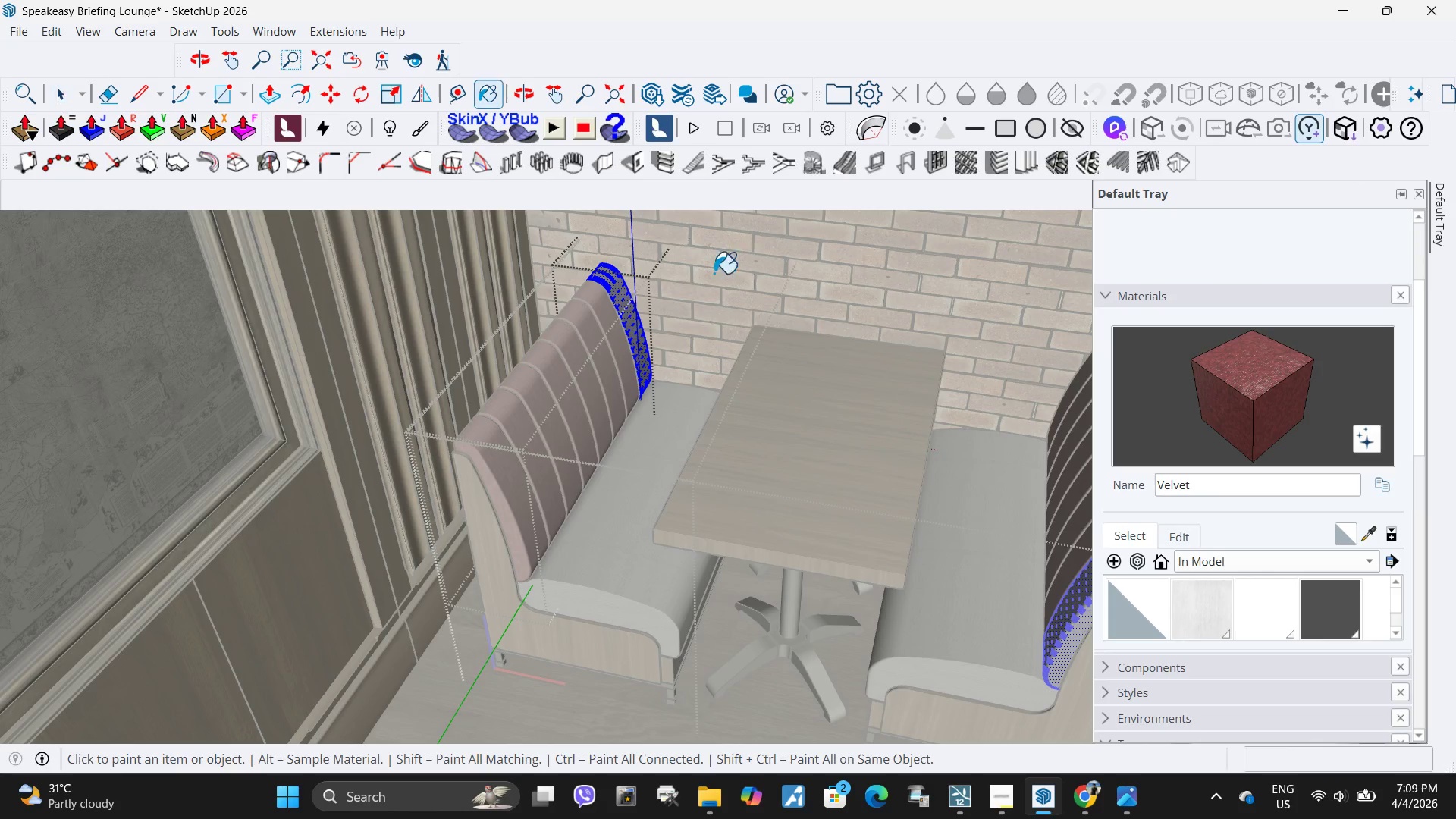 
left_click_drag(start_coordinate=[631, 296], to_coordinate=[623, 300])
 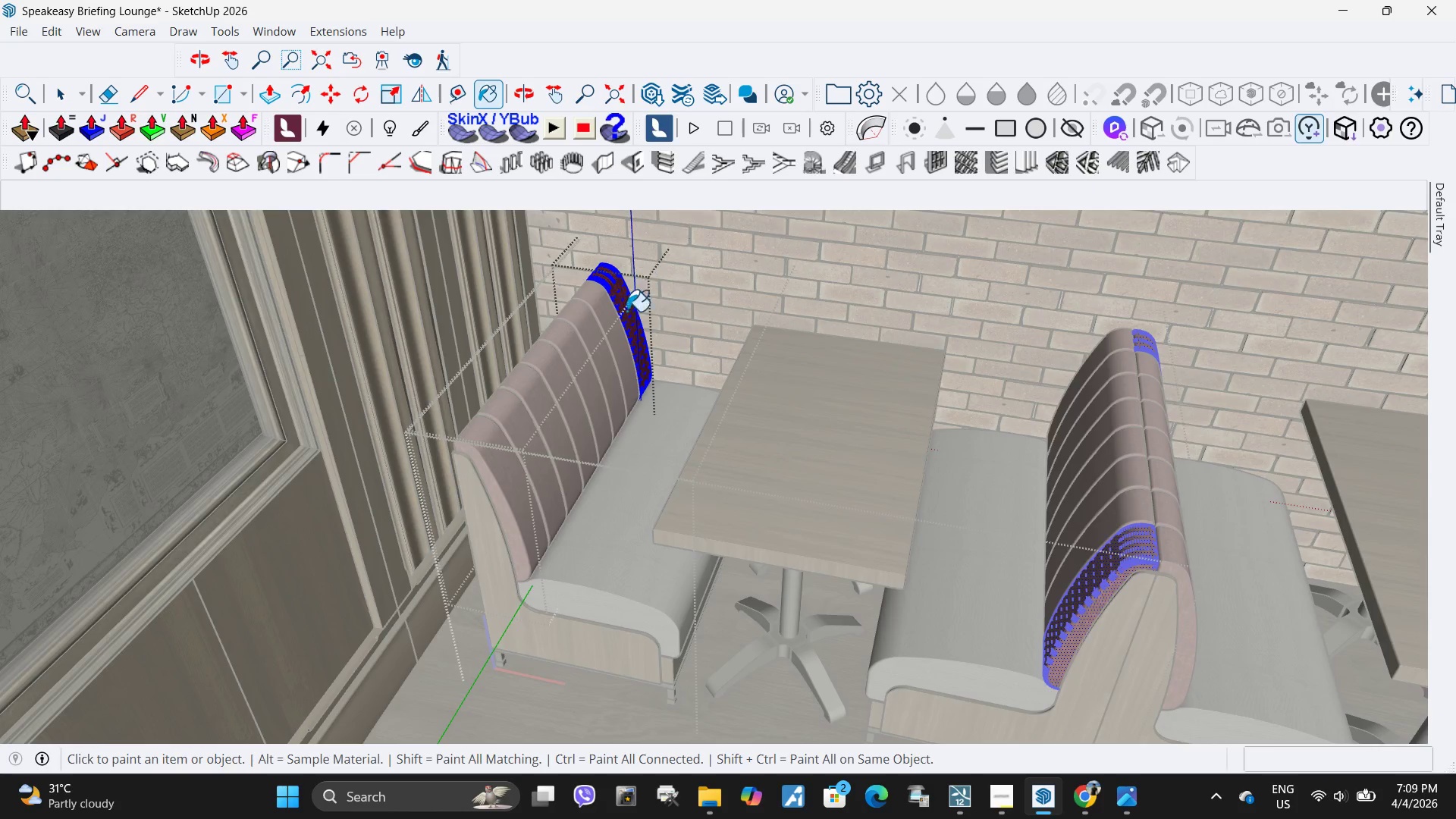 
key(Space)
 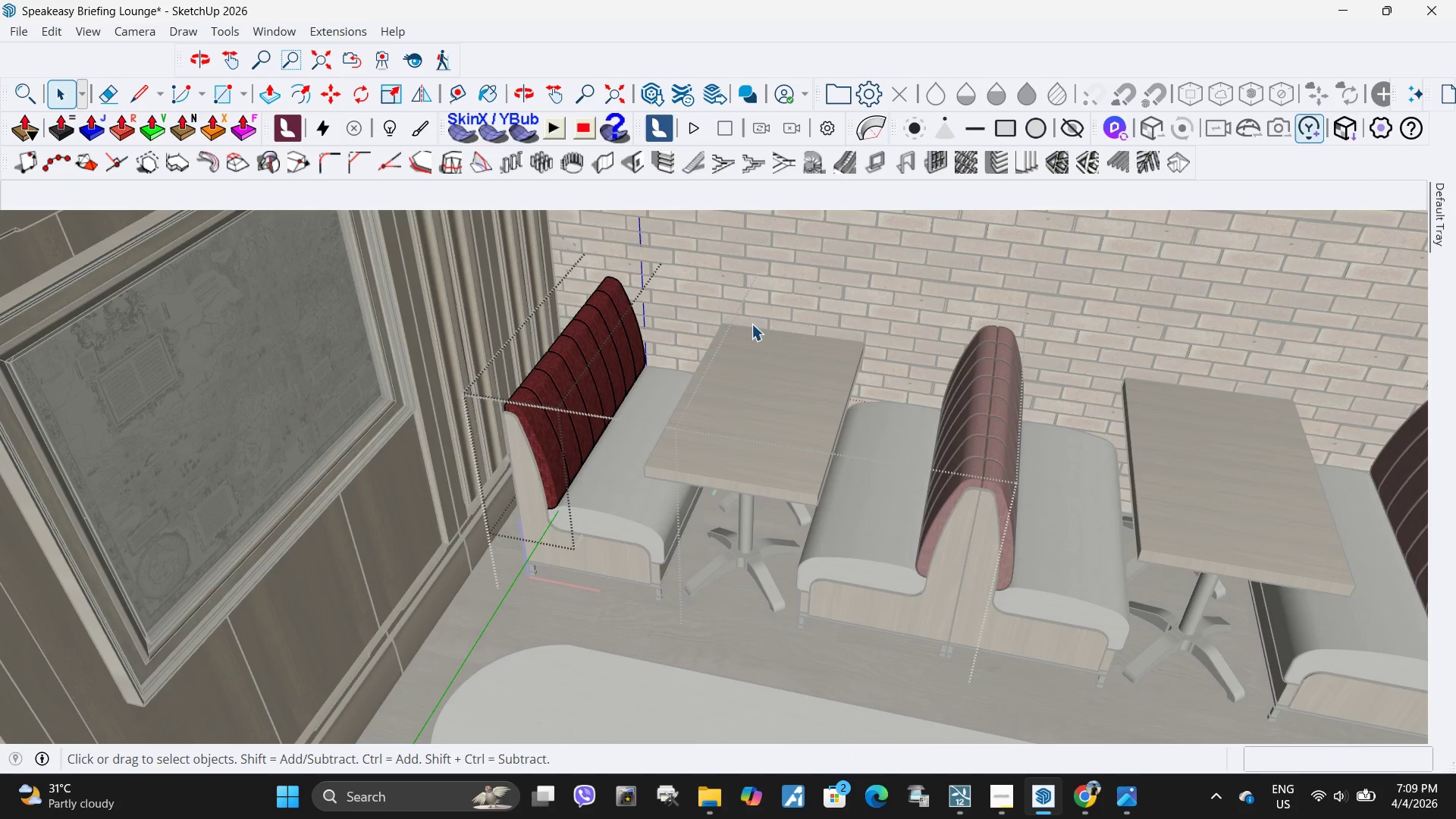 
key(Escape)
 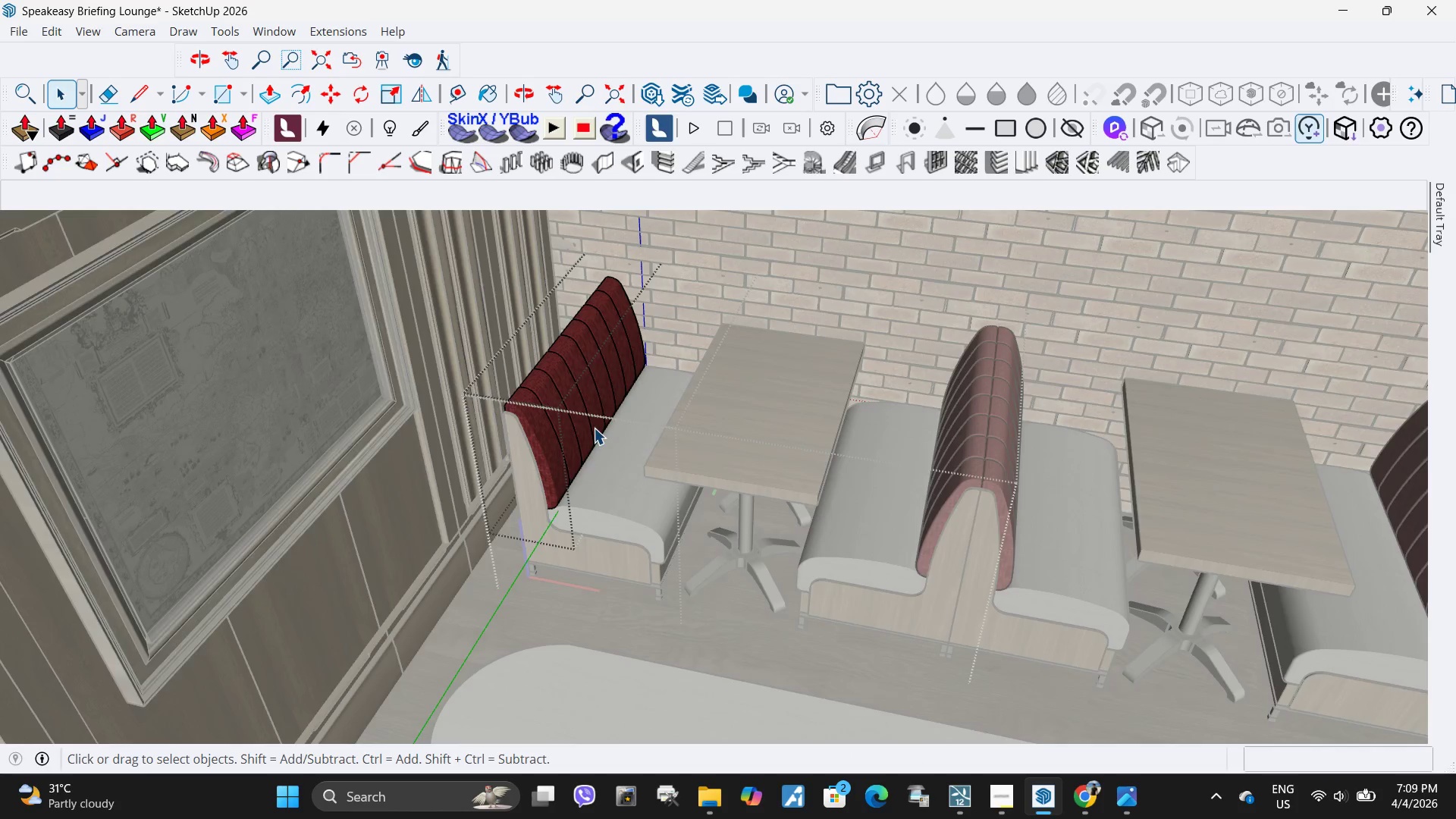 
scroll: coordinate [624, 322], scroll_direction: down, amount: 3.0
 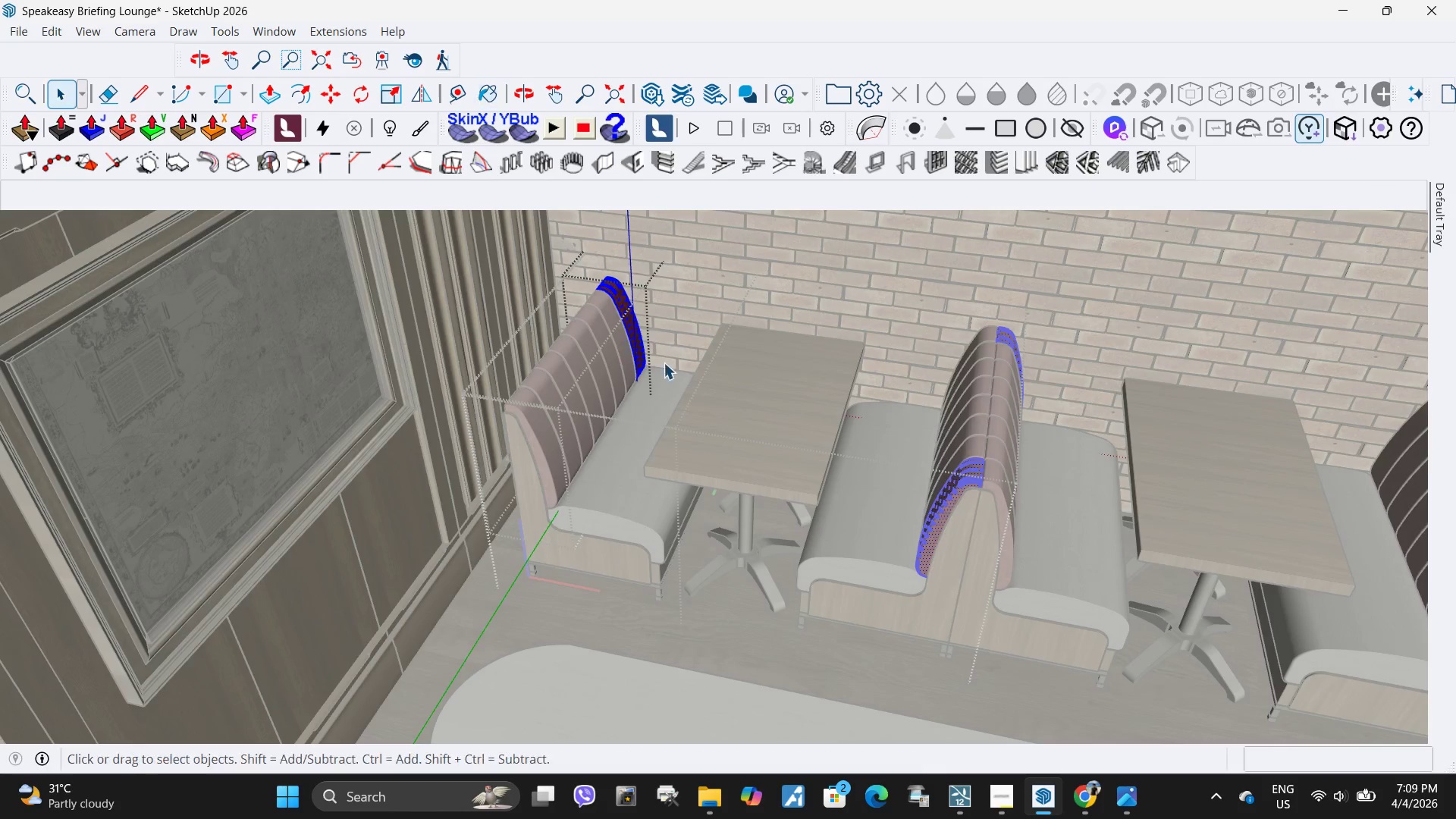 
key(Escape)
 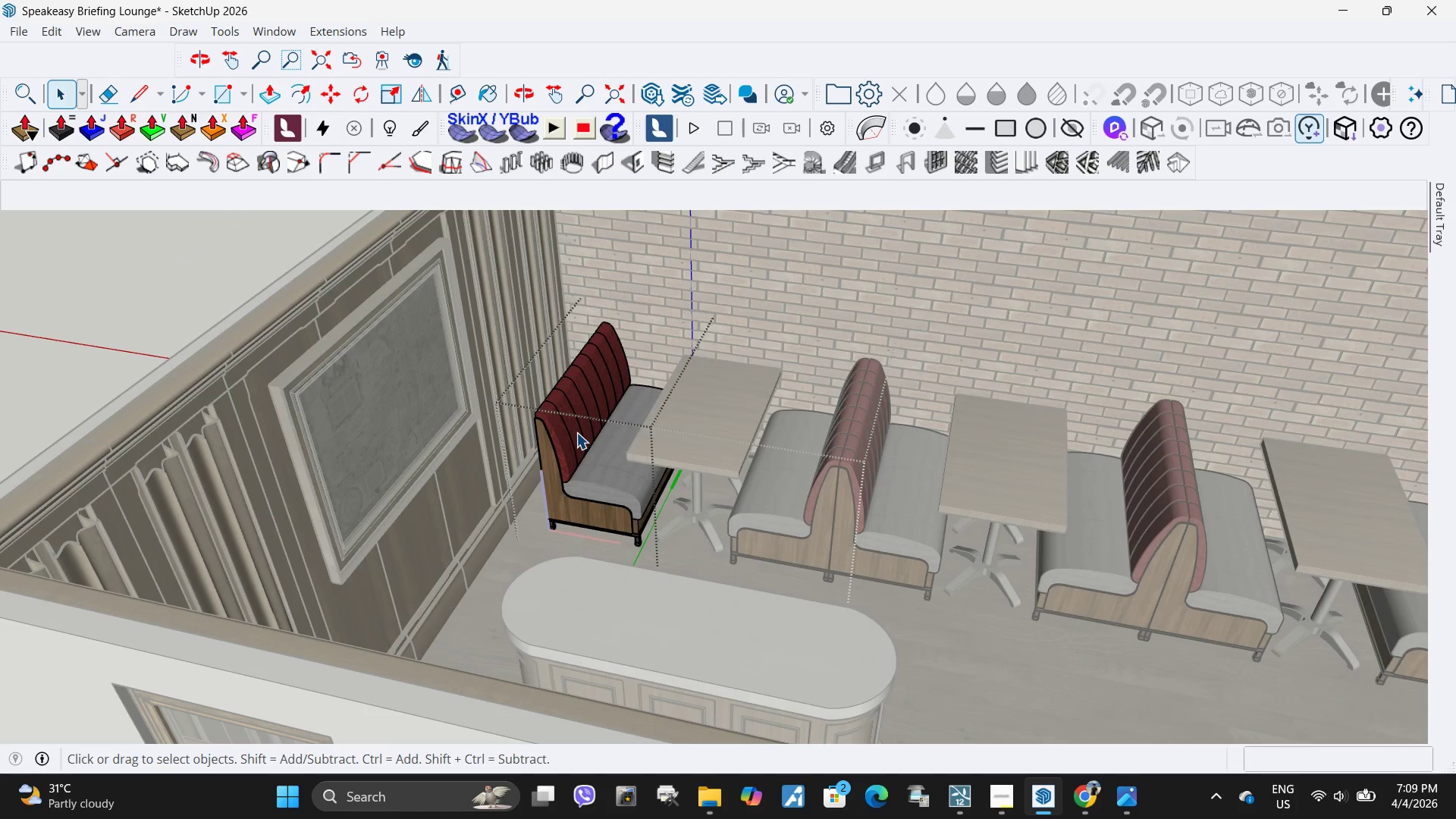 
key(Escape)
 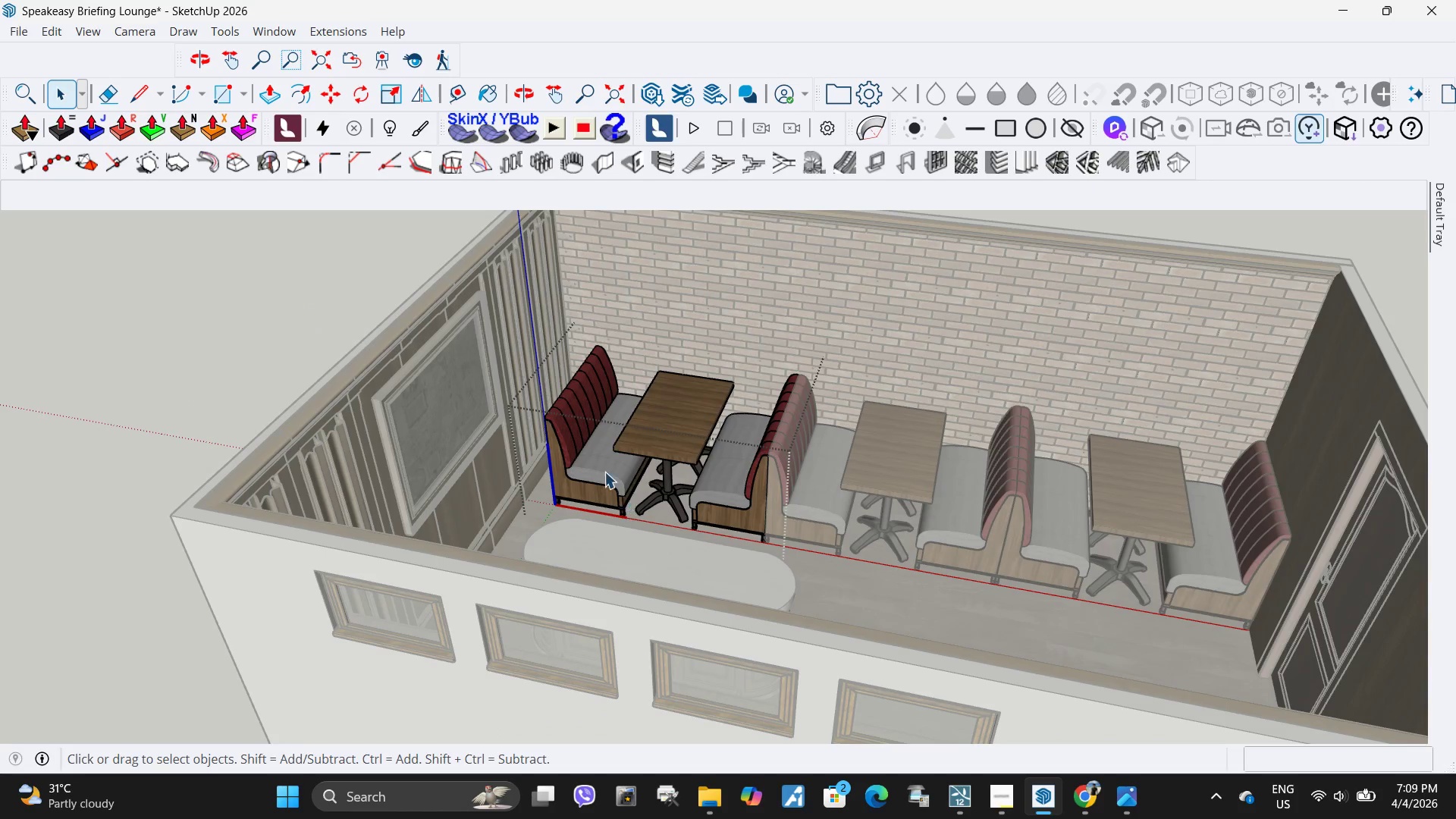 
scroll: coordinate [574, 425], scroll_direction: down, amount: 7.0
 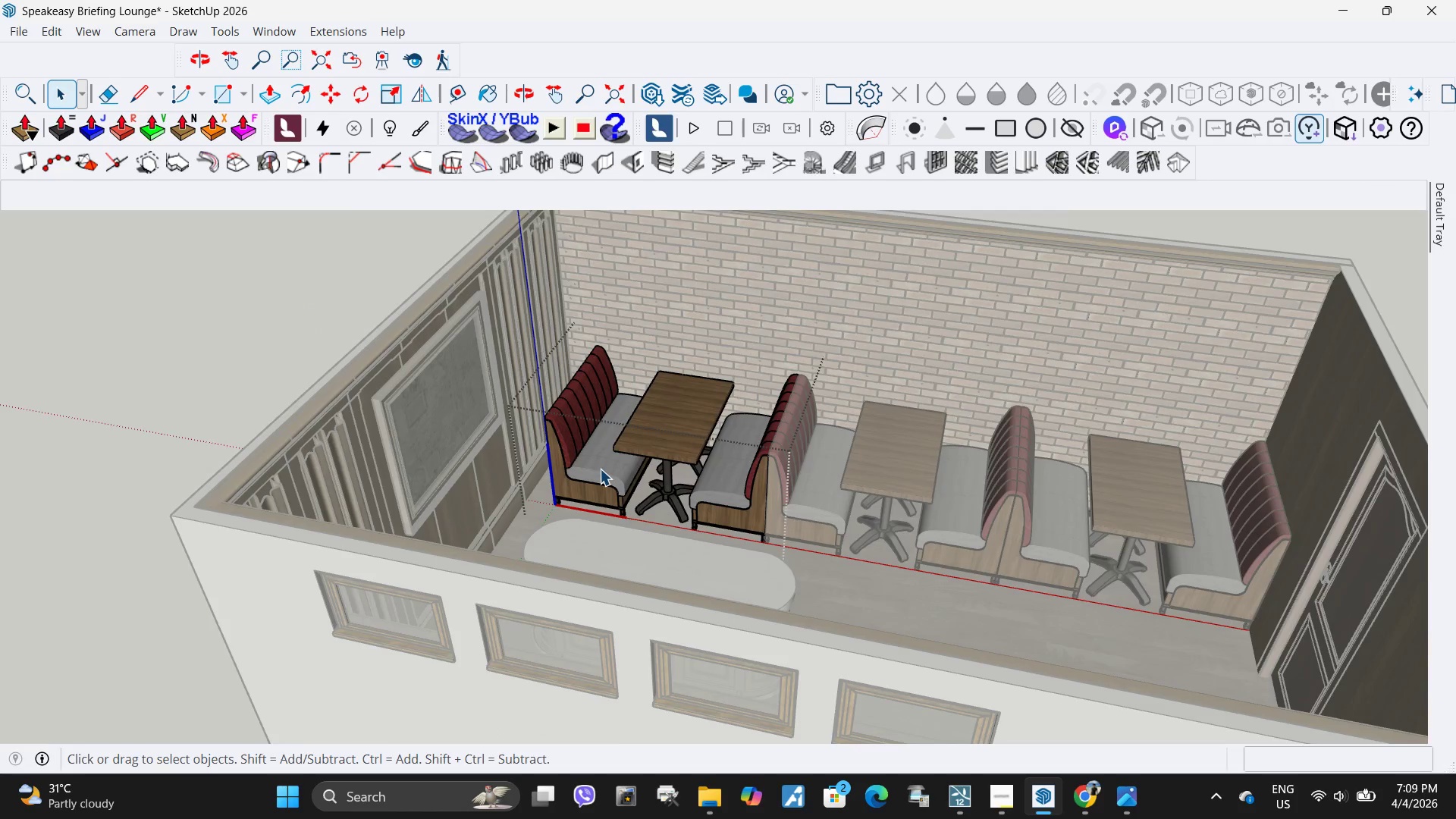 
scroll: coordinate [601, 472], scroll_direction: up, amount: 5.0
 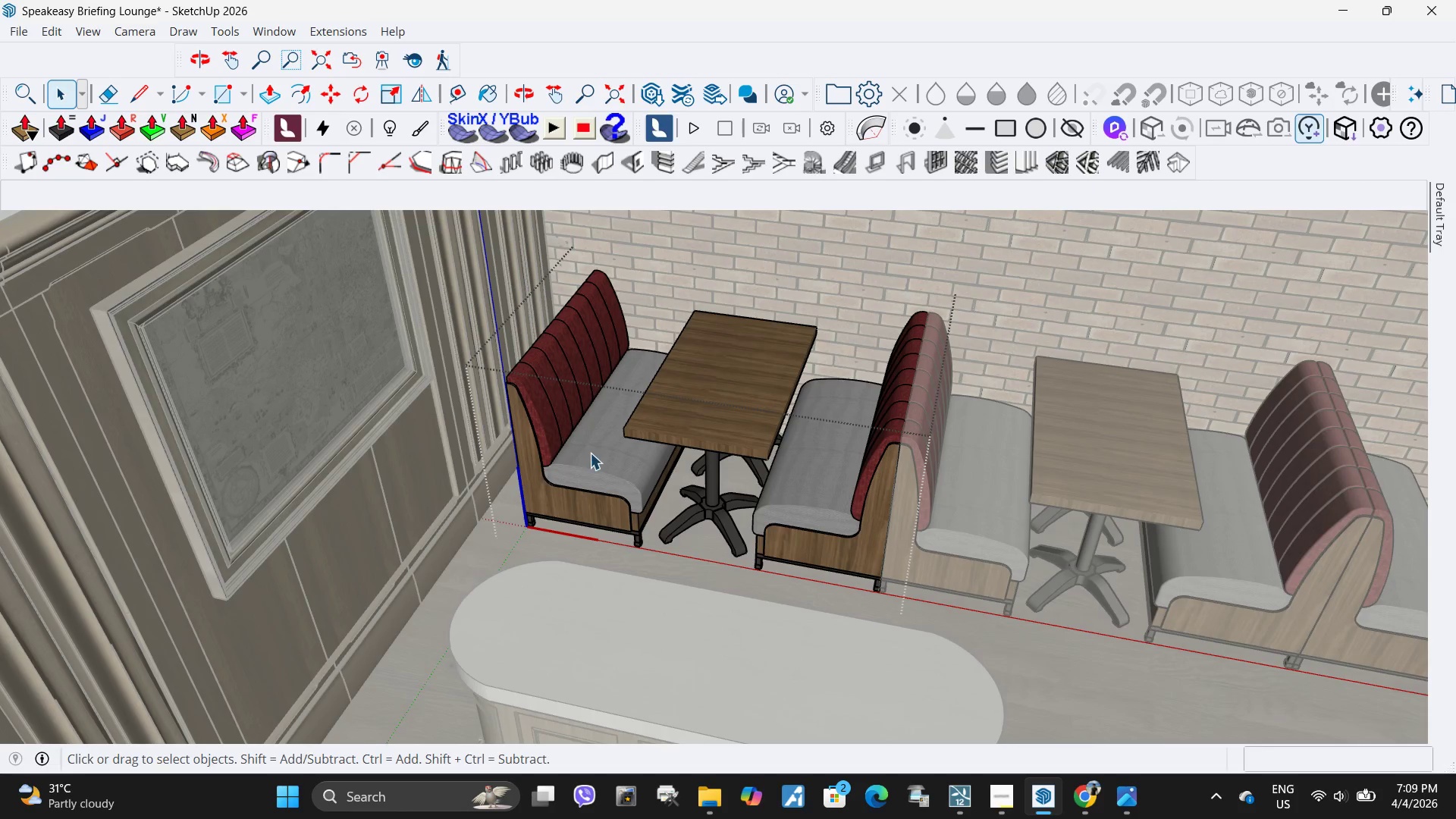 
double_click([588, 453])
 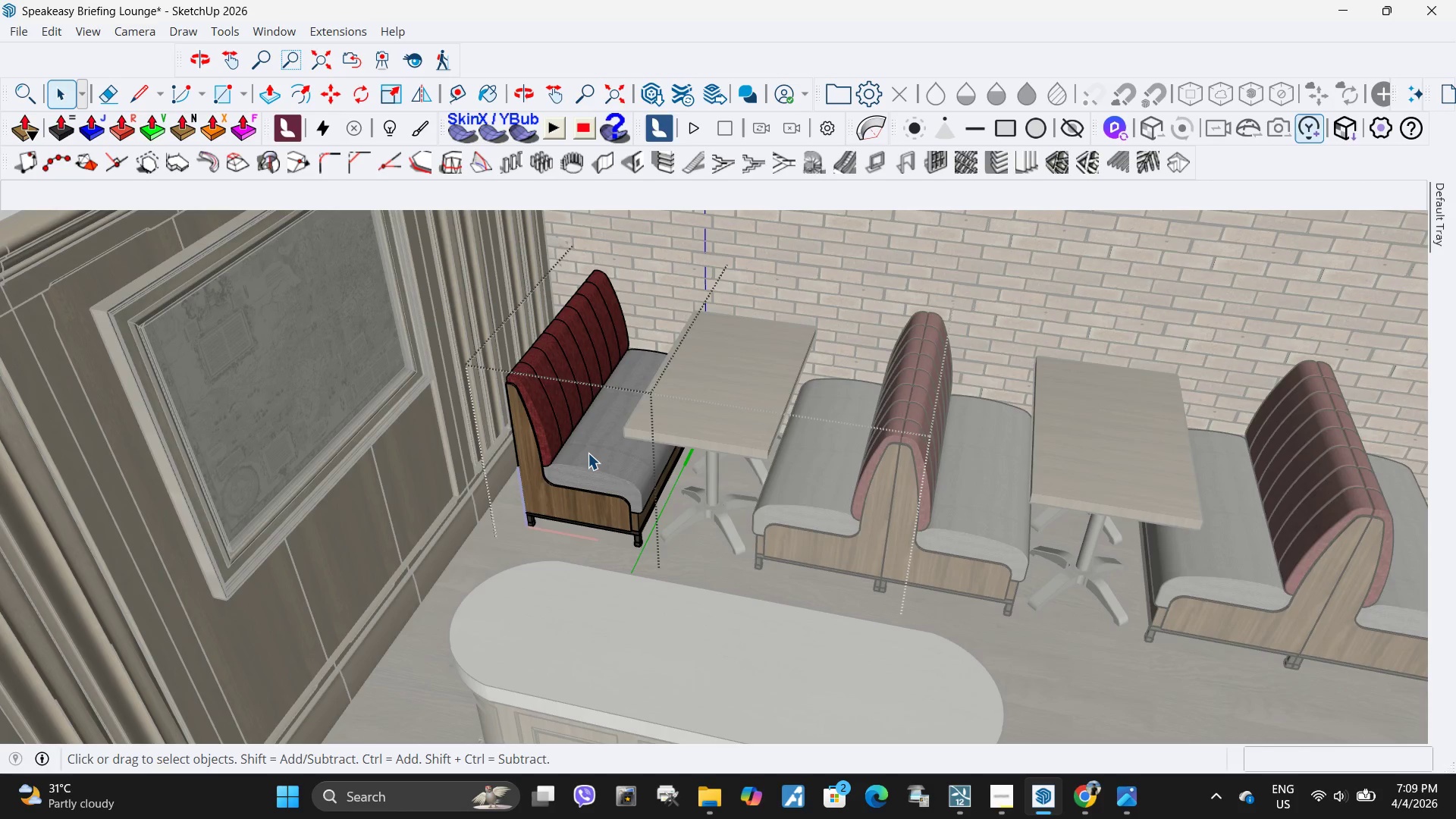 
triple_click([588, 453])
 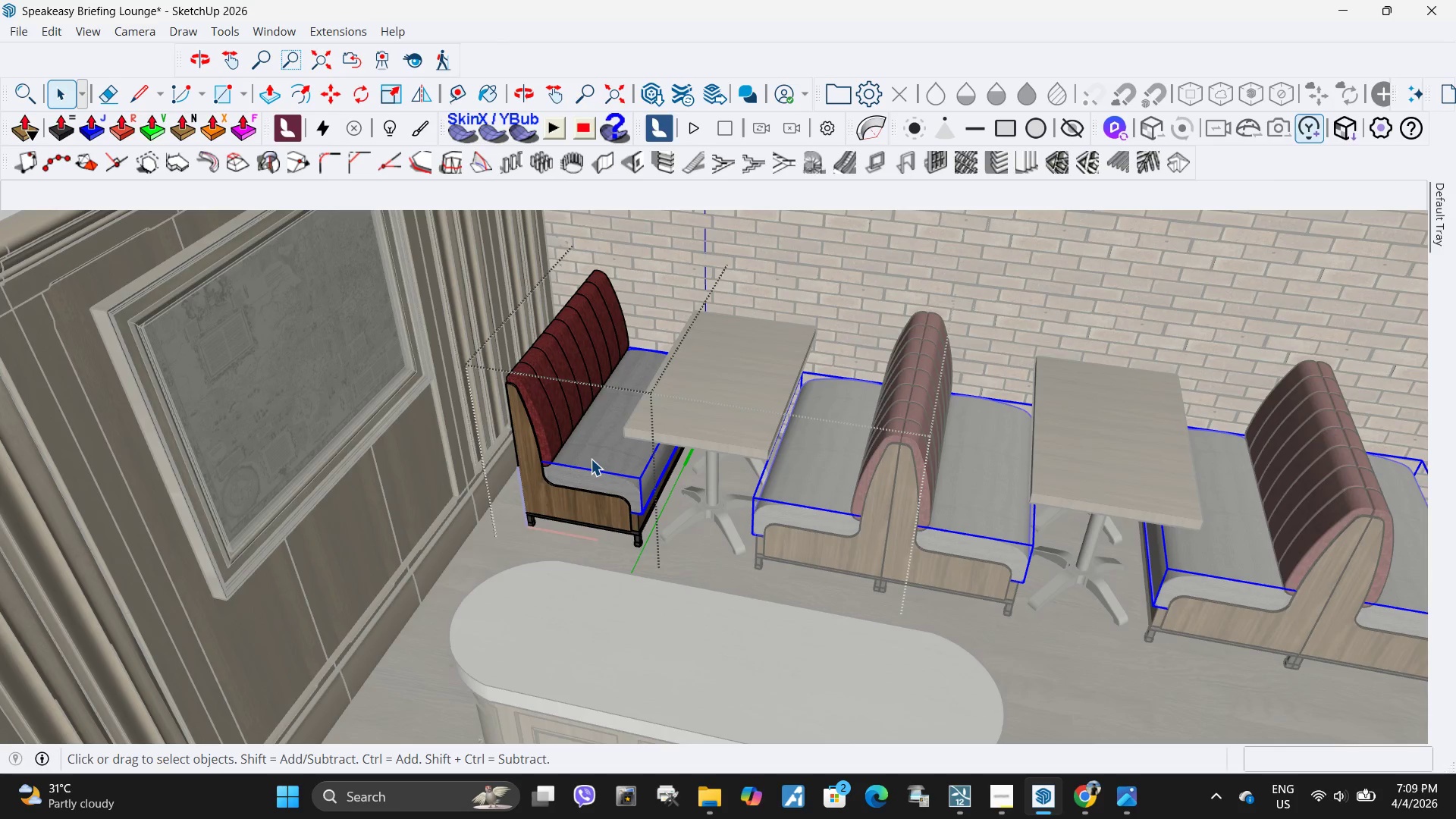 
triple_click([593, 459])
 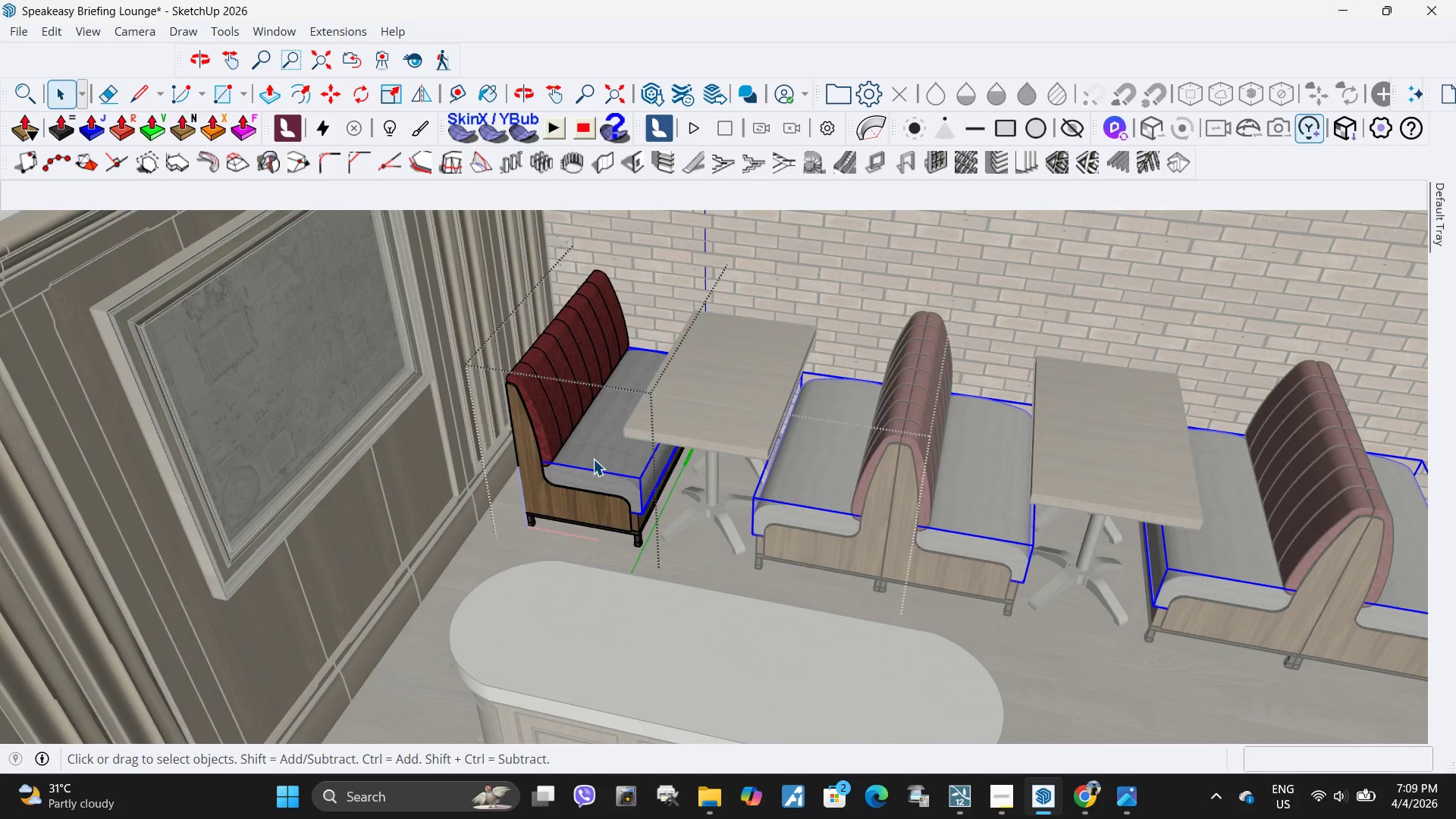 
triple_click([593, 459])
 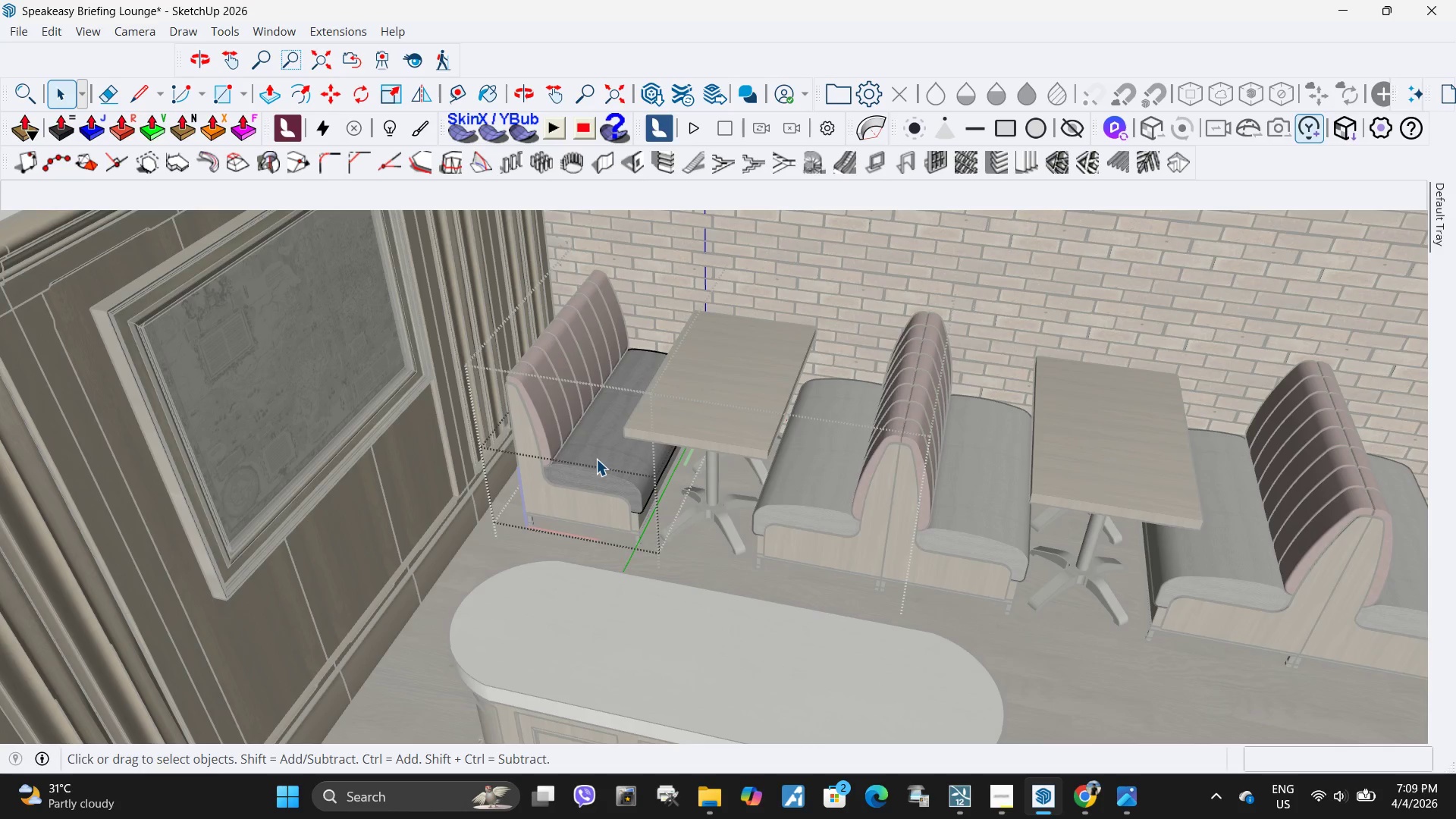 
triple_click([598, 458])
 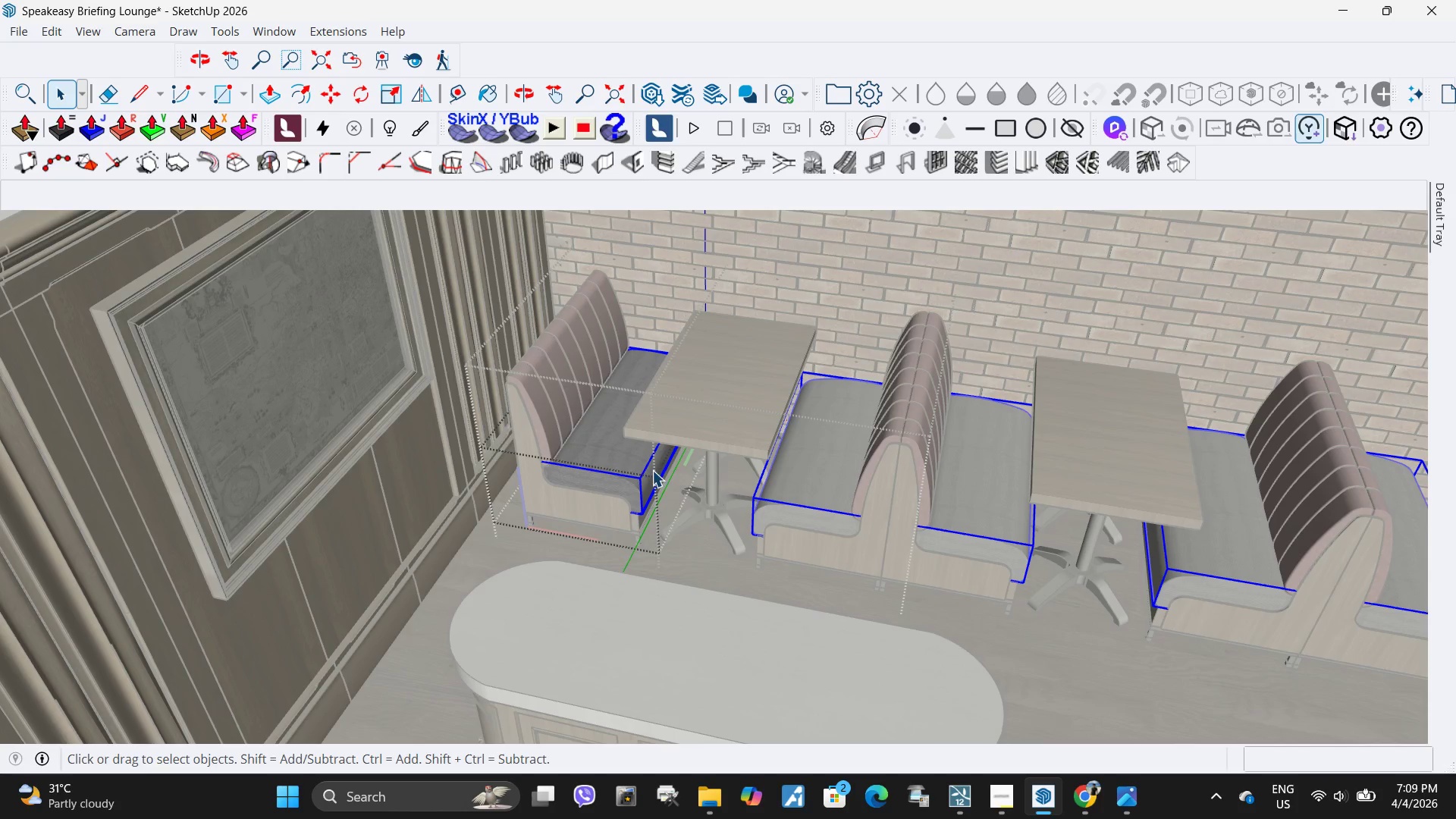 
left_click([584, 452])
 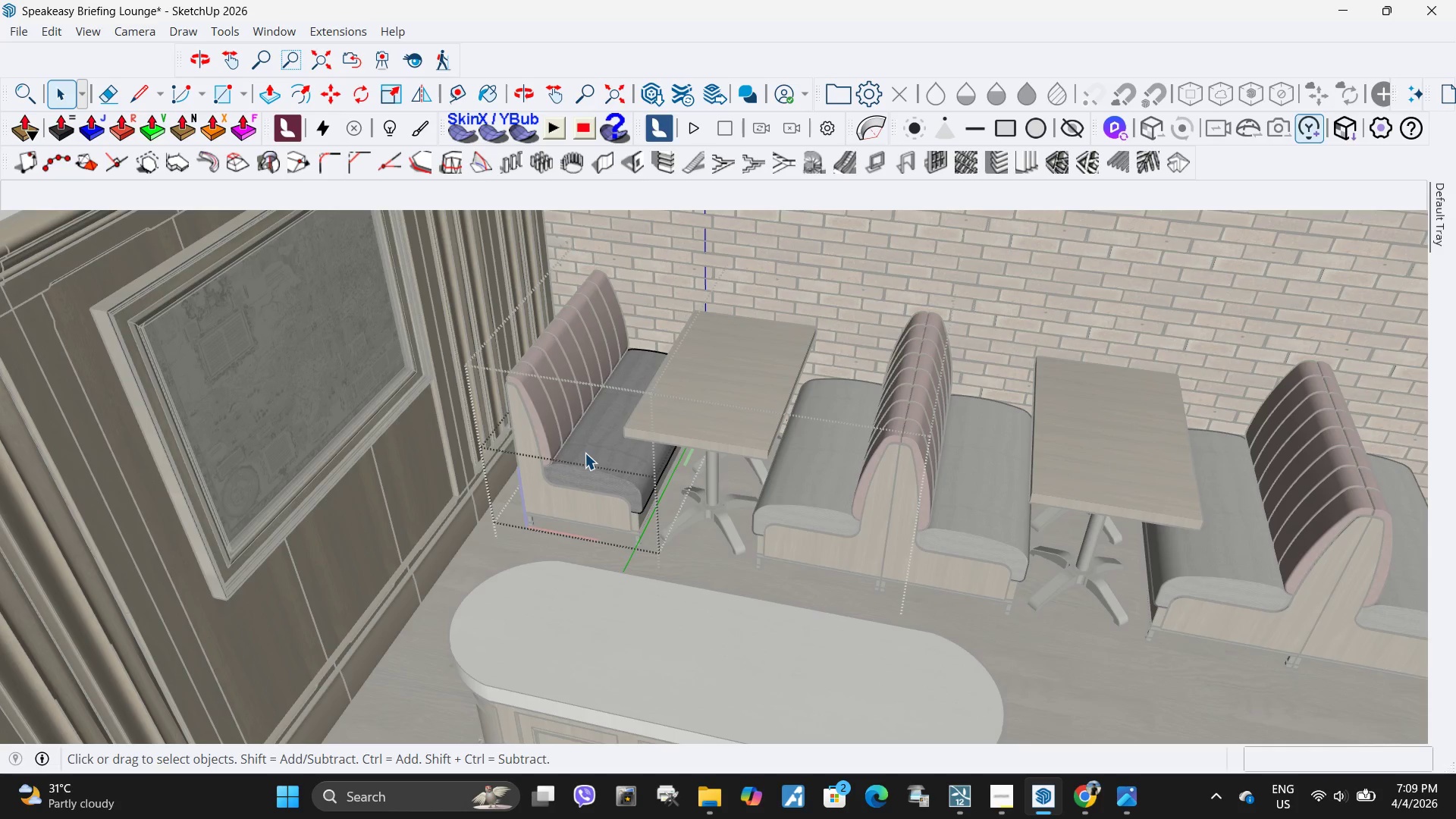 
left_click([585, 453])
 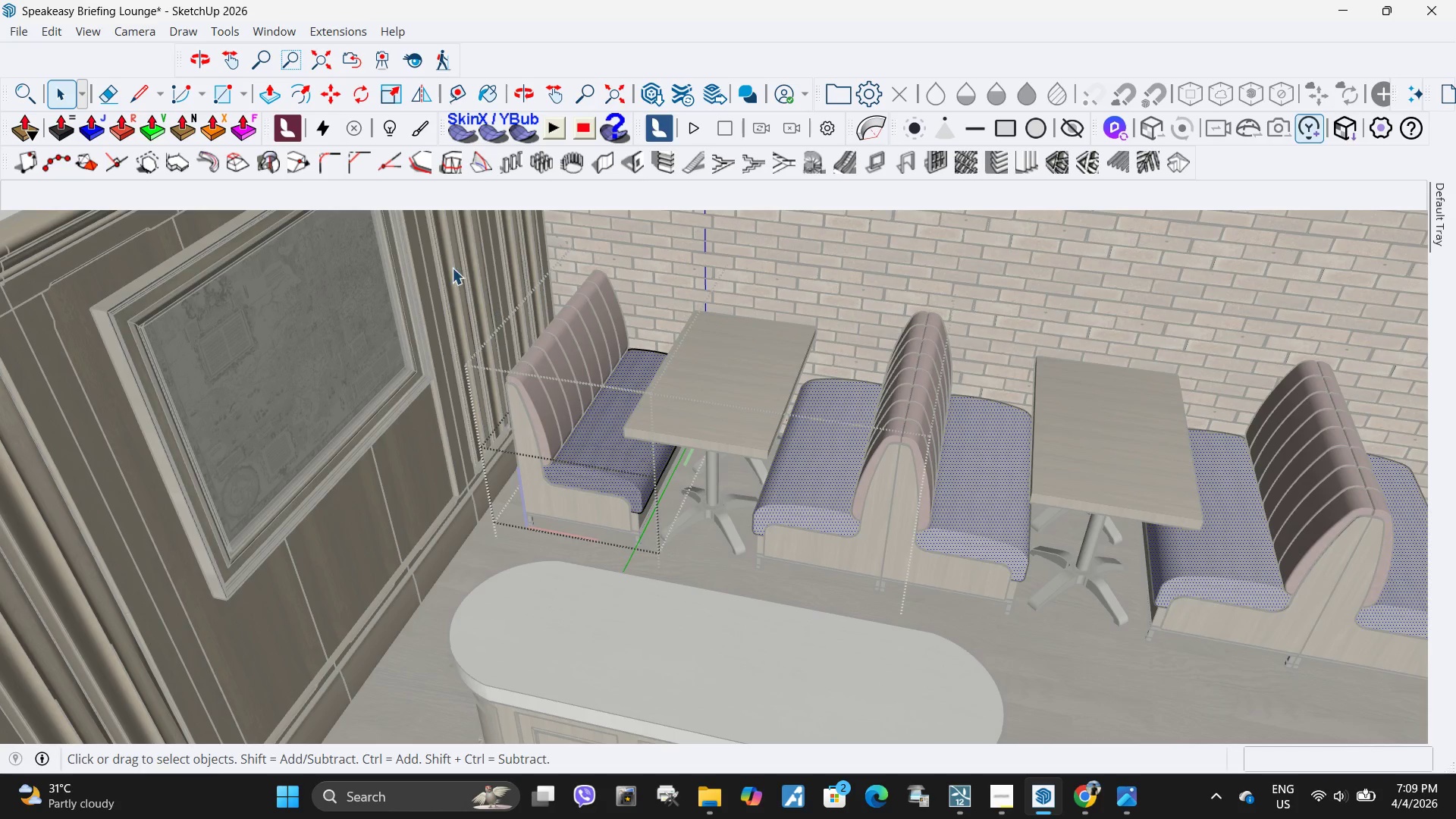 
left_click_drag(start_coordinate=[449, 267], to_coordinate=[1150, 697])
 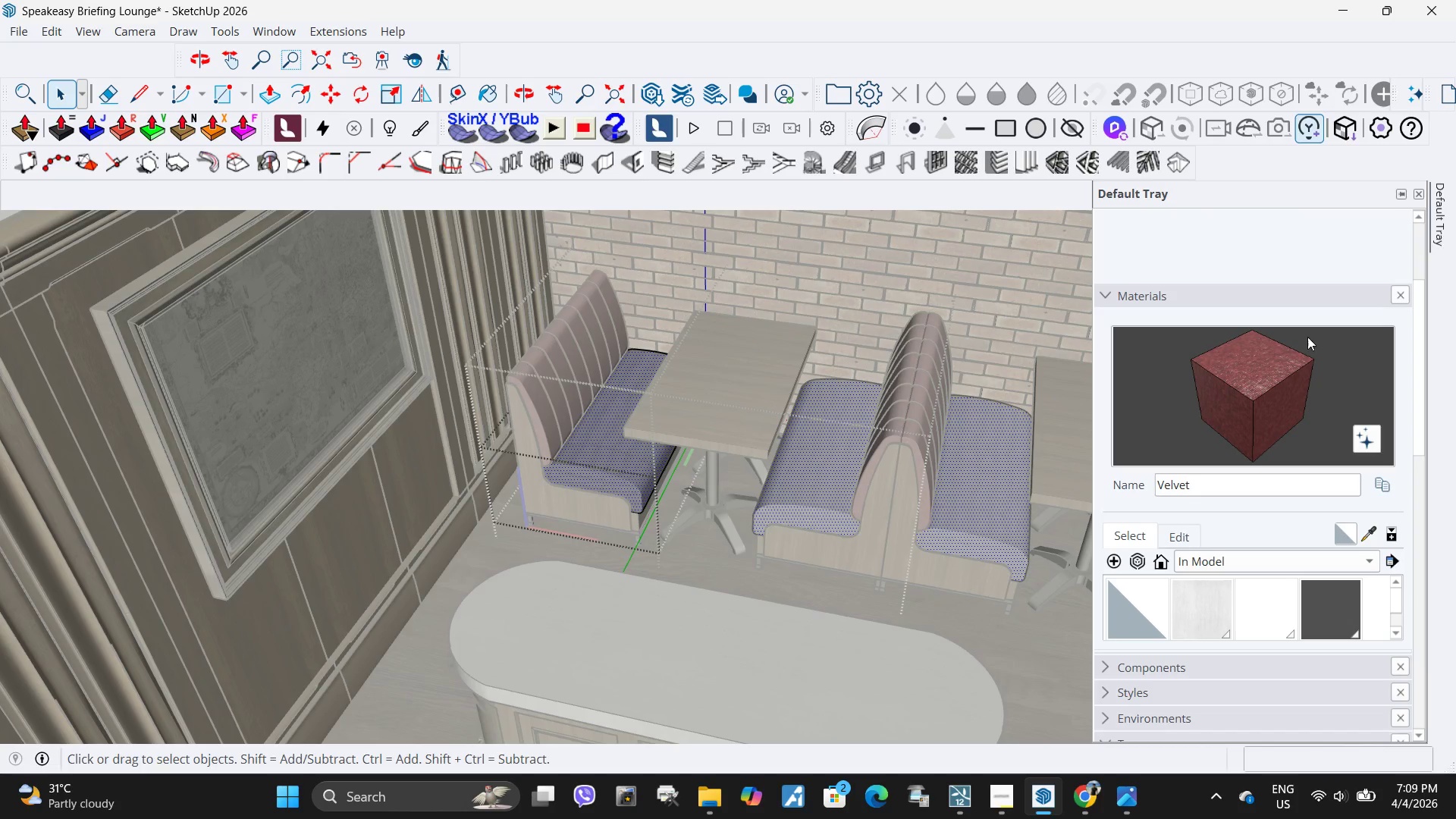 
left_click([1267, 368])
 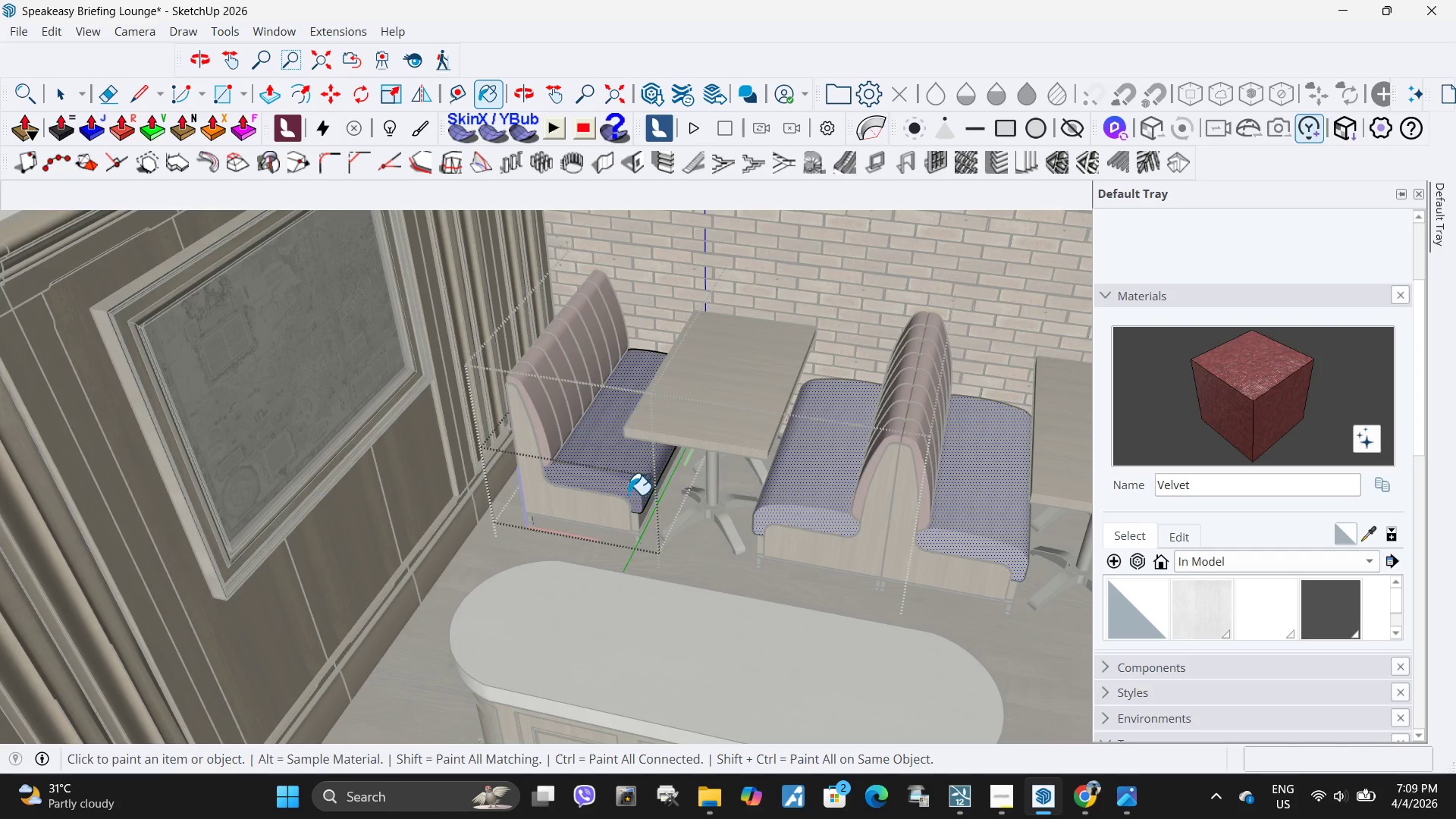 
left_click([616, 477])
 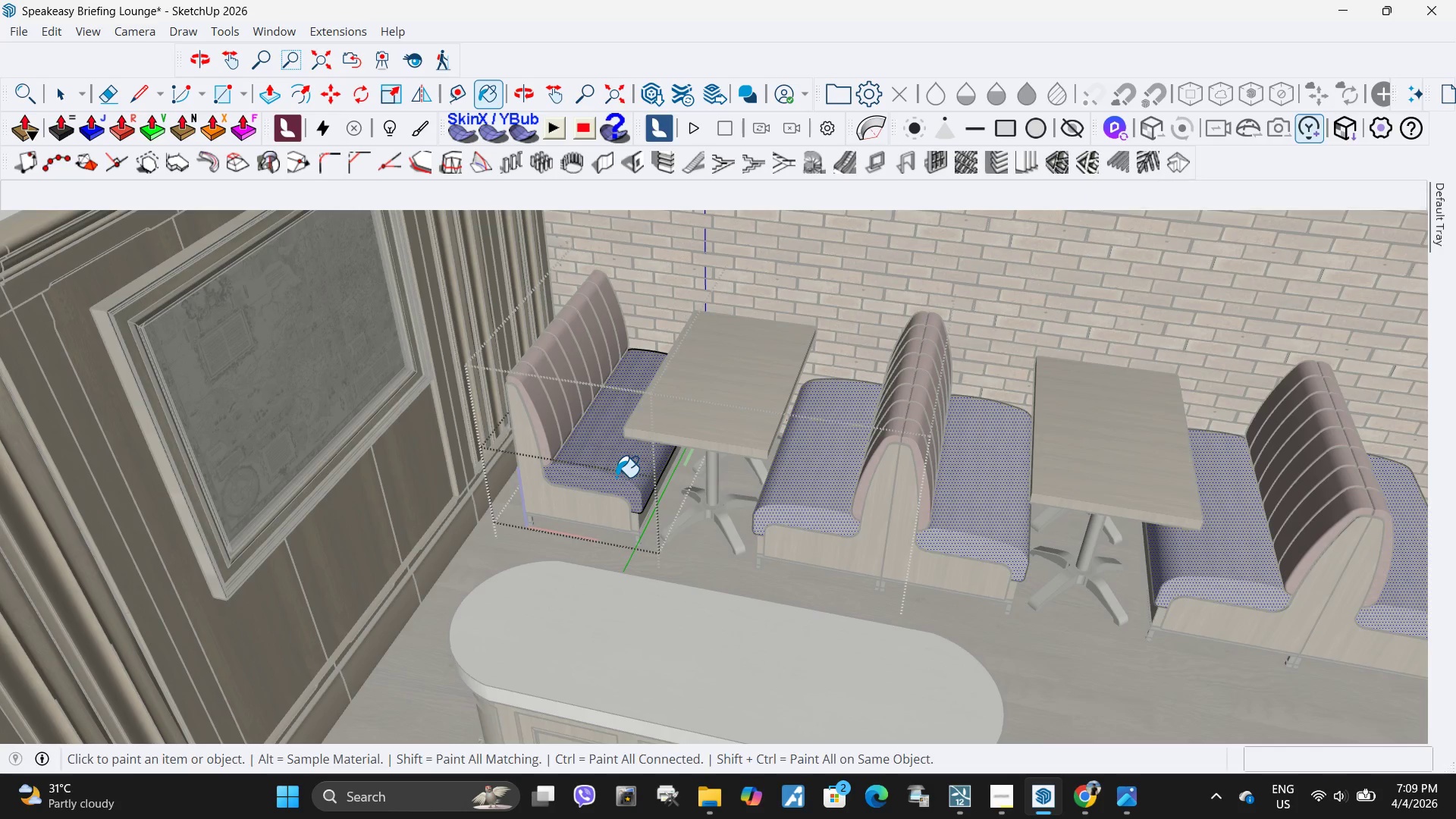 
key(Space)
 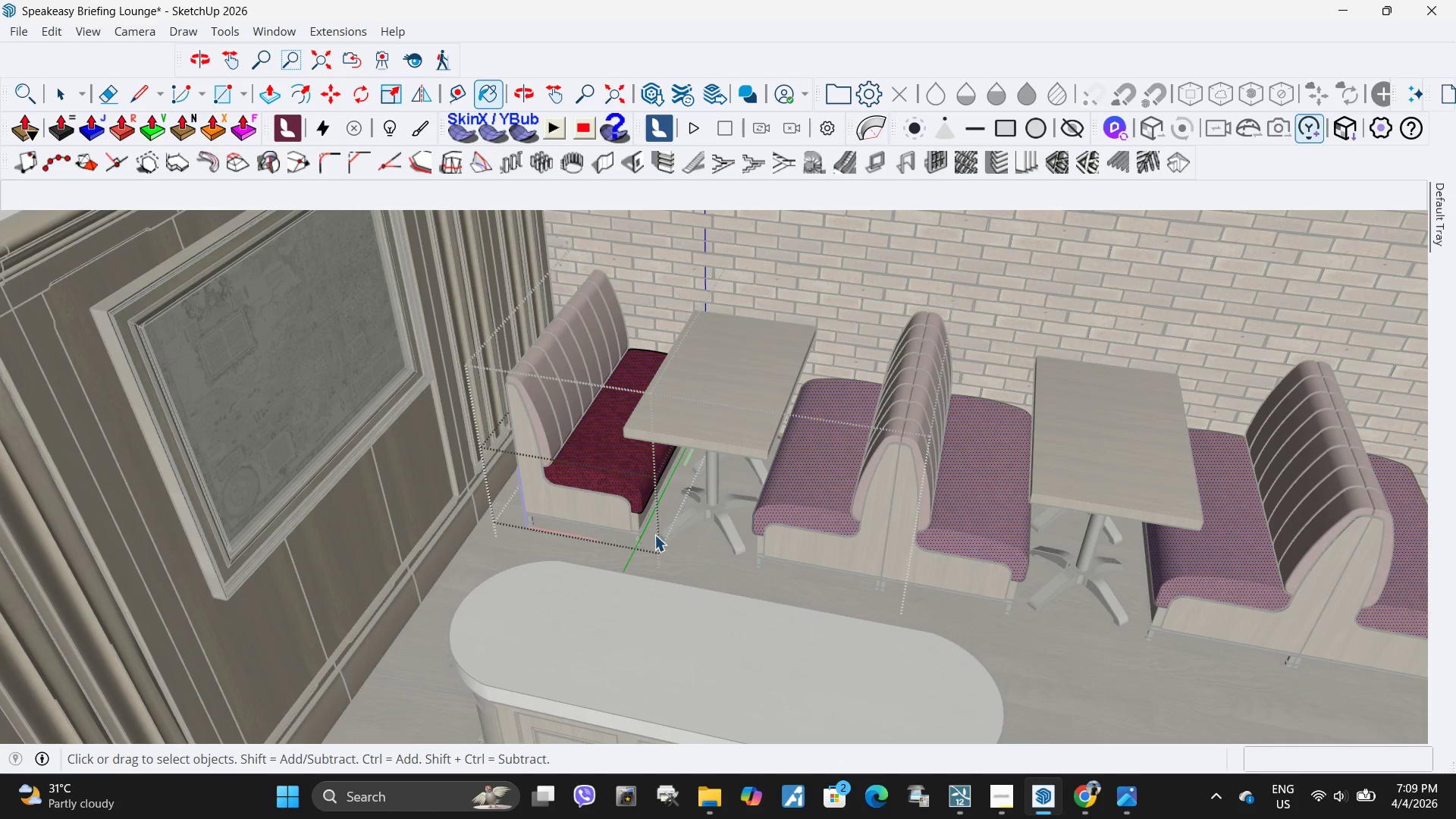 
key(Escape)
 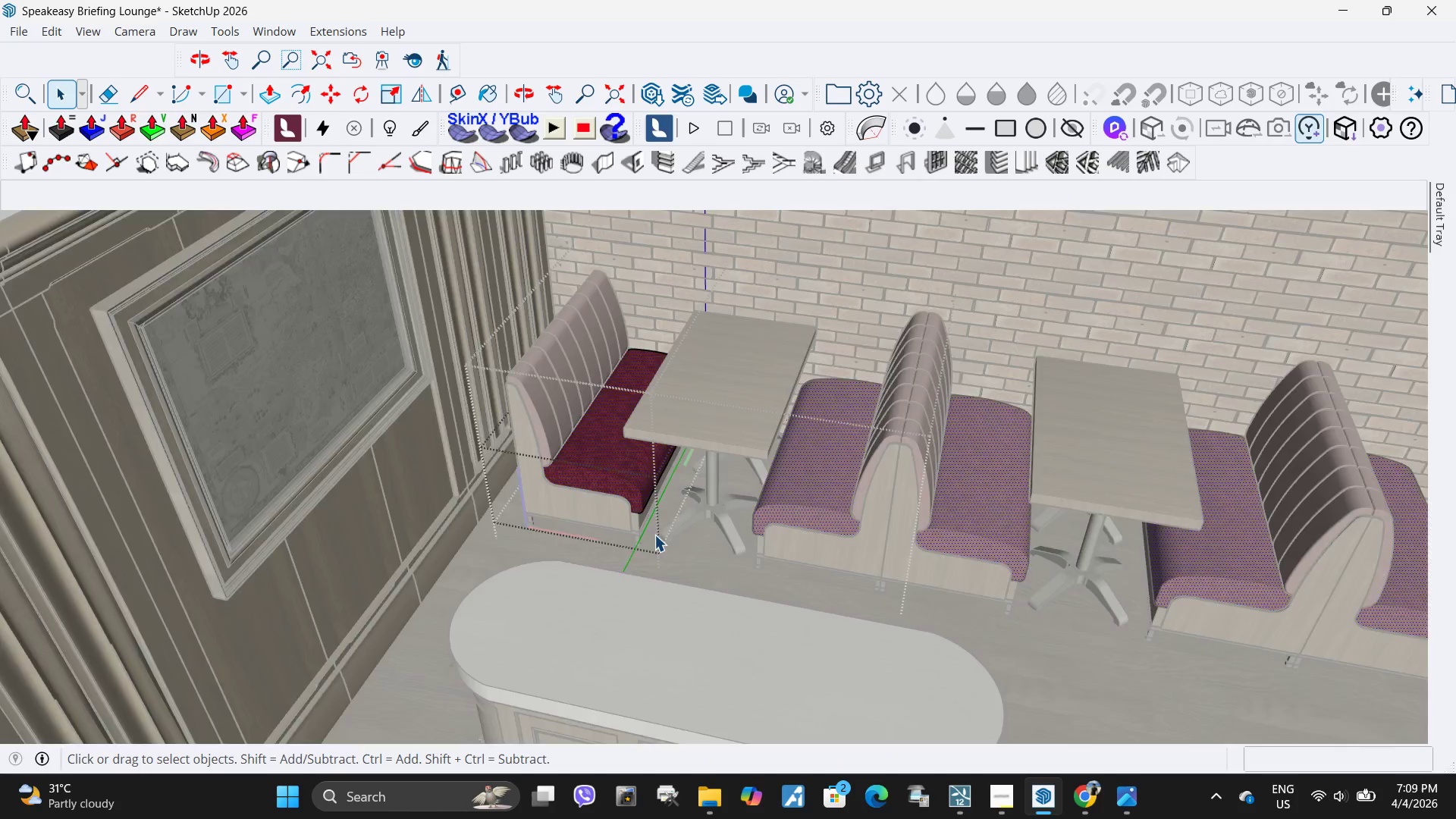 
key(Escape)
 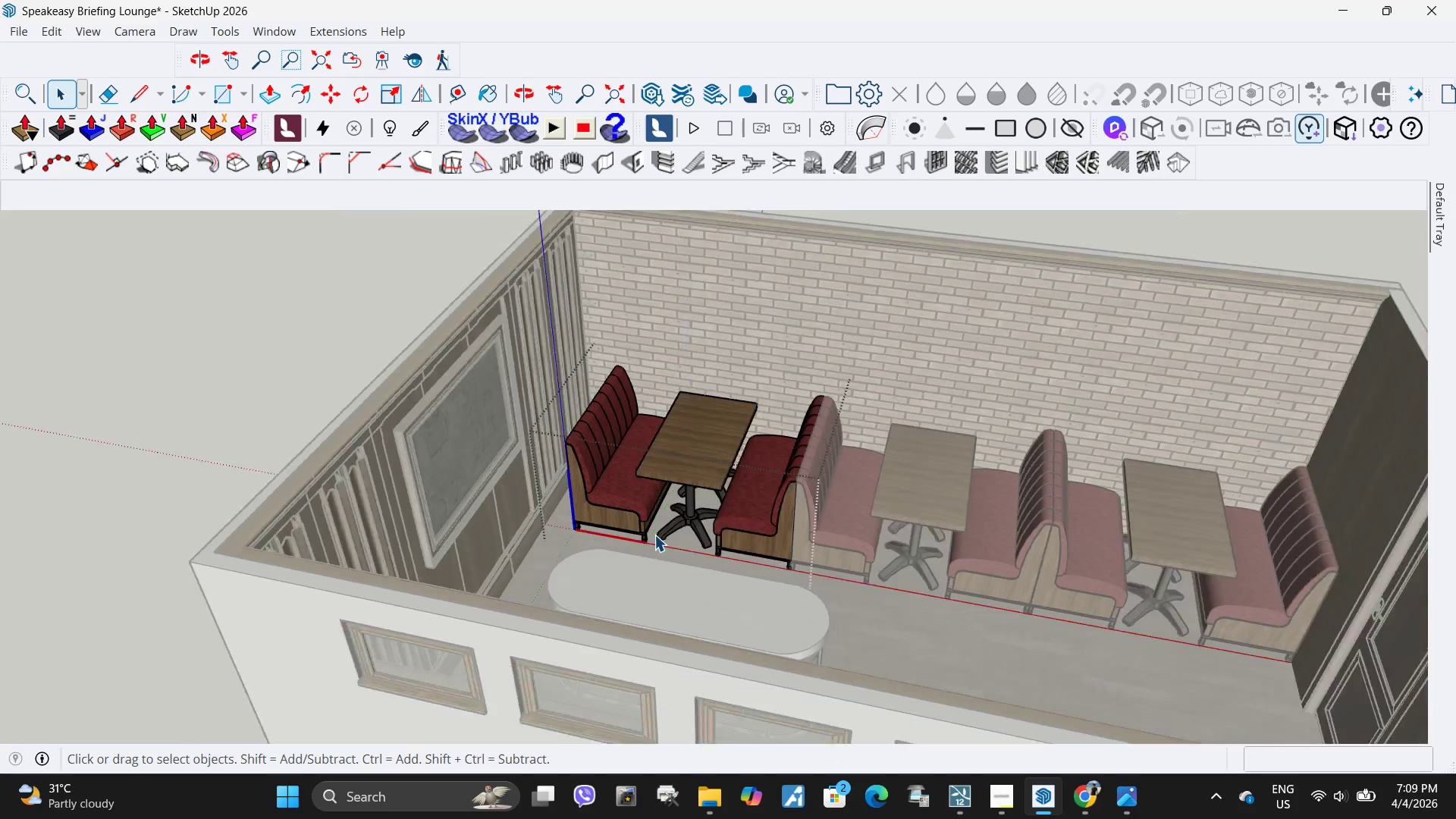 
key(Escape)
 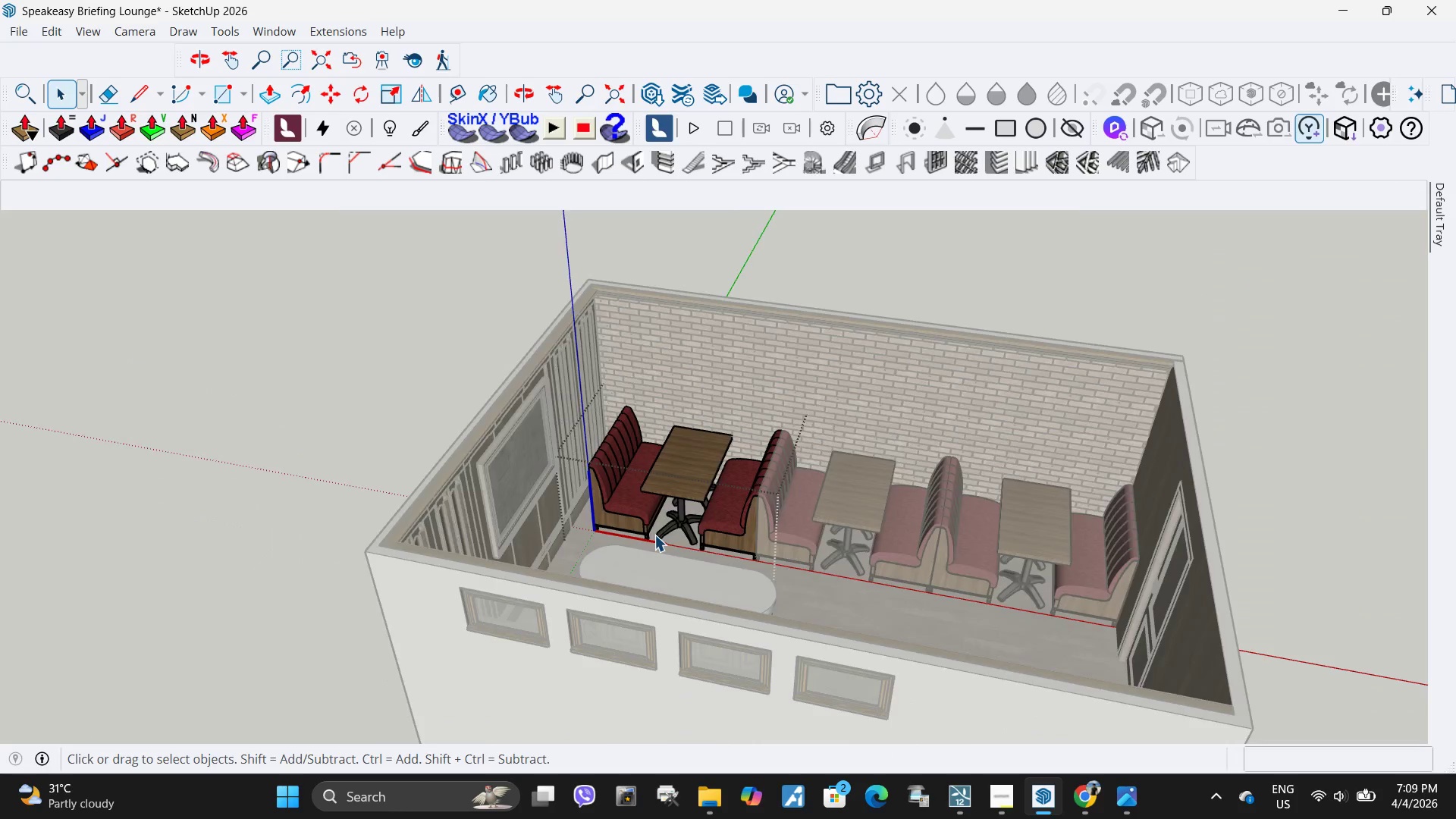 
key(Escape)
 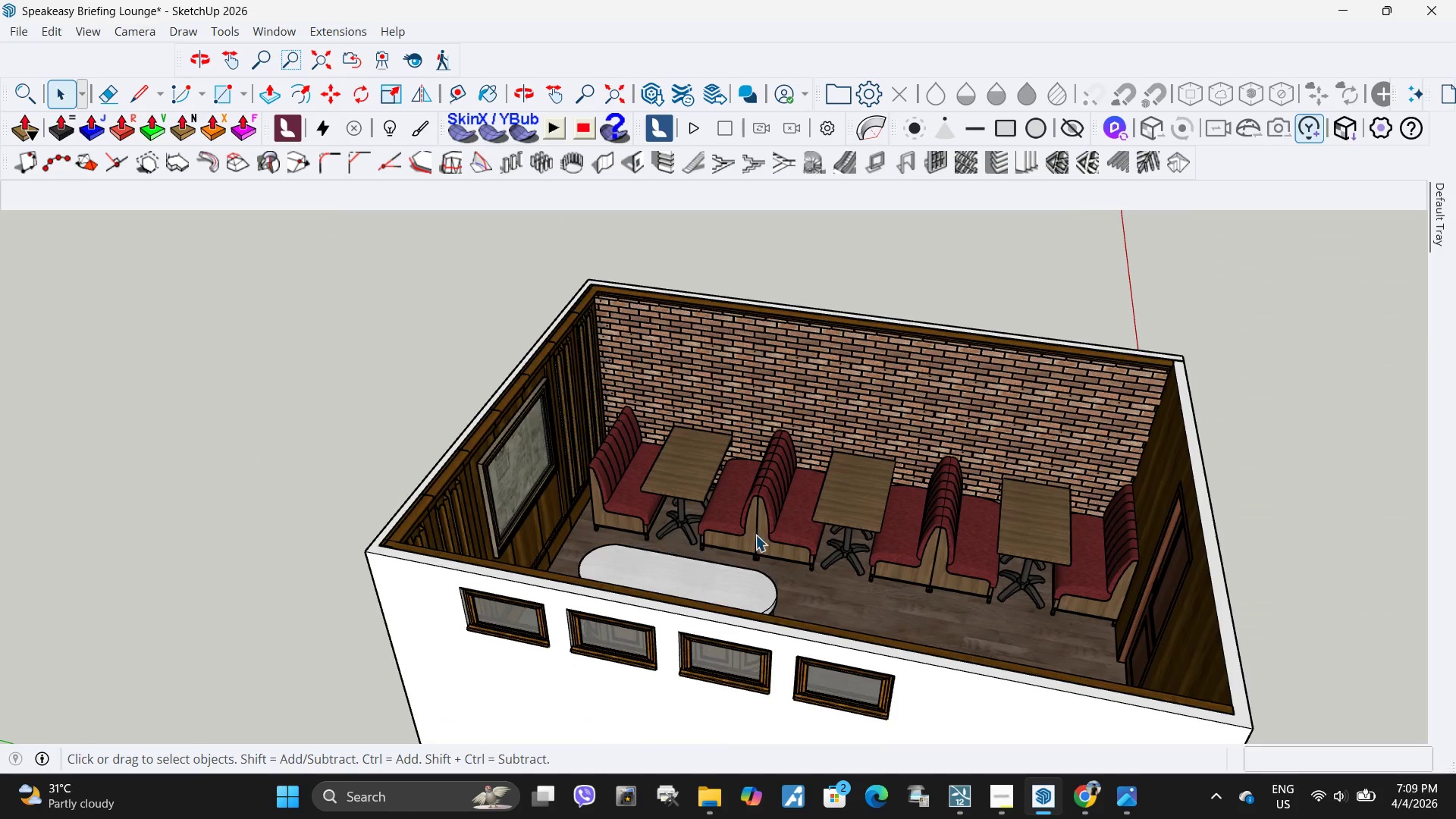 
key(Escape)
 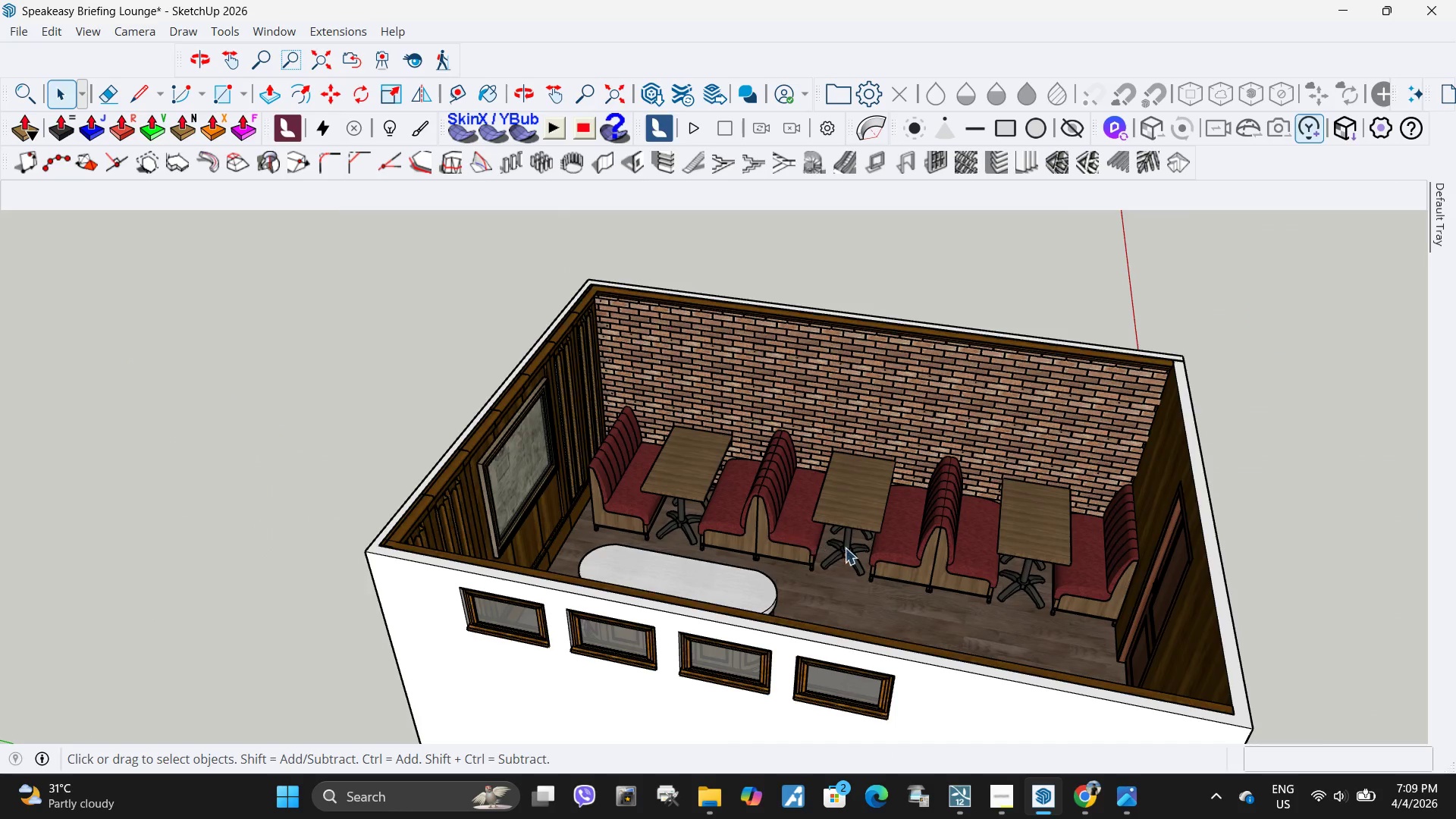 
scroll: coordinate [861, 547], scroll_direction: down, amount: 12.0
 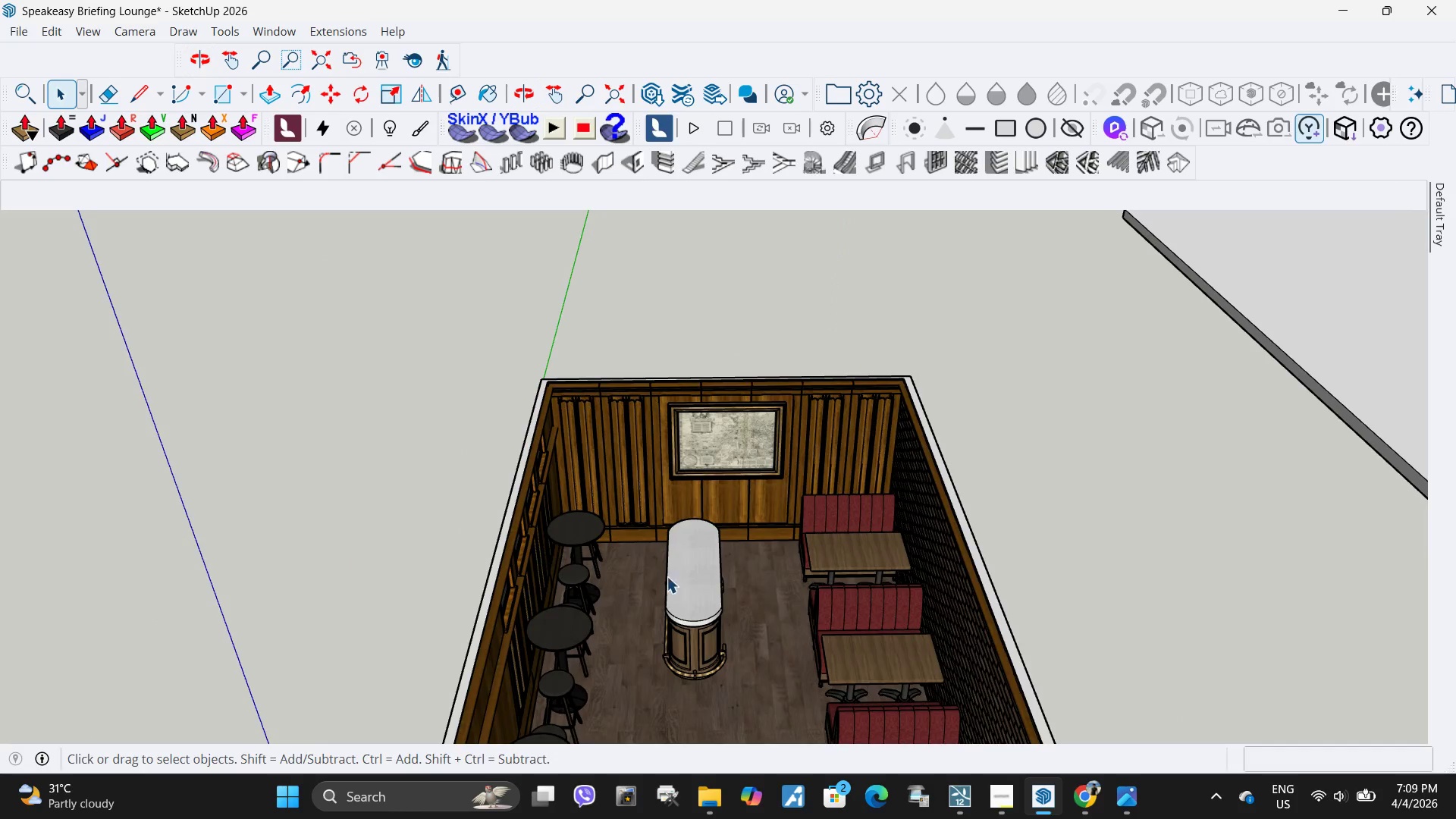 
scroll: coordinate [711, 555], scroll_direction: up, amount: 2.0
 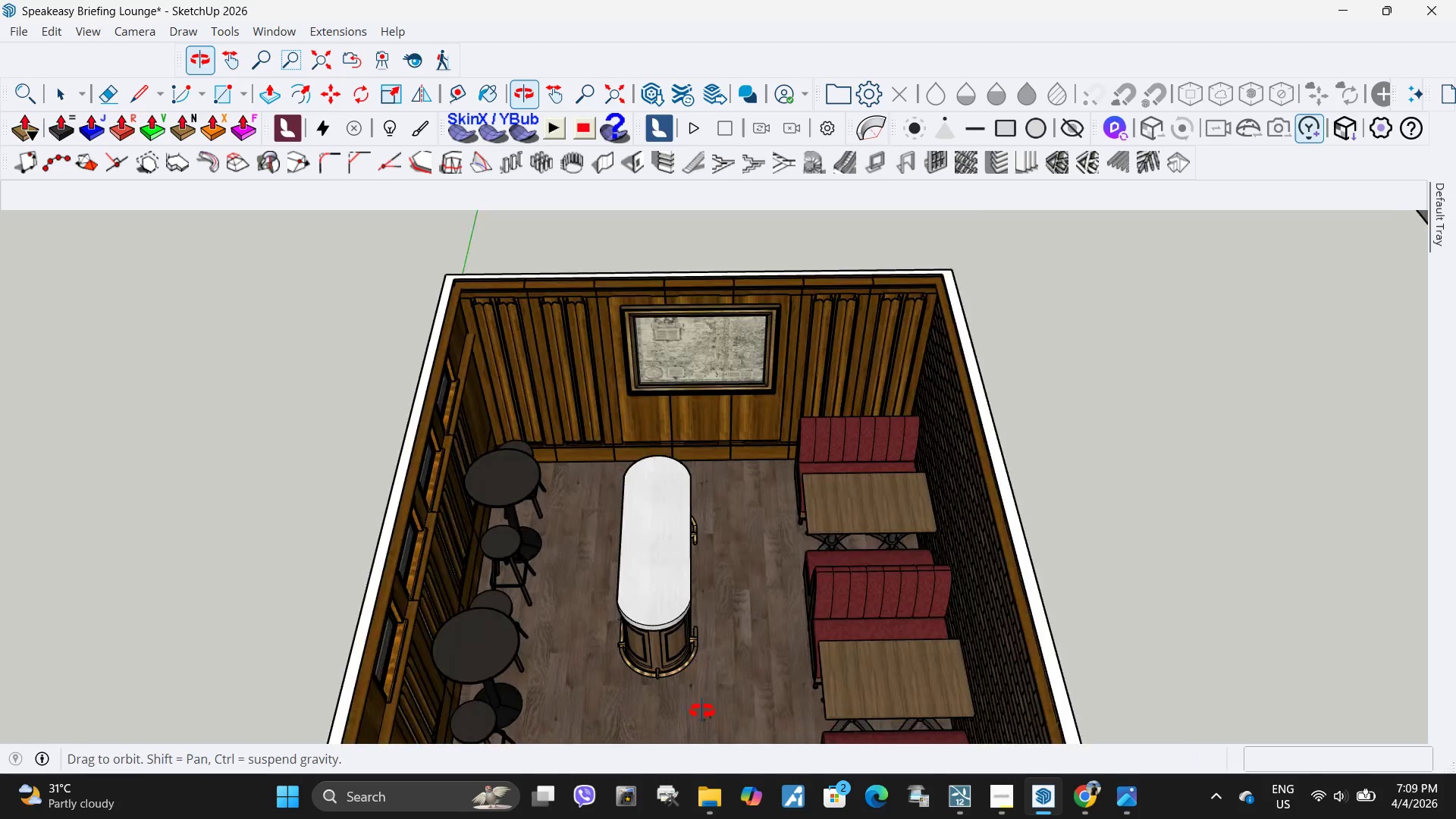 
scroll: coordinate [701, 523], scroll_direction: down, amount: 9.0
 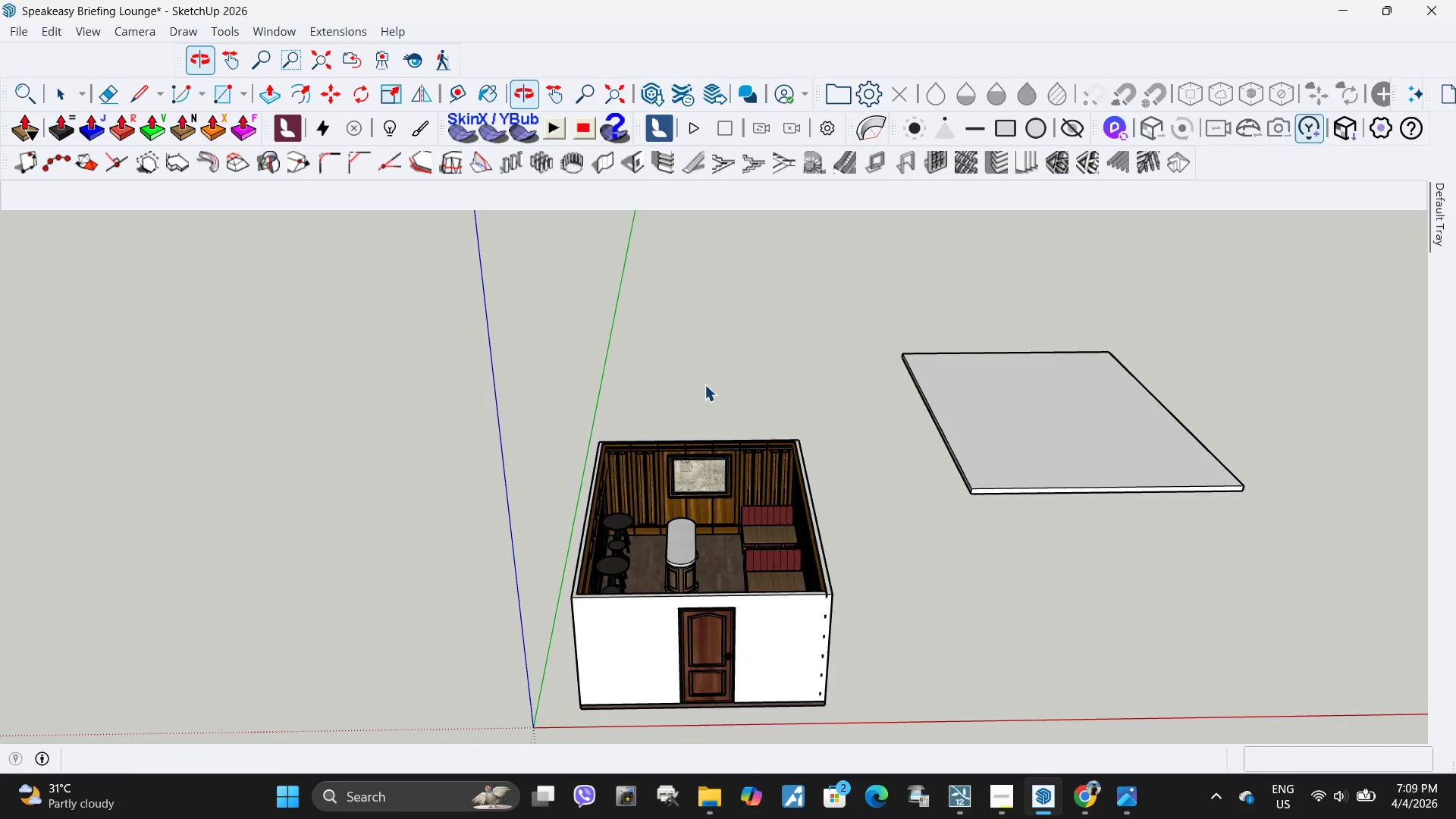 
scroll: coordinate [738, 560], scroll_direction: up, amount: 5.0
 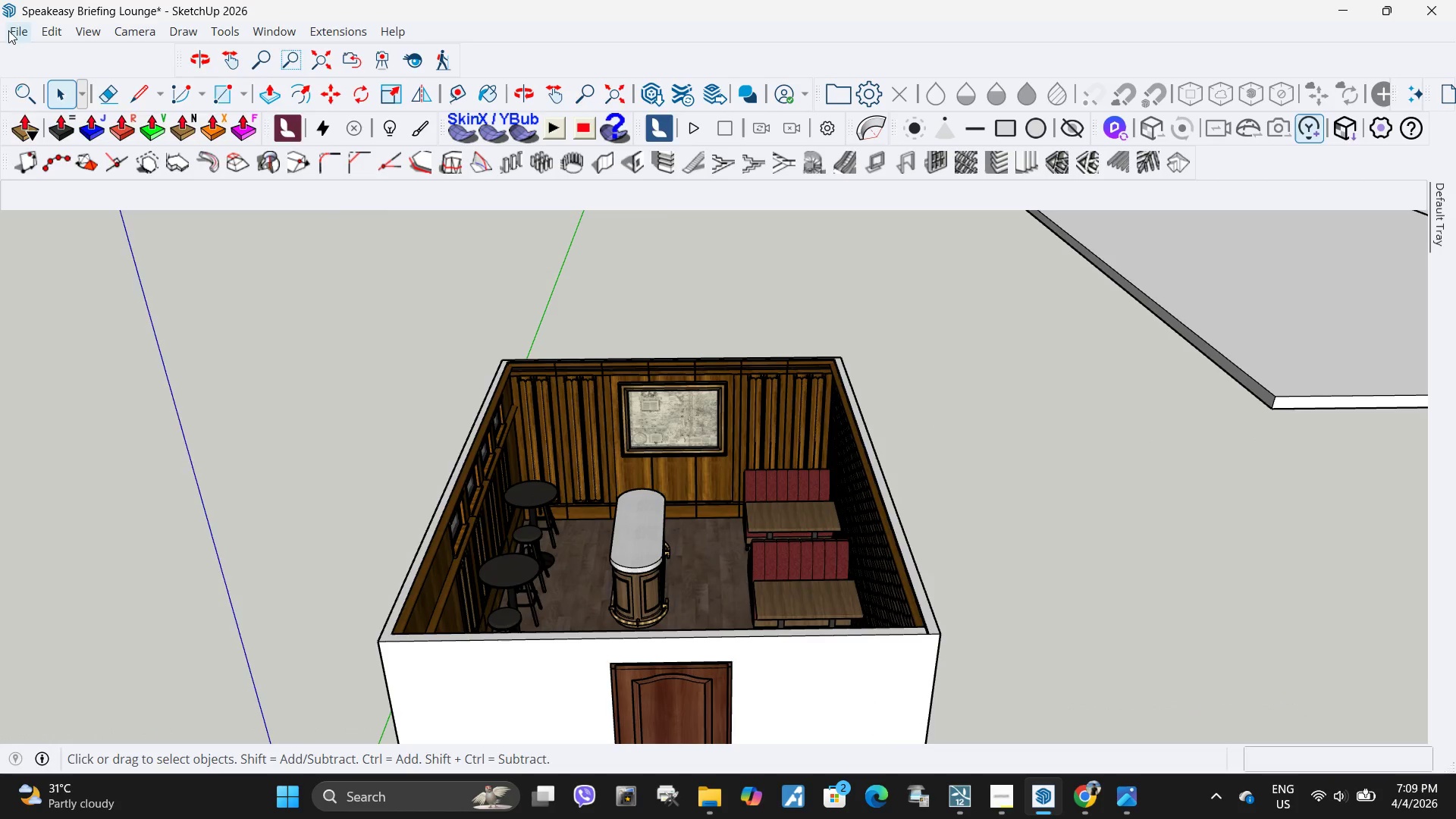 
left_click([14, 31])
 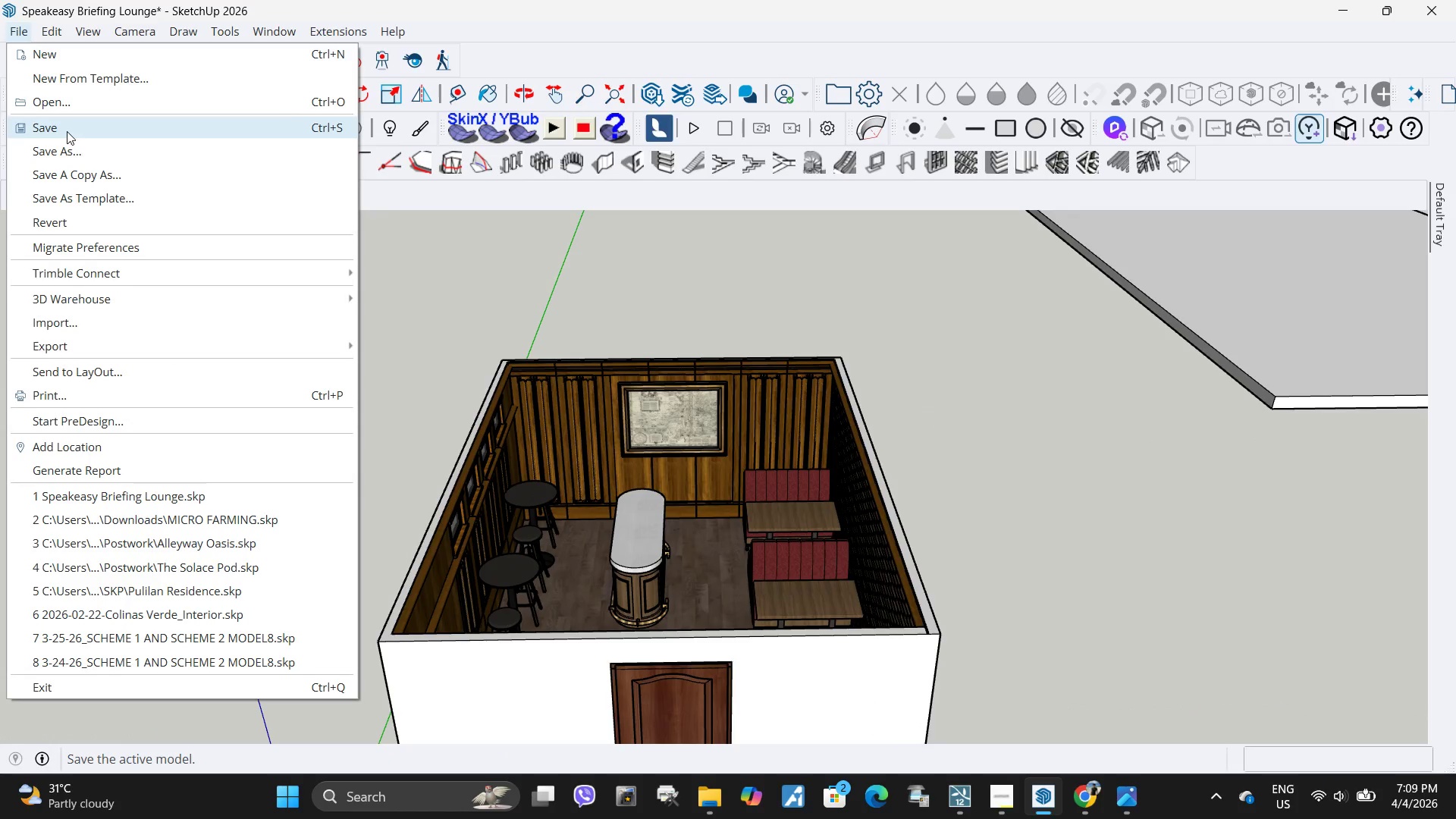 
left_click([66, 129])
 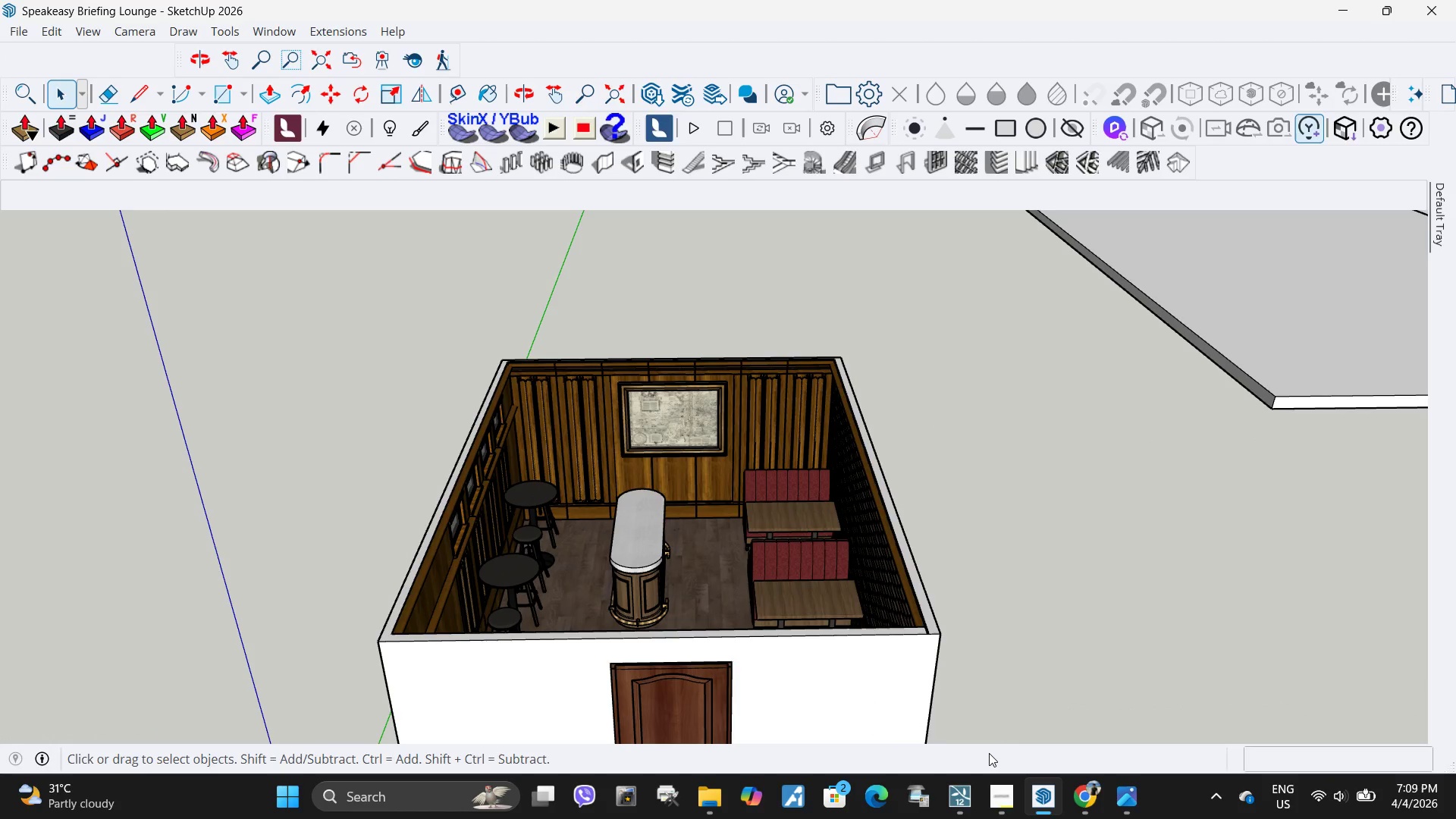 
wait(5.8)
 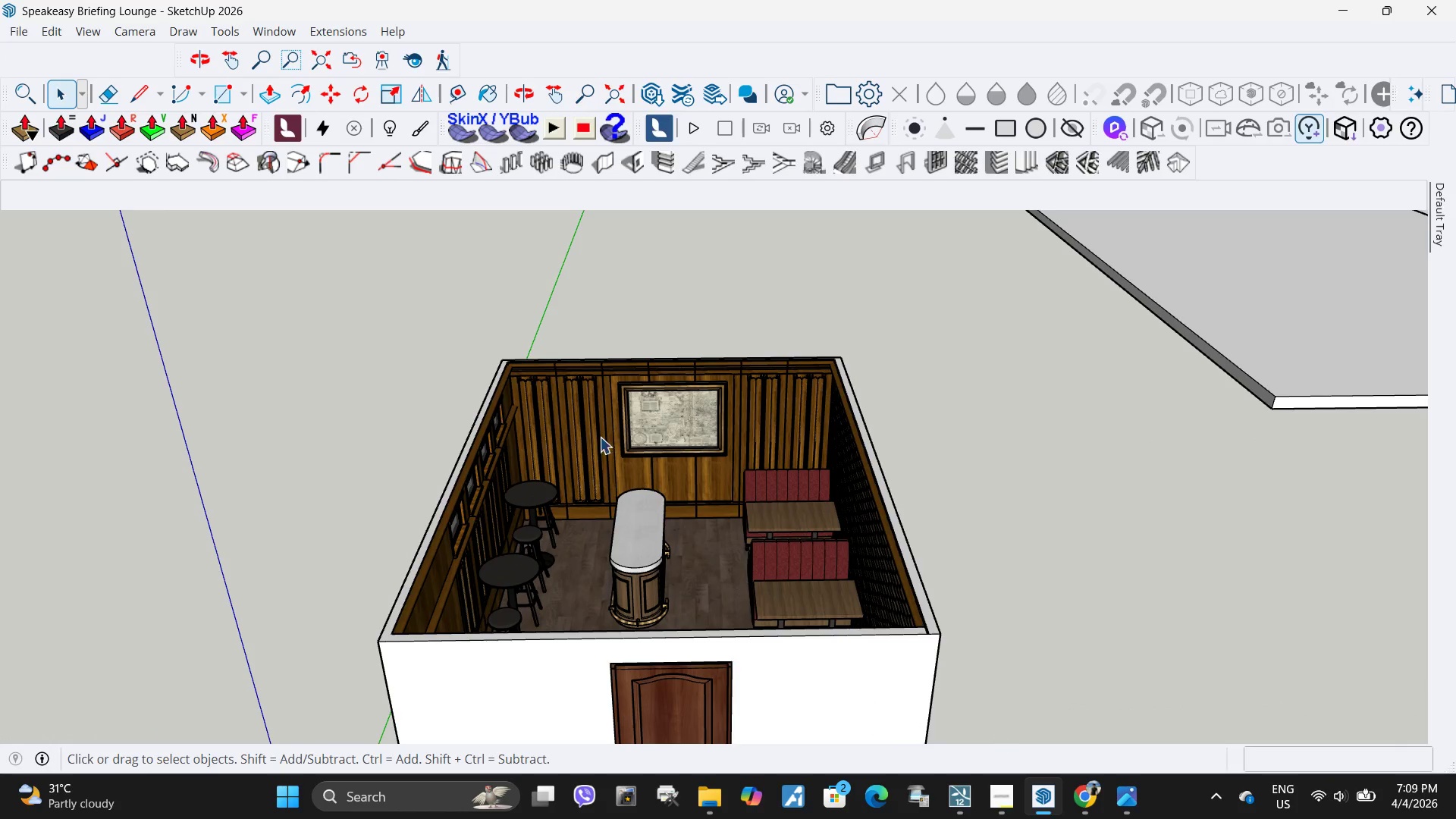 
scroll: coordinate [770, 454], scroll_direction: down, amount: 4.0
 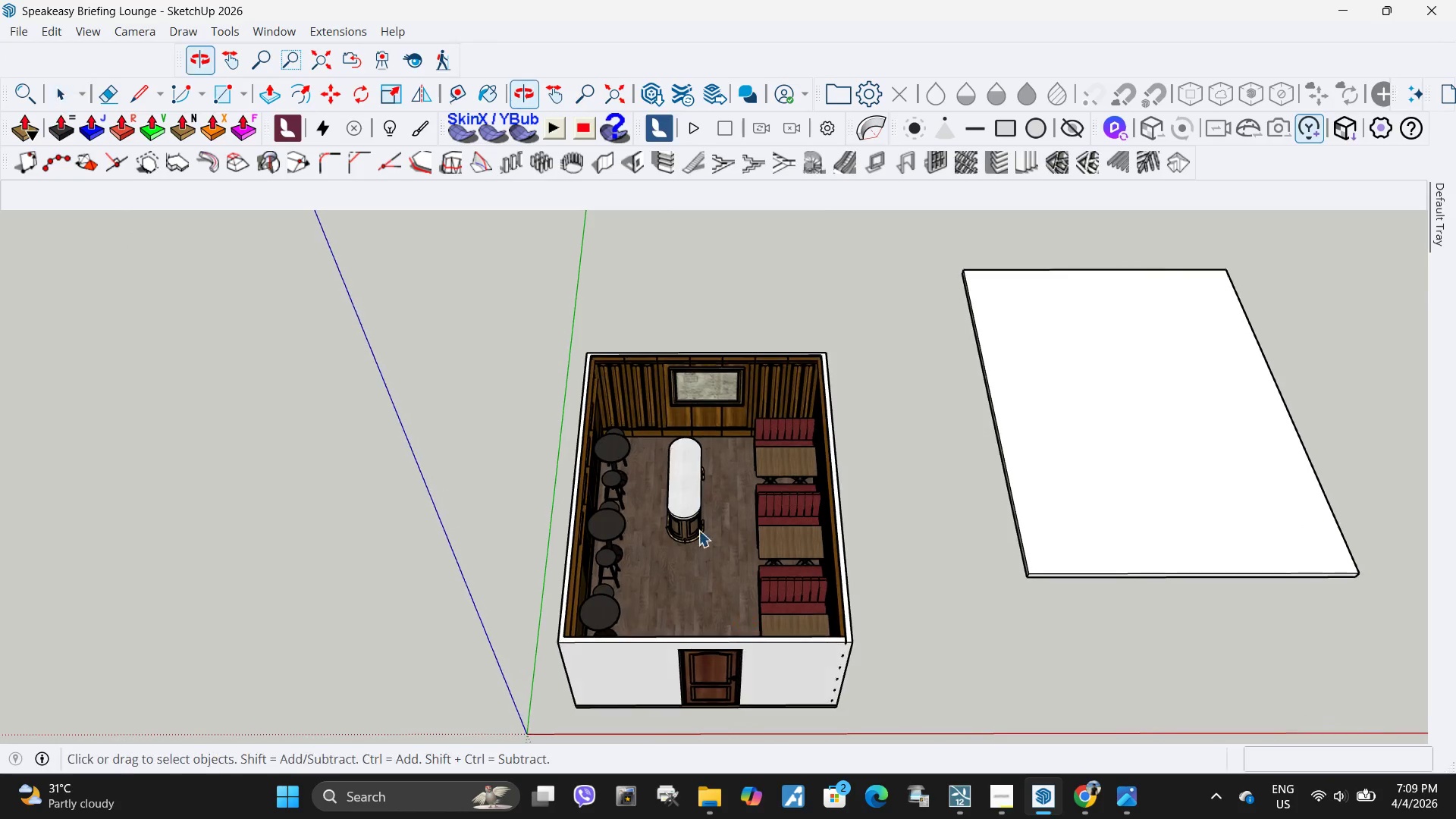 
left_click([700, 499])
 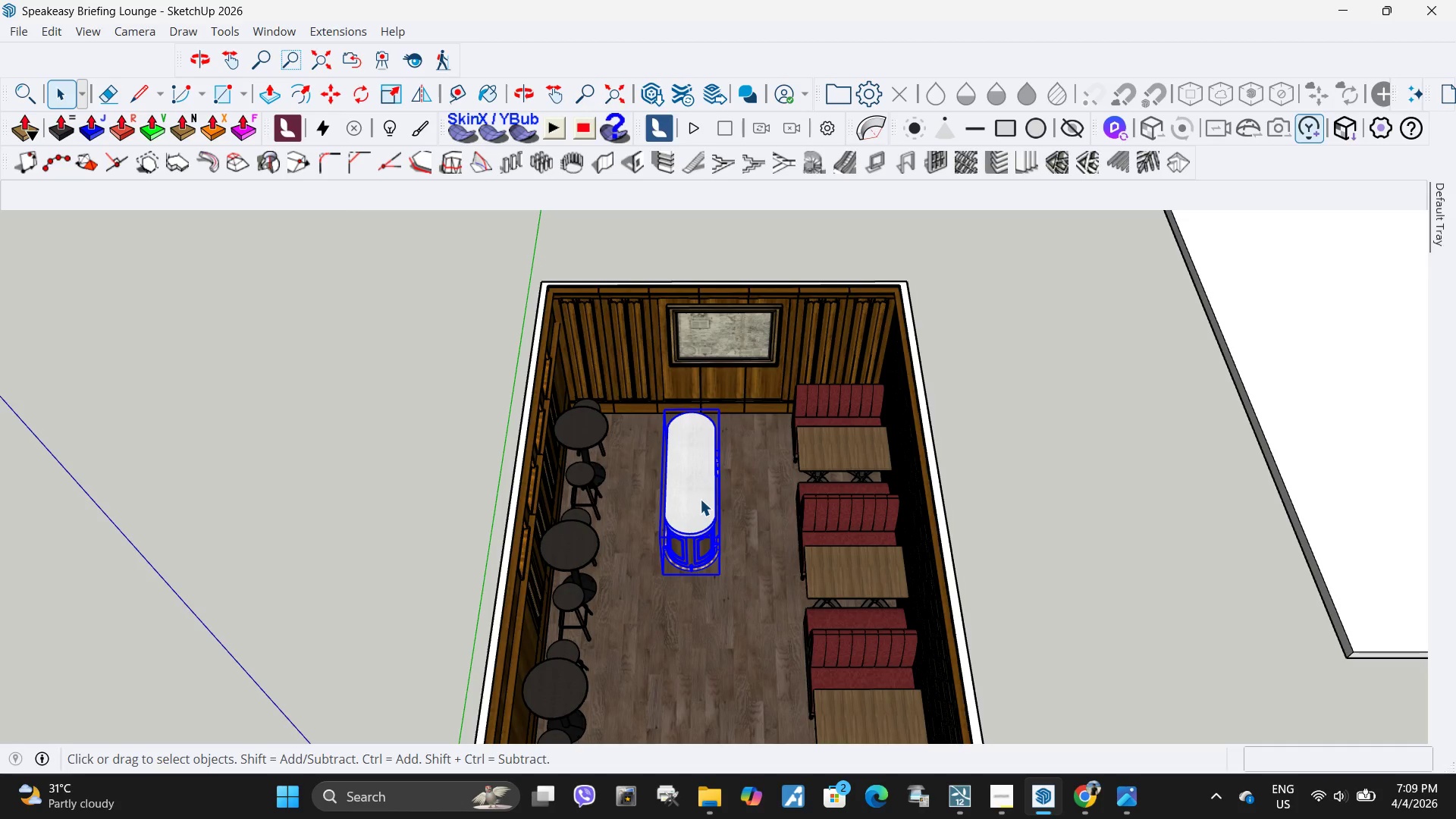 
scroll: coordinate [677, 489], scroll_direction: up, amount: 4.0
 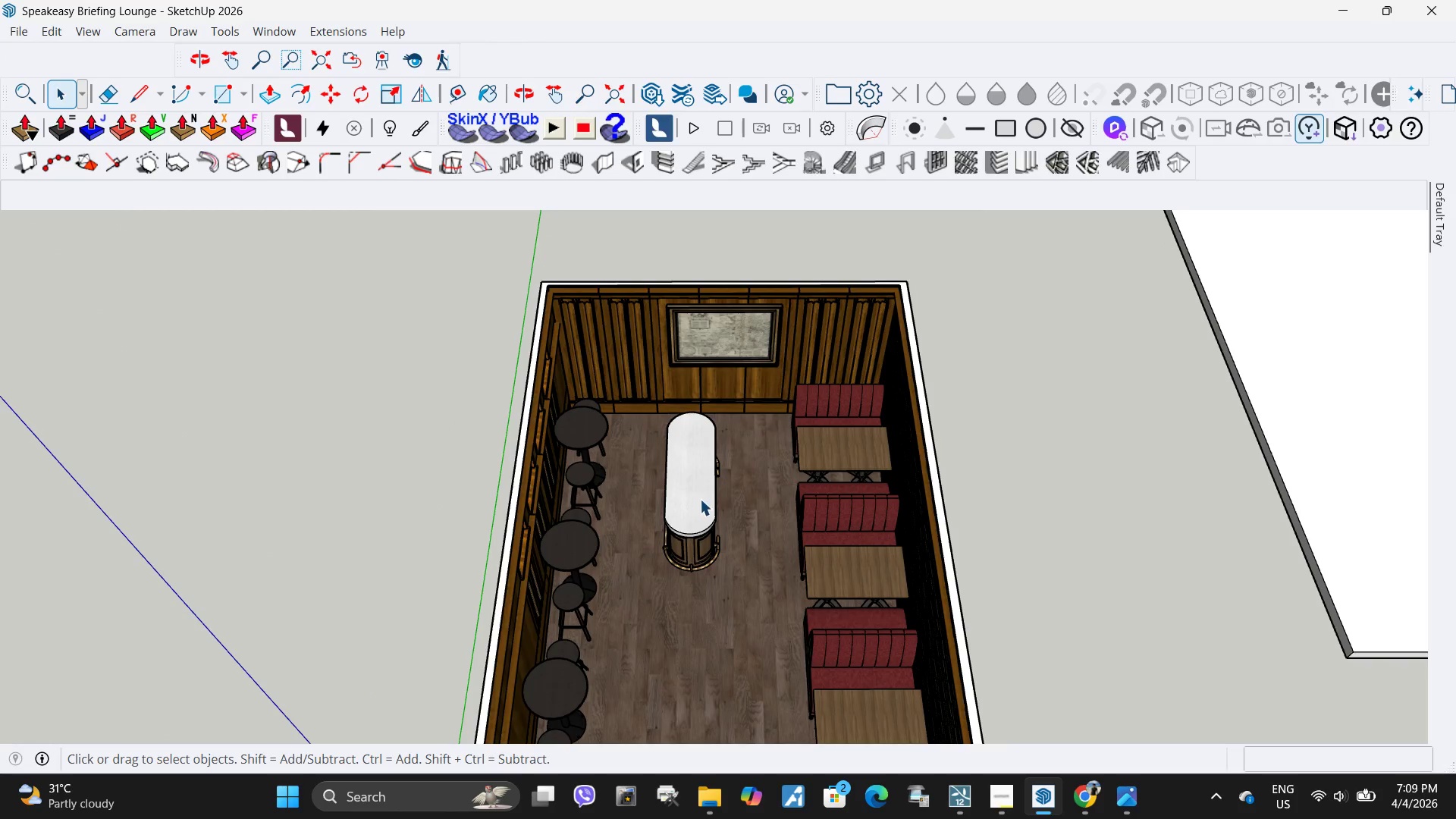 
scroll: coordinate [706, 510], scroll_direction: down, amount: 1.0
 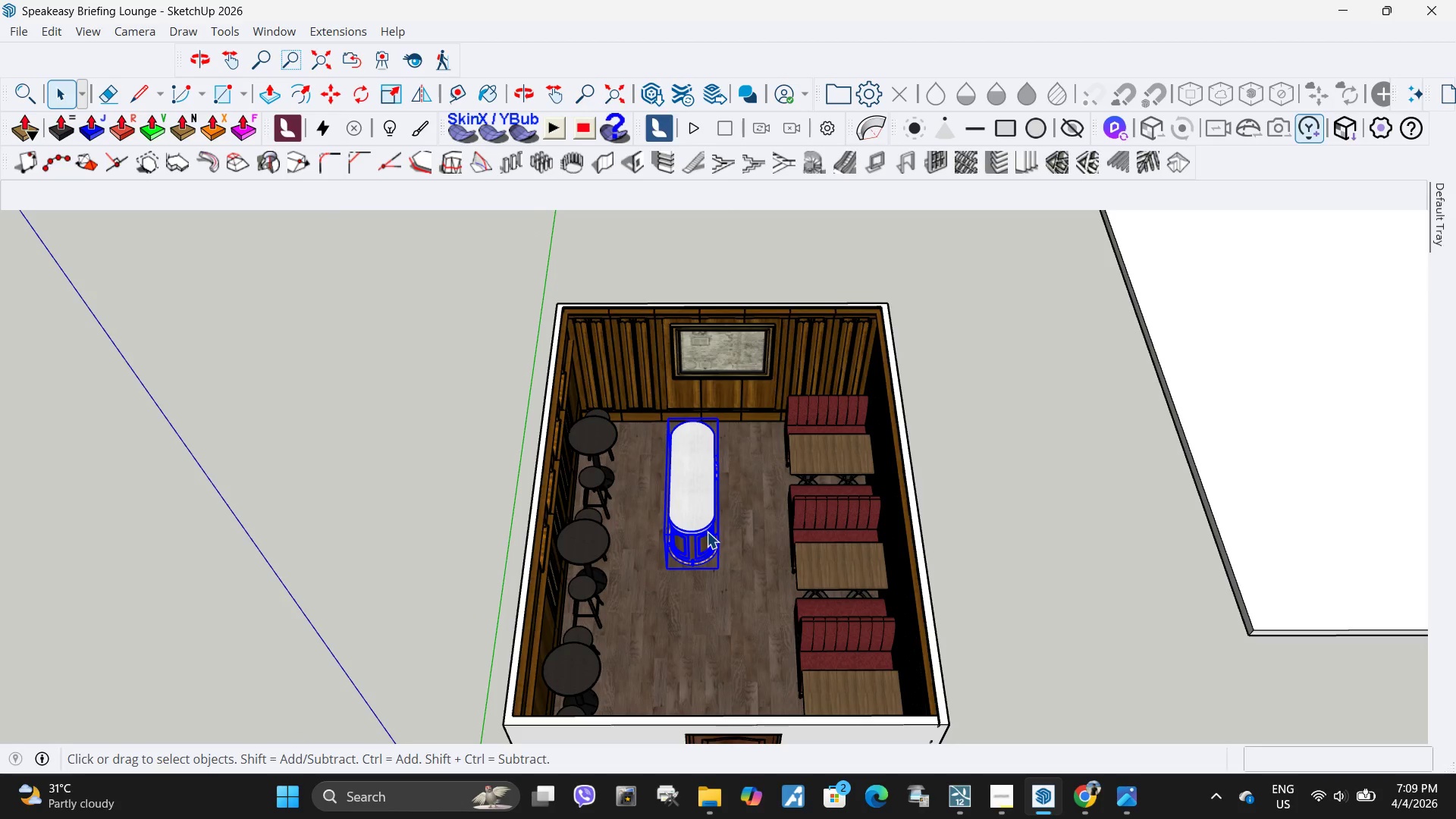 
key(Q)
 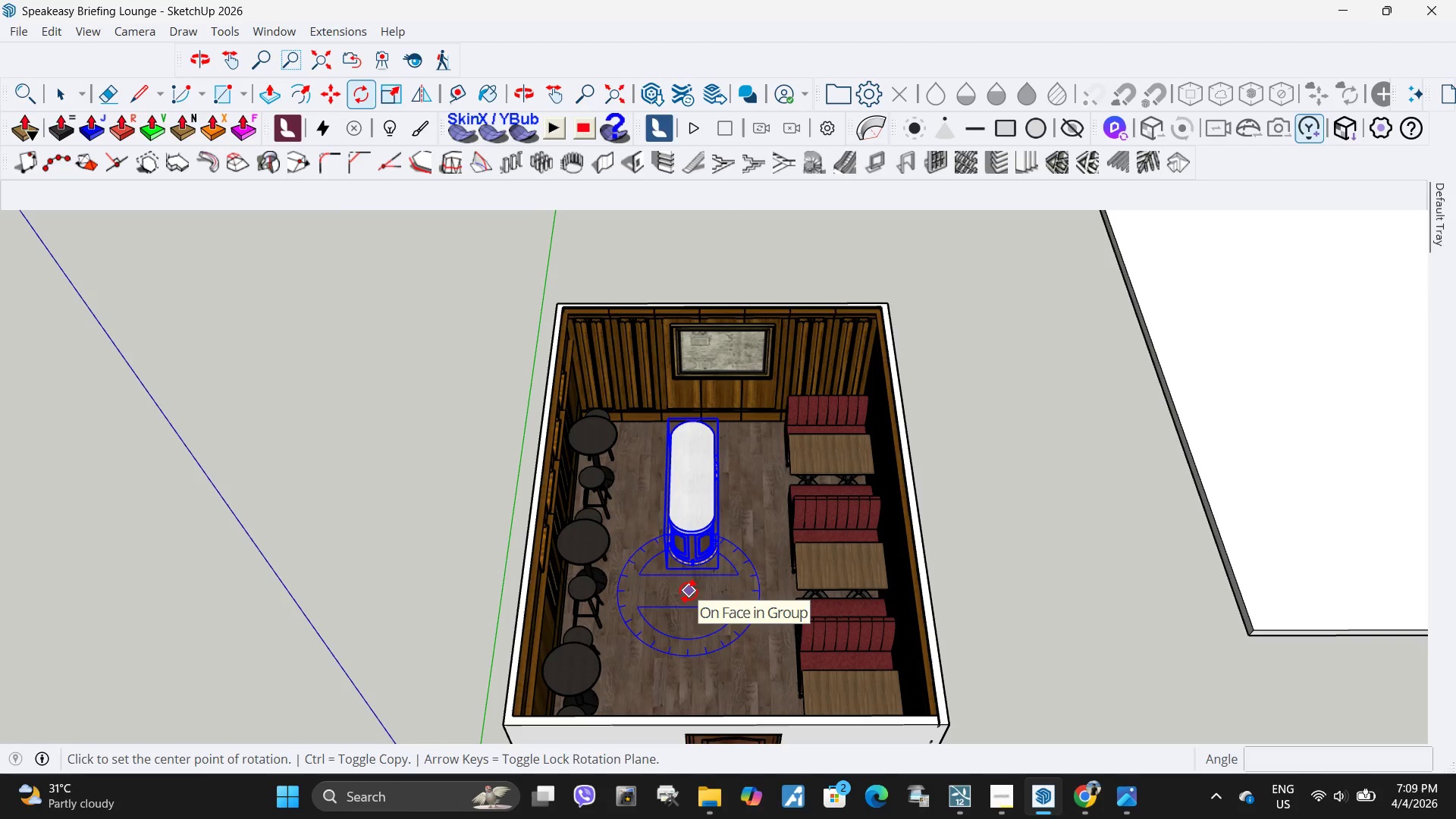 
key(M)
 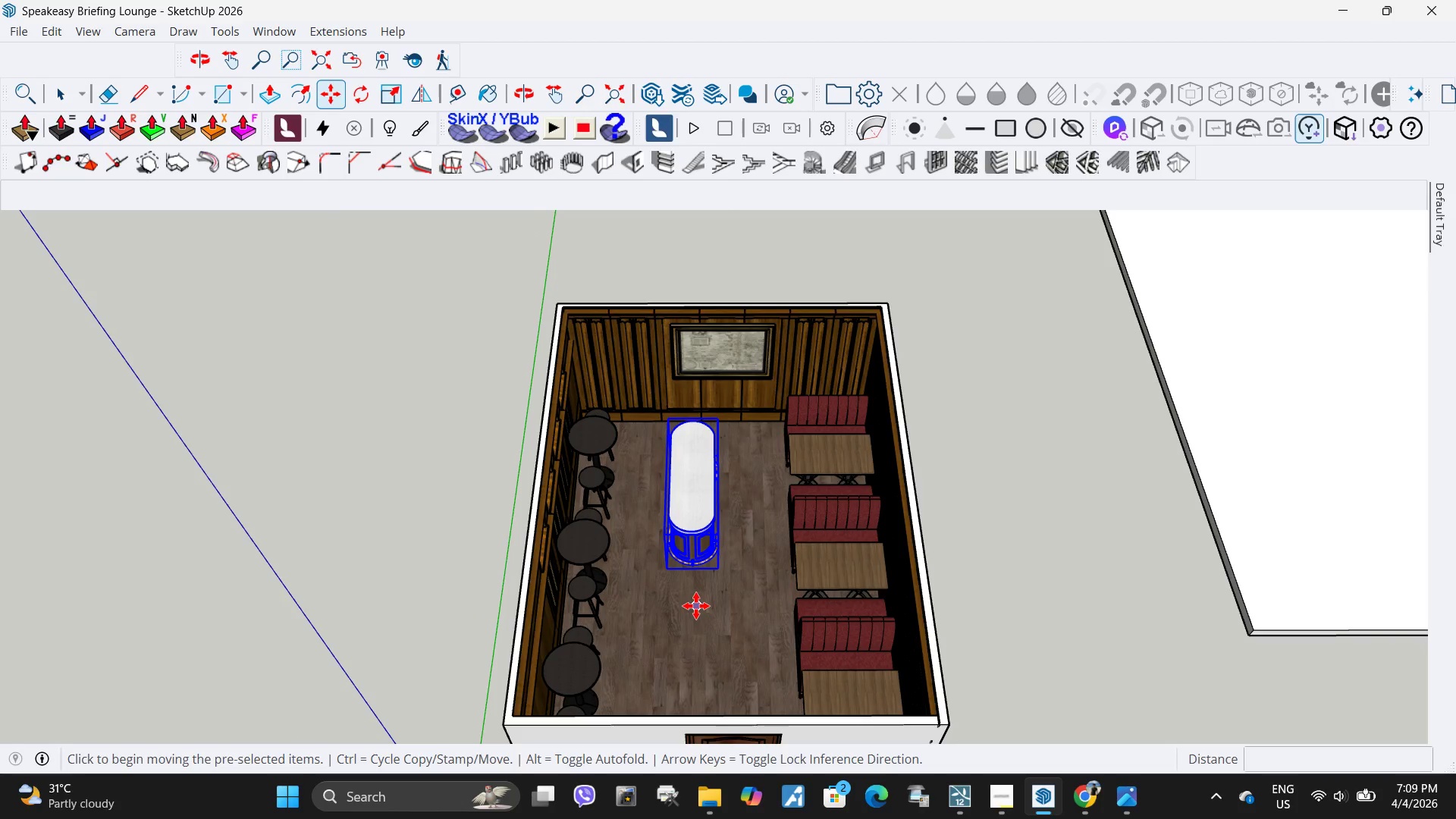 
left_click([691, 606])
 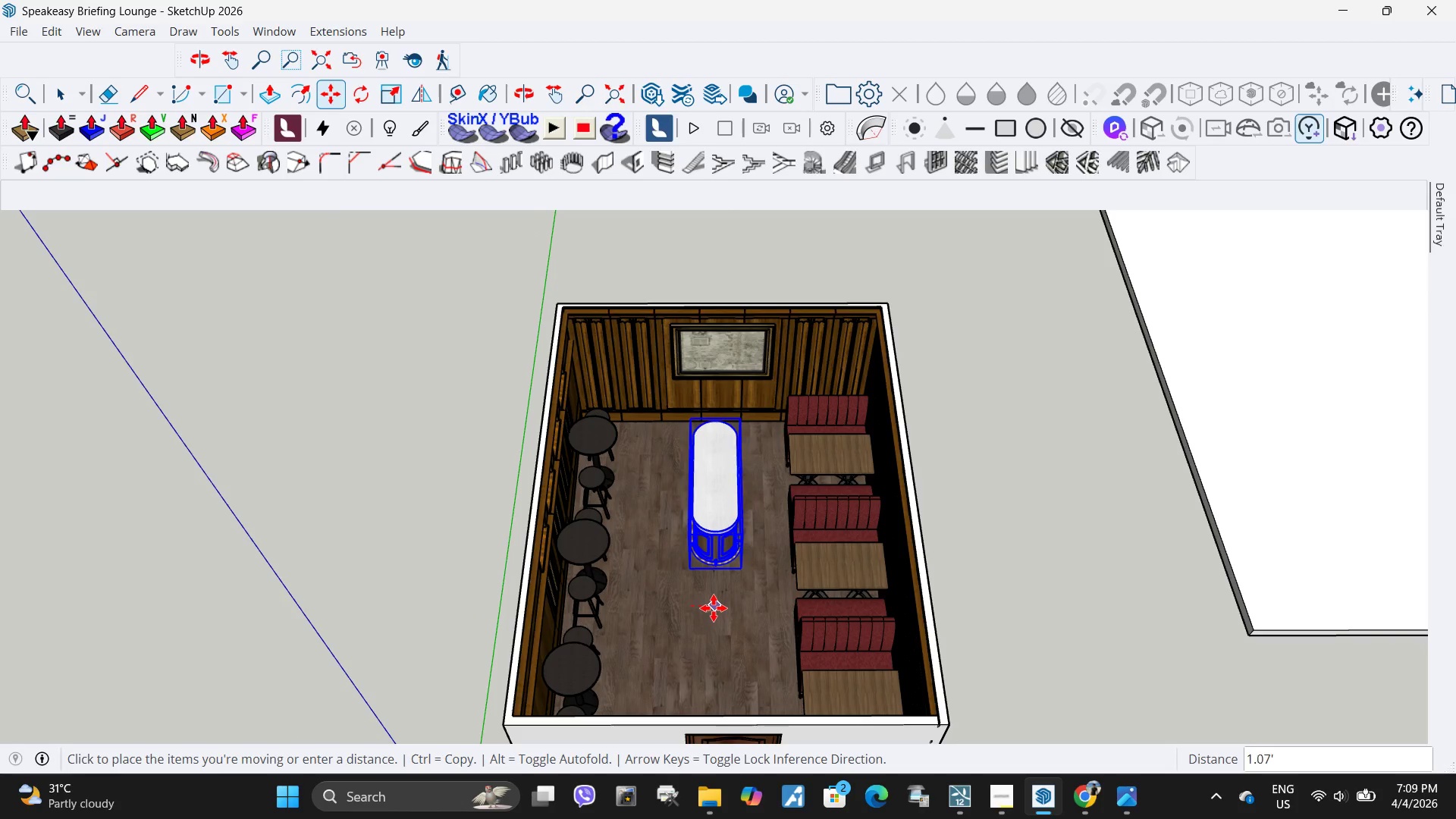 
left_click([711, 607])
 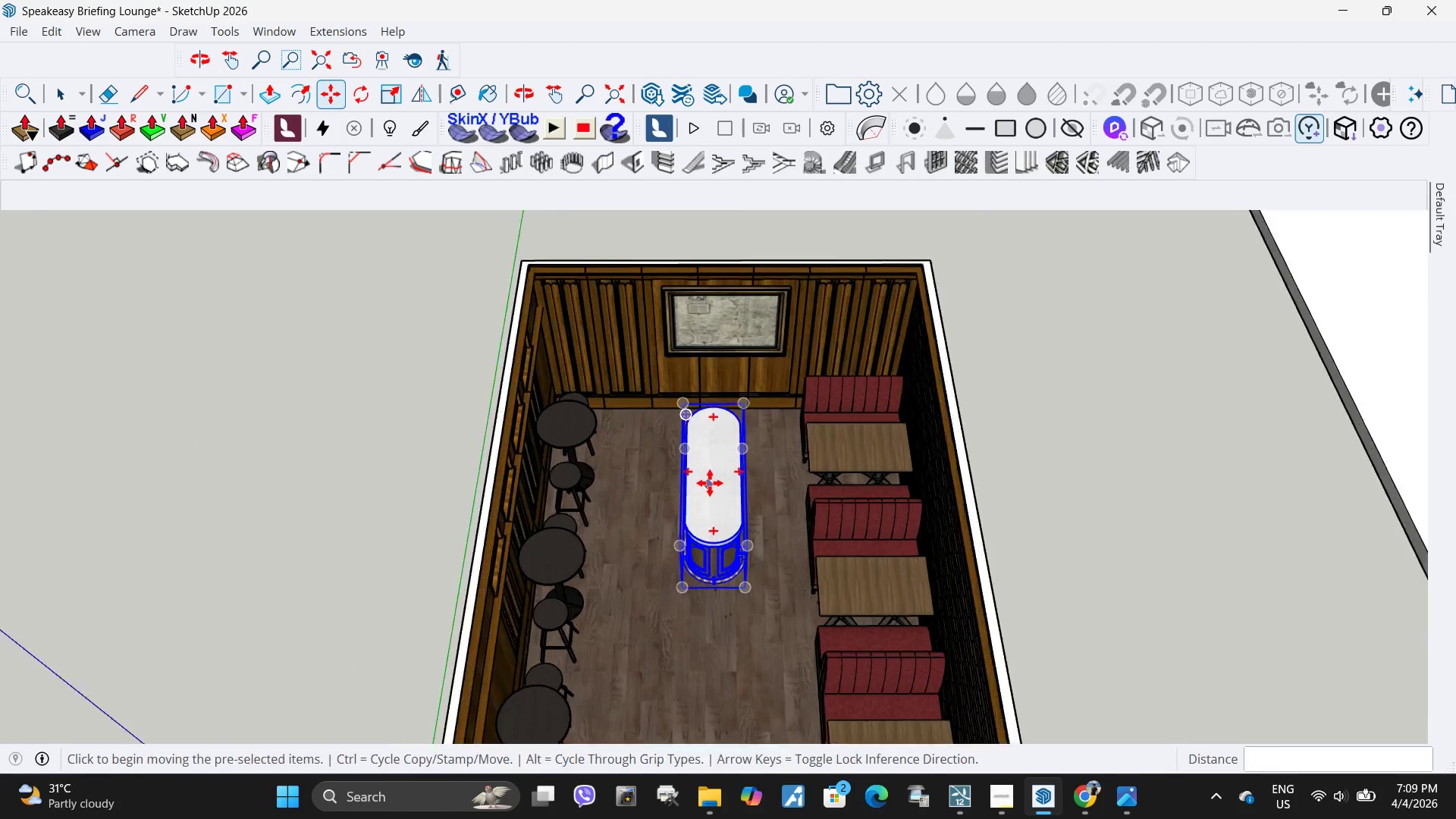 
scroll: coordinate [709, 483], scroll_direction: up, amount: 4.0
 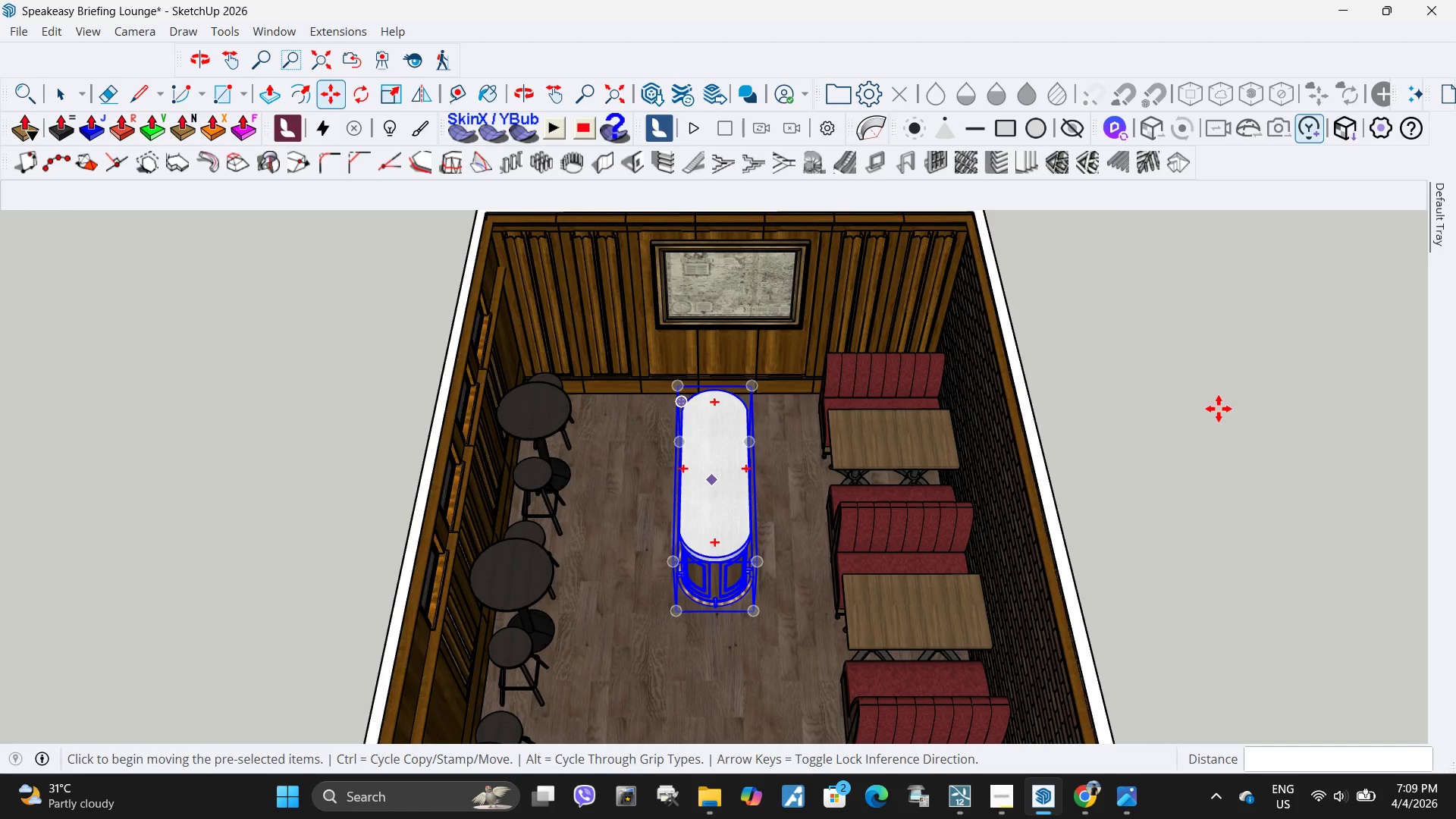 
left_click([1219, 409])
 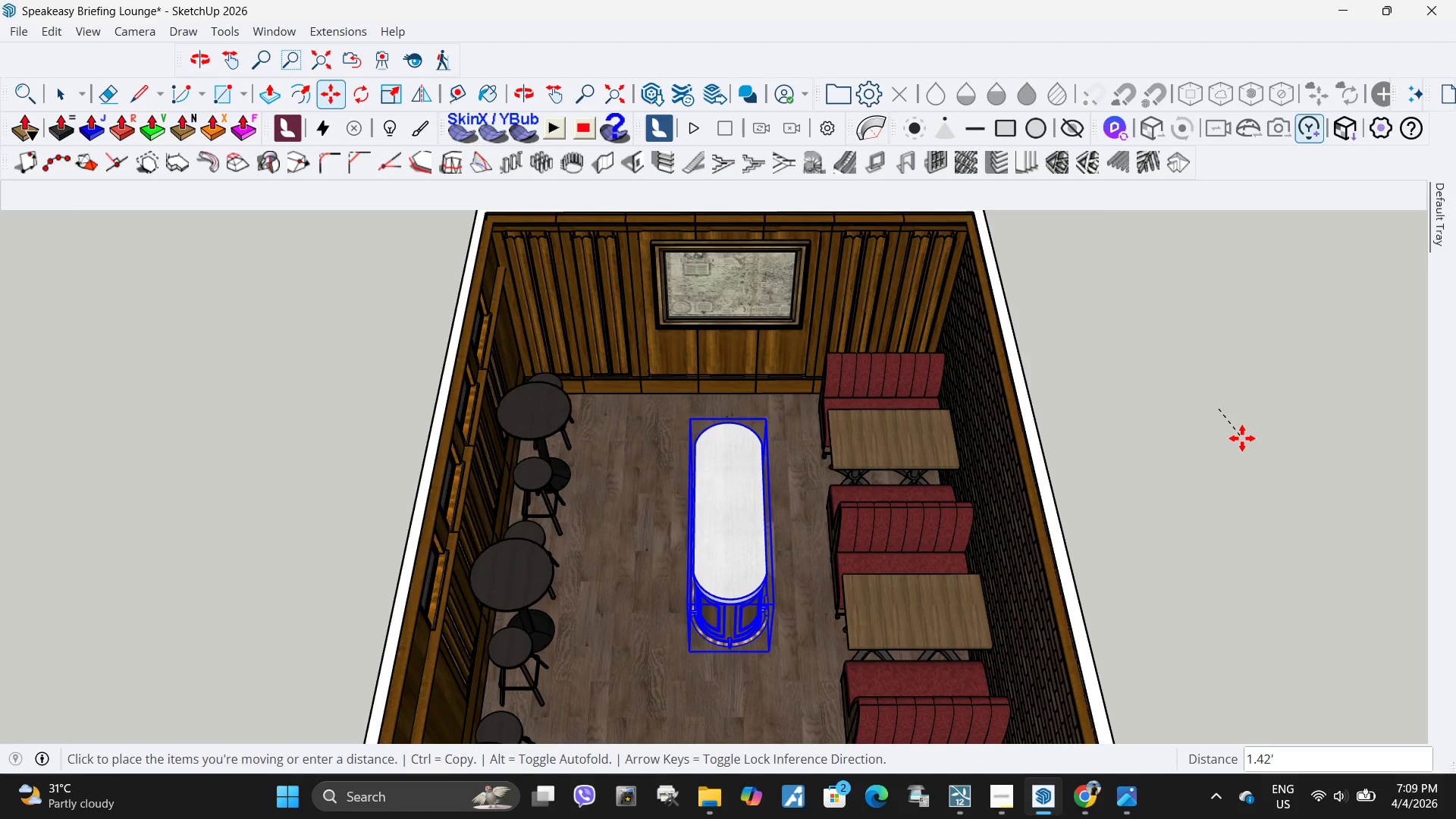 
left_click([1235, 442])
 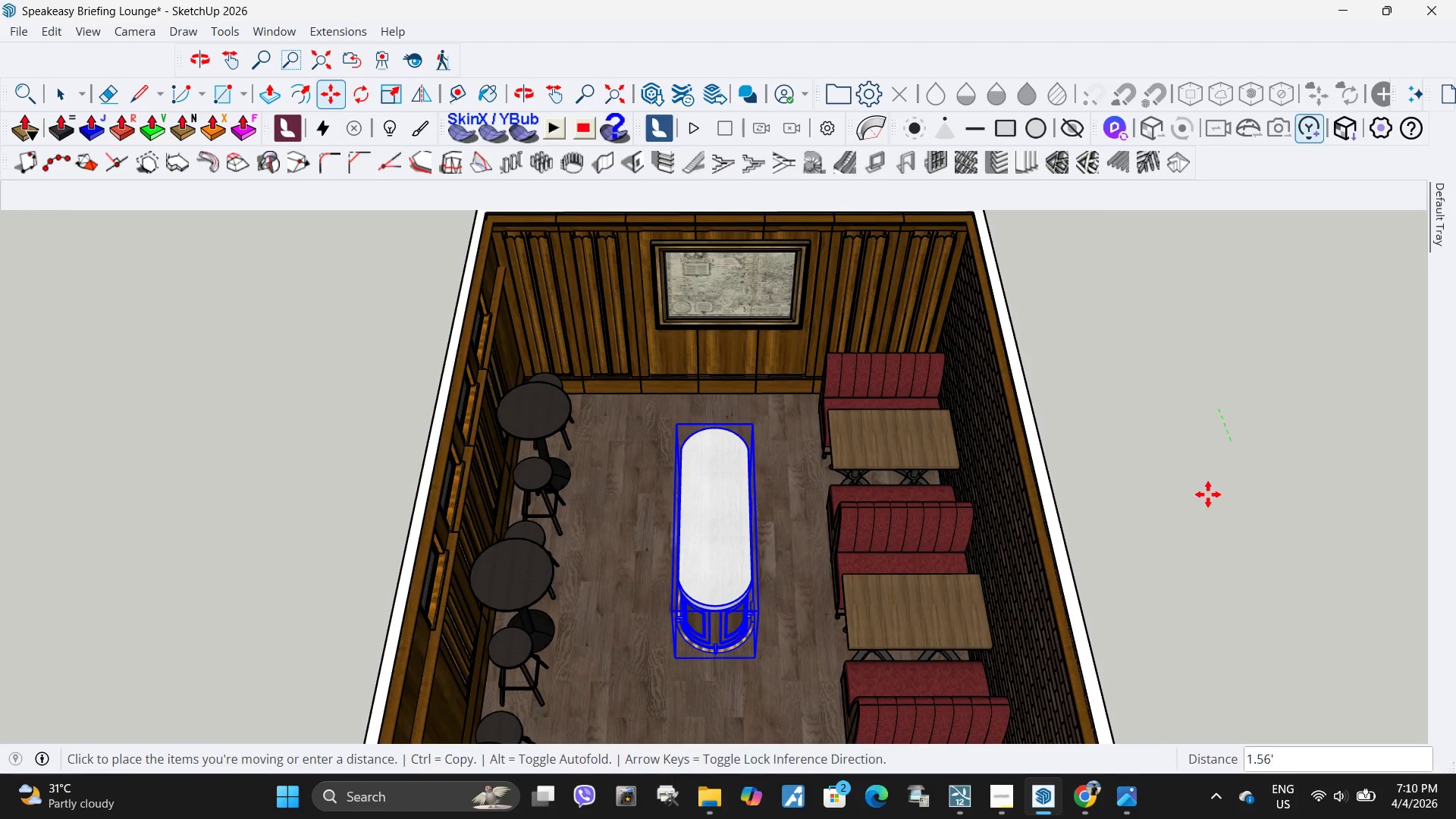 
key(Space)
 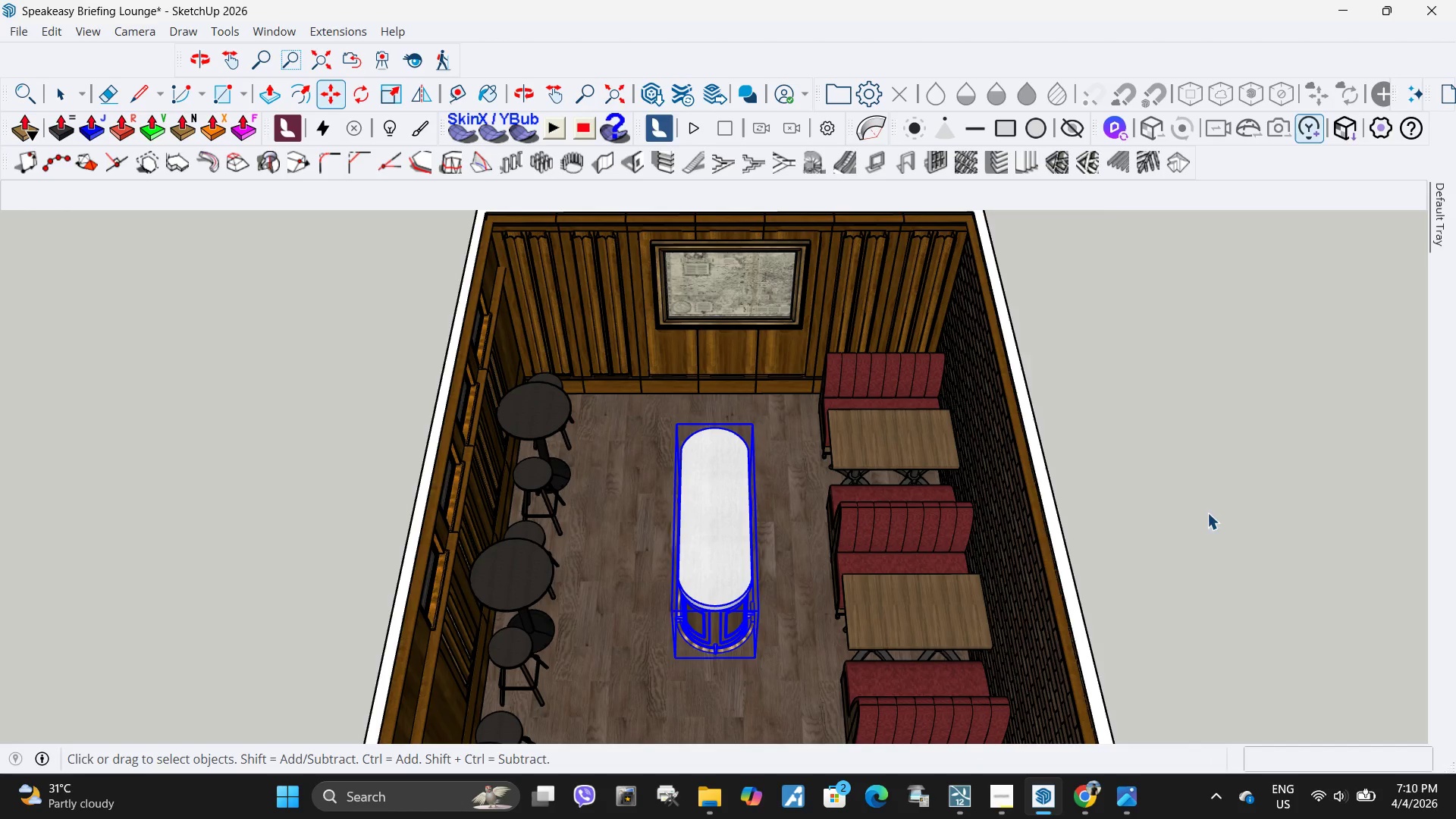 
double_click([1207, 513])
 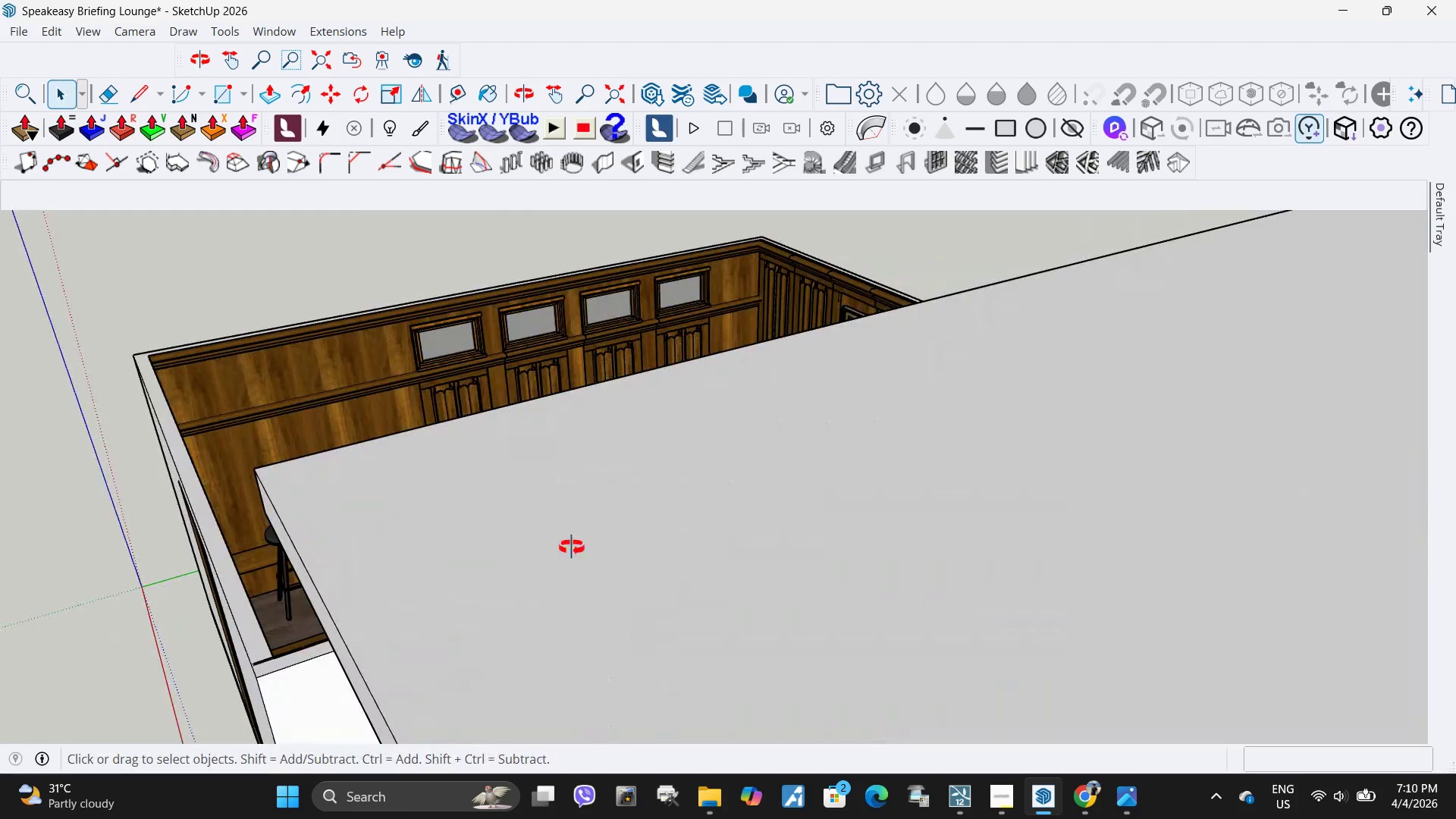 
scroll: coordinate [699, 519], scroll_direction: down, amount: 7.0
 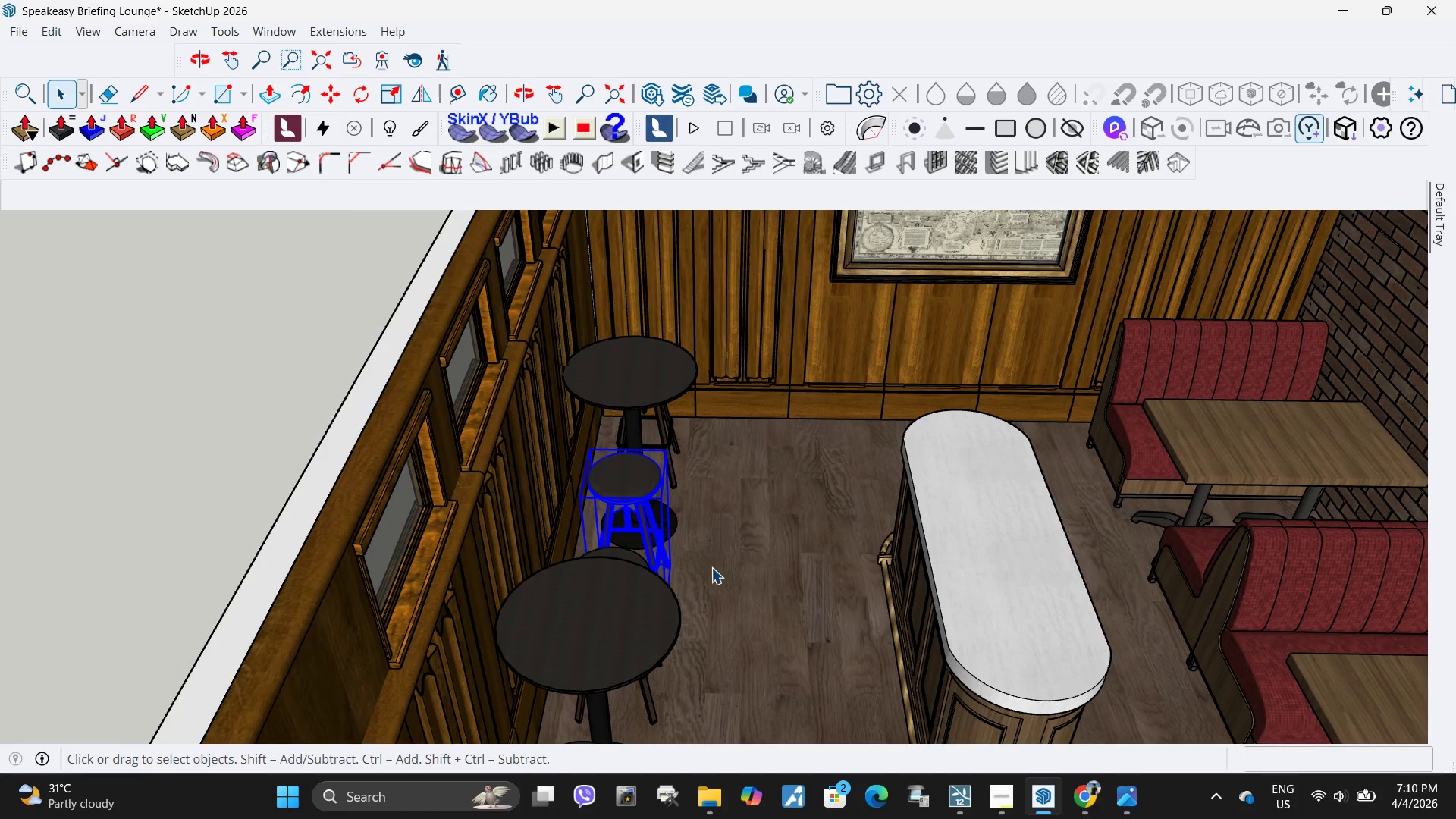 
key(M)
 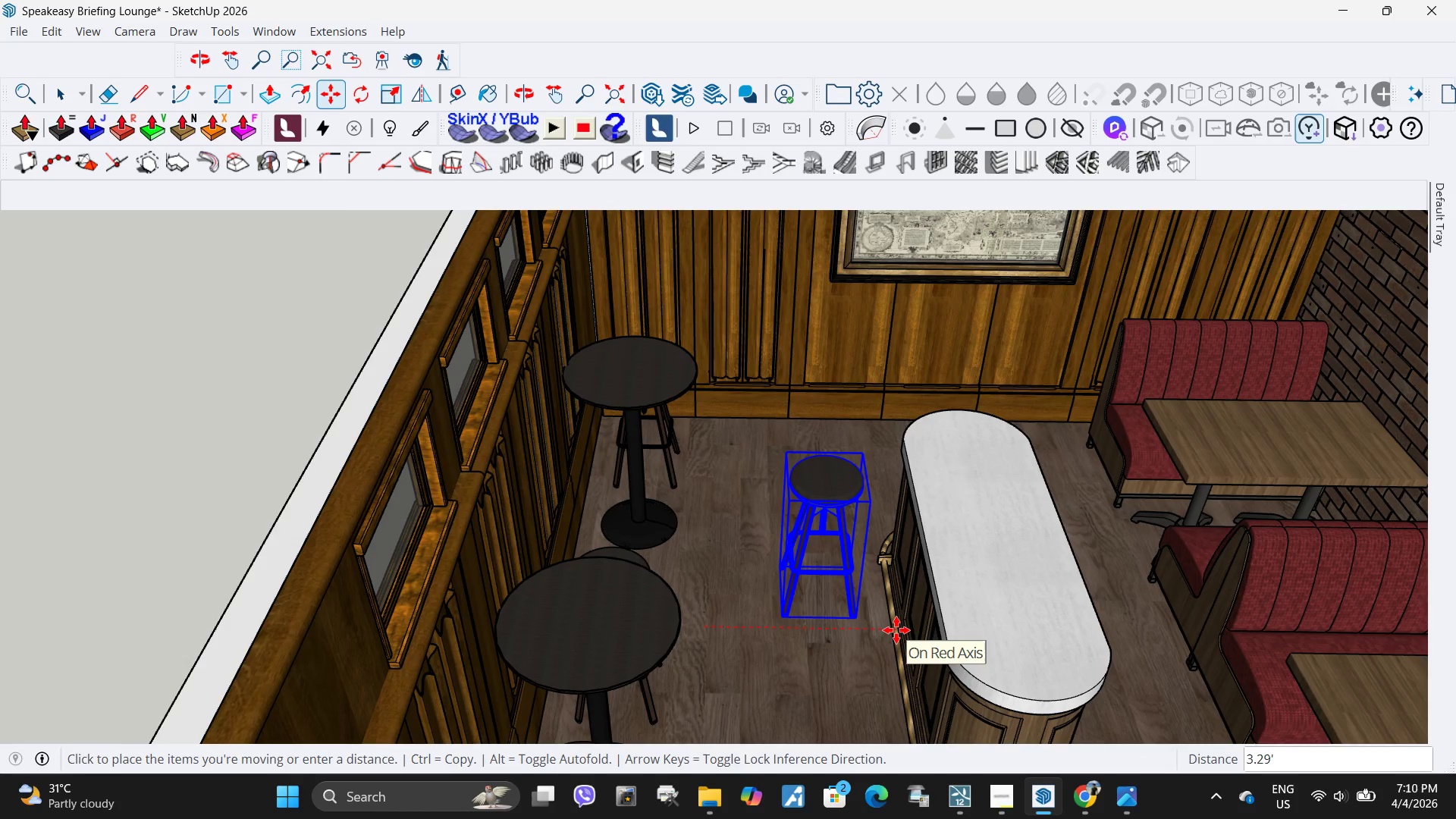 
left_click([900, 630])
 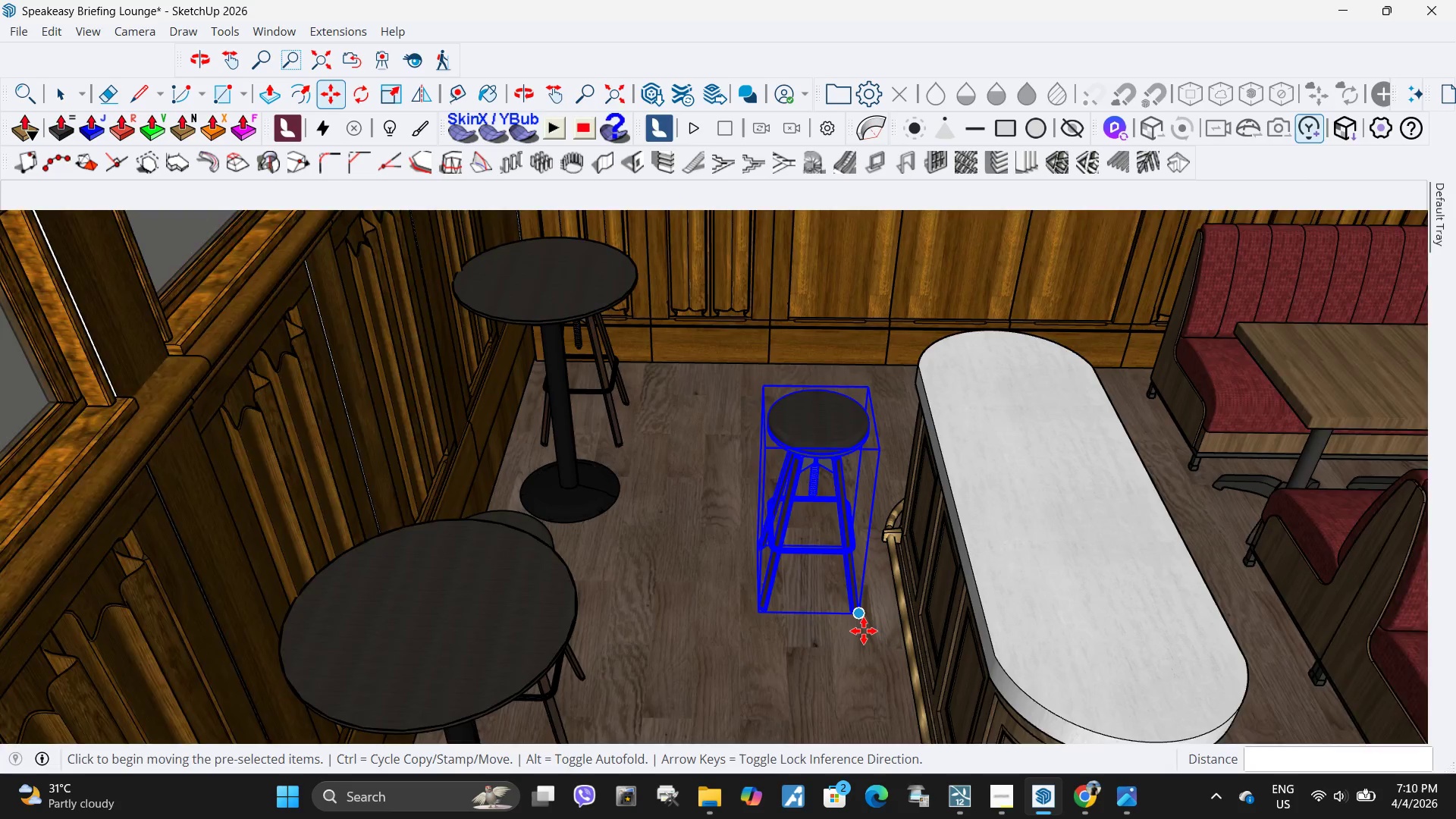 
scroll: coordinate [864, 631], scroll_direction: up, amount: 8.0
 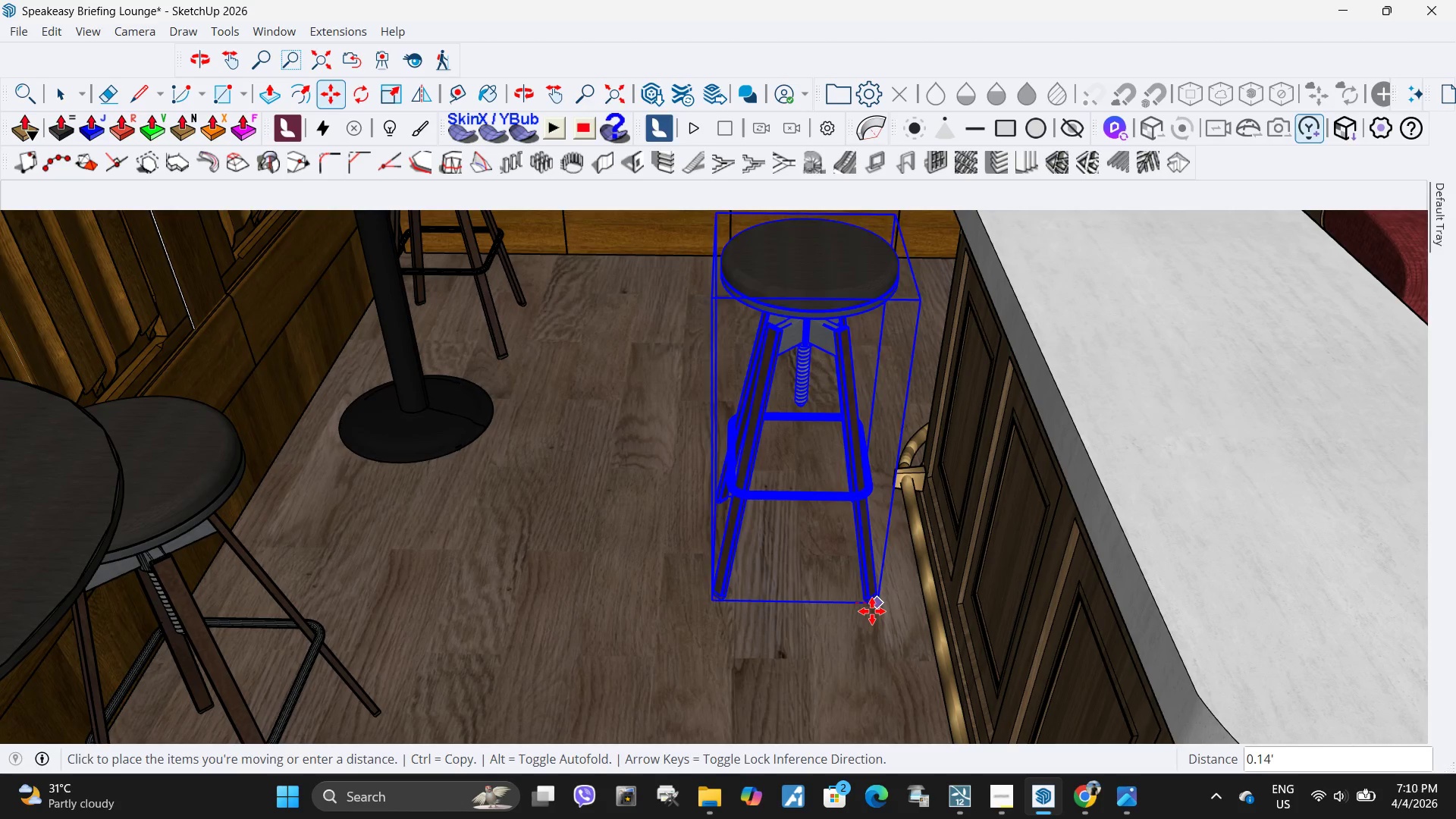 
left_click([876, 612])
 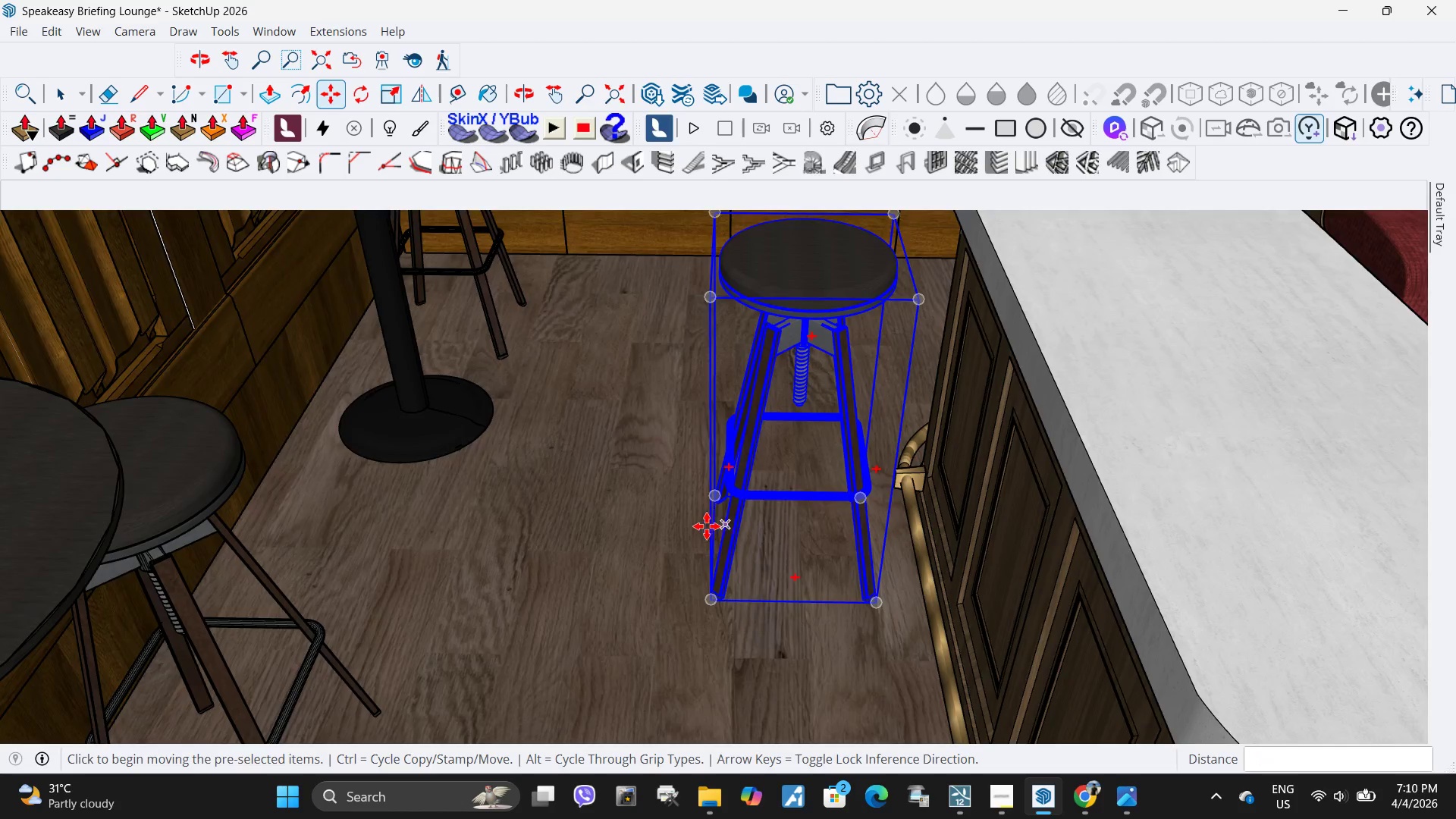 
scroll: coordinate [635, 485], scroll_direction: down, amount: 13.0
 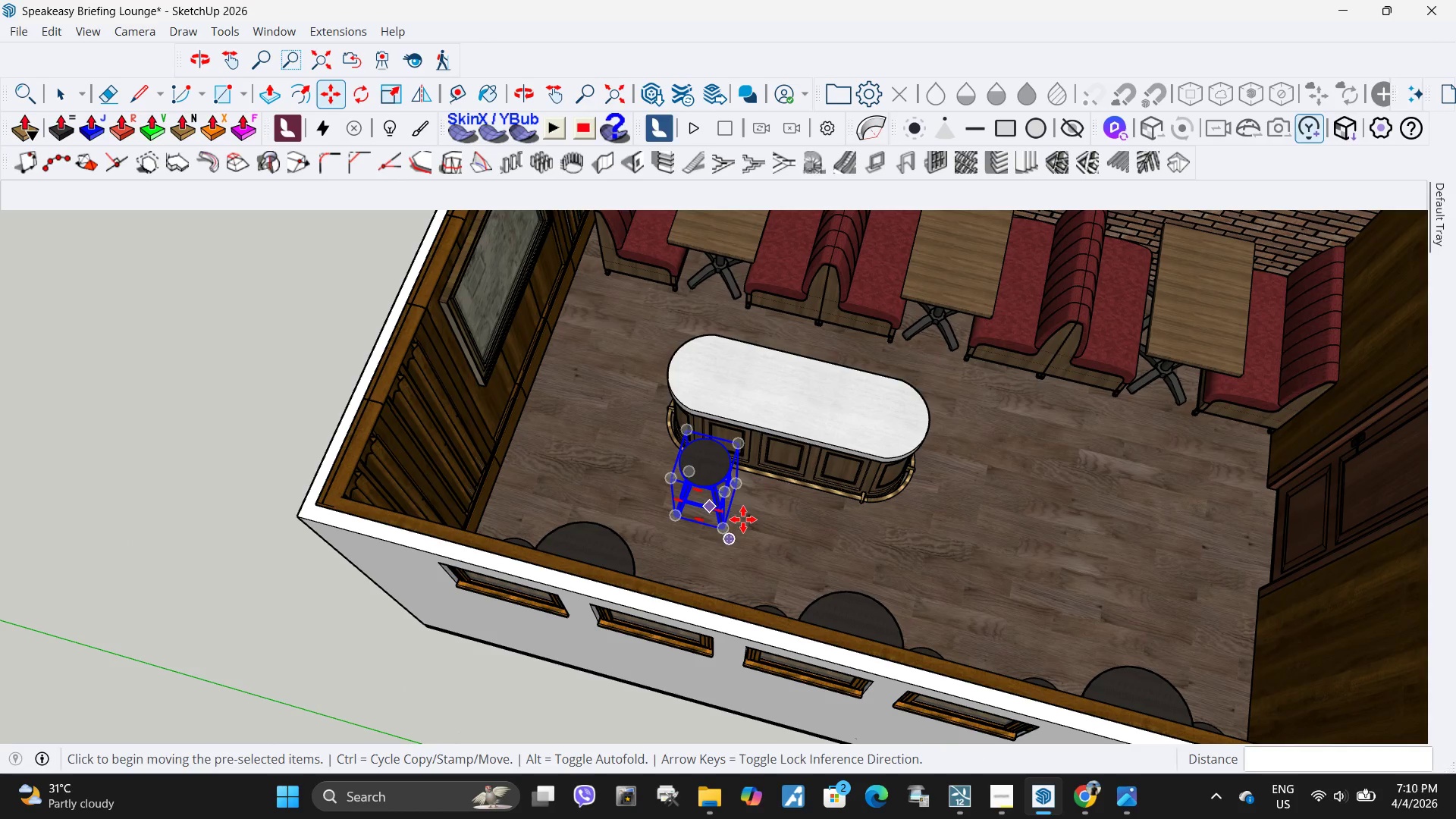 
scroll: coordinate [634, 505], scroll_direction: up, amount: 10.0
 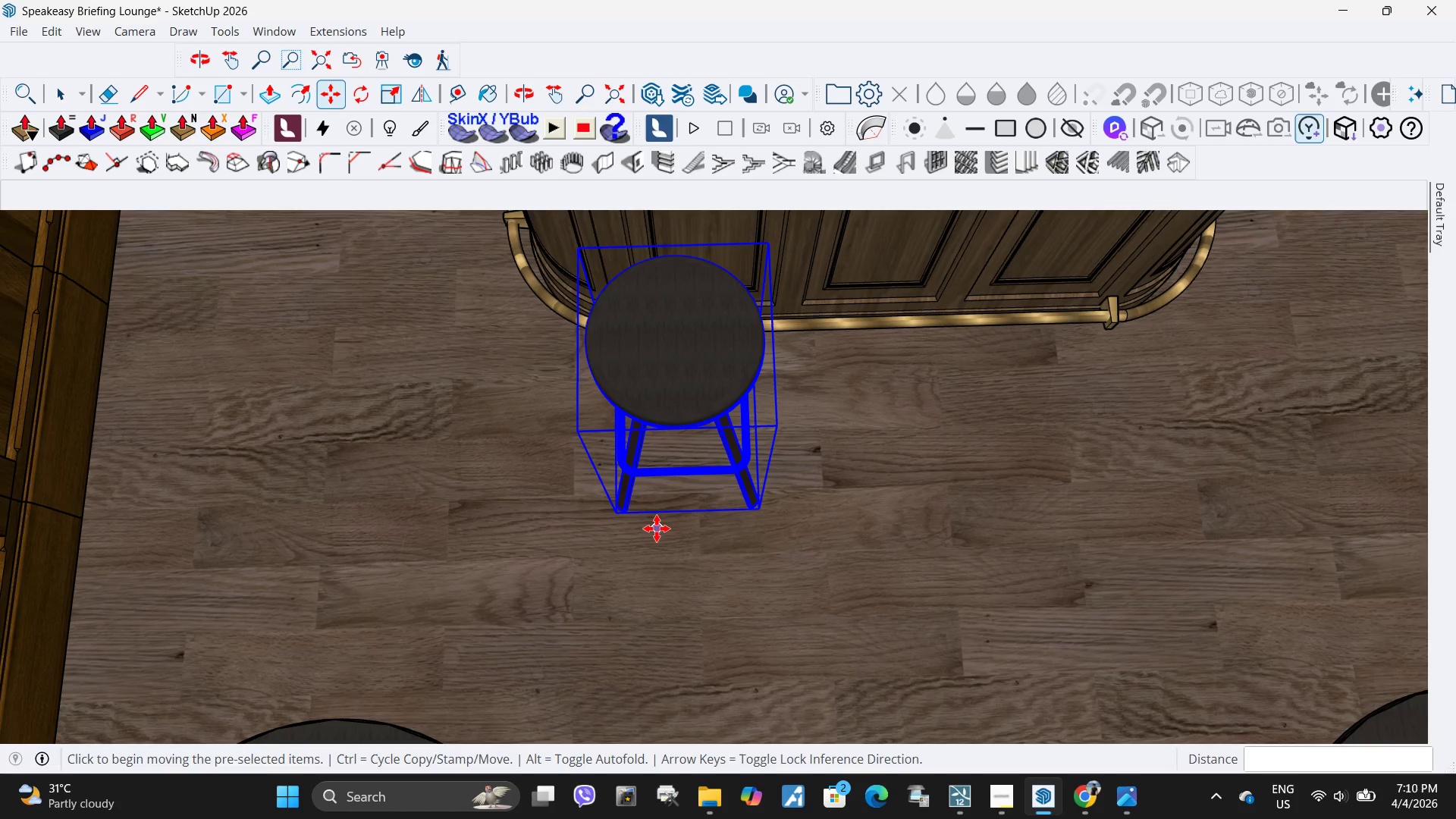 
key(M)
 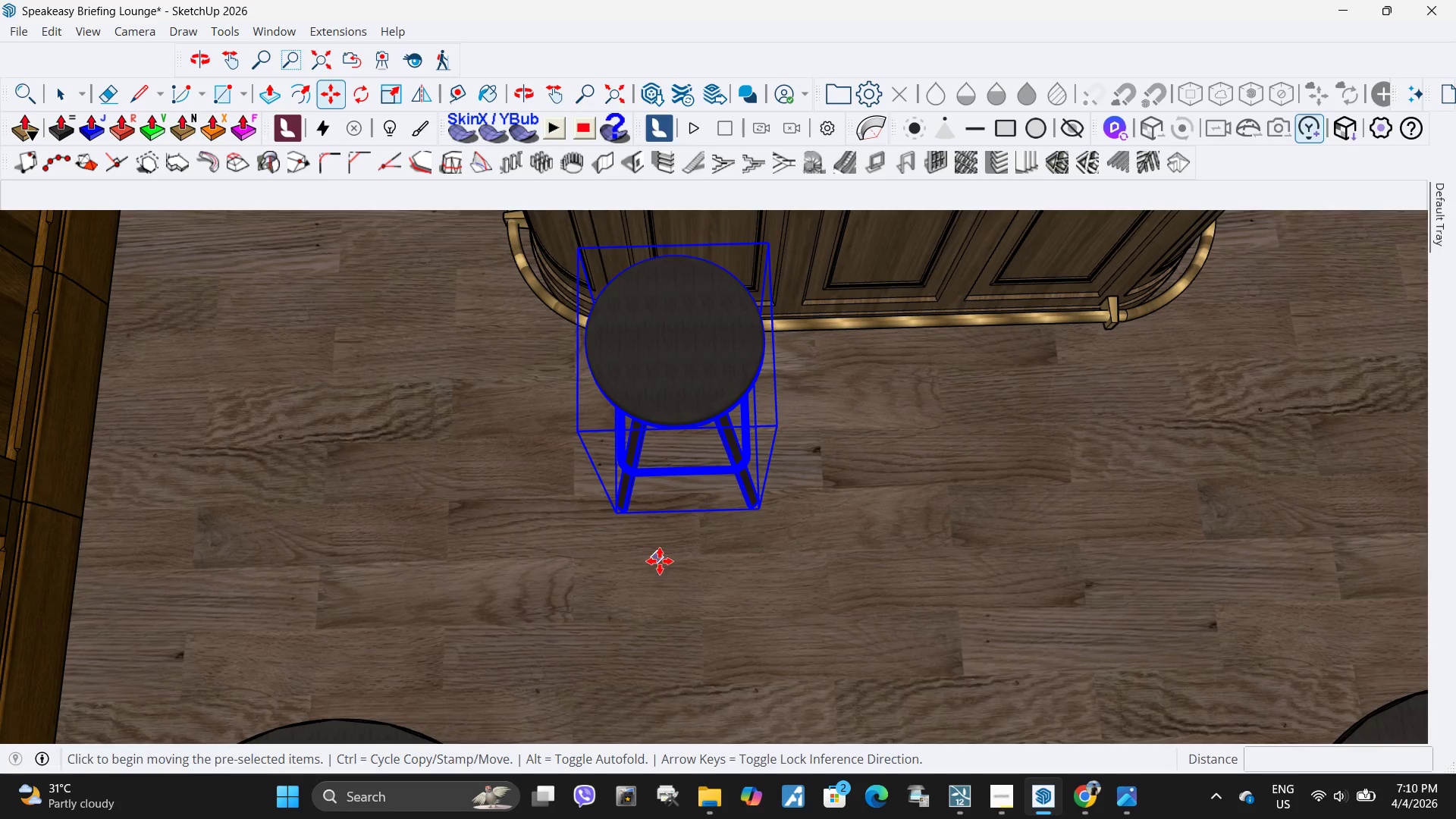 
key(Control+ControlLeft)
 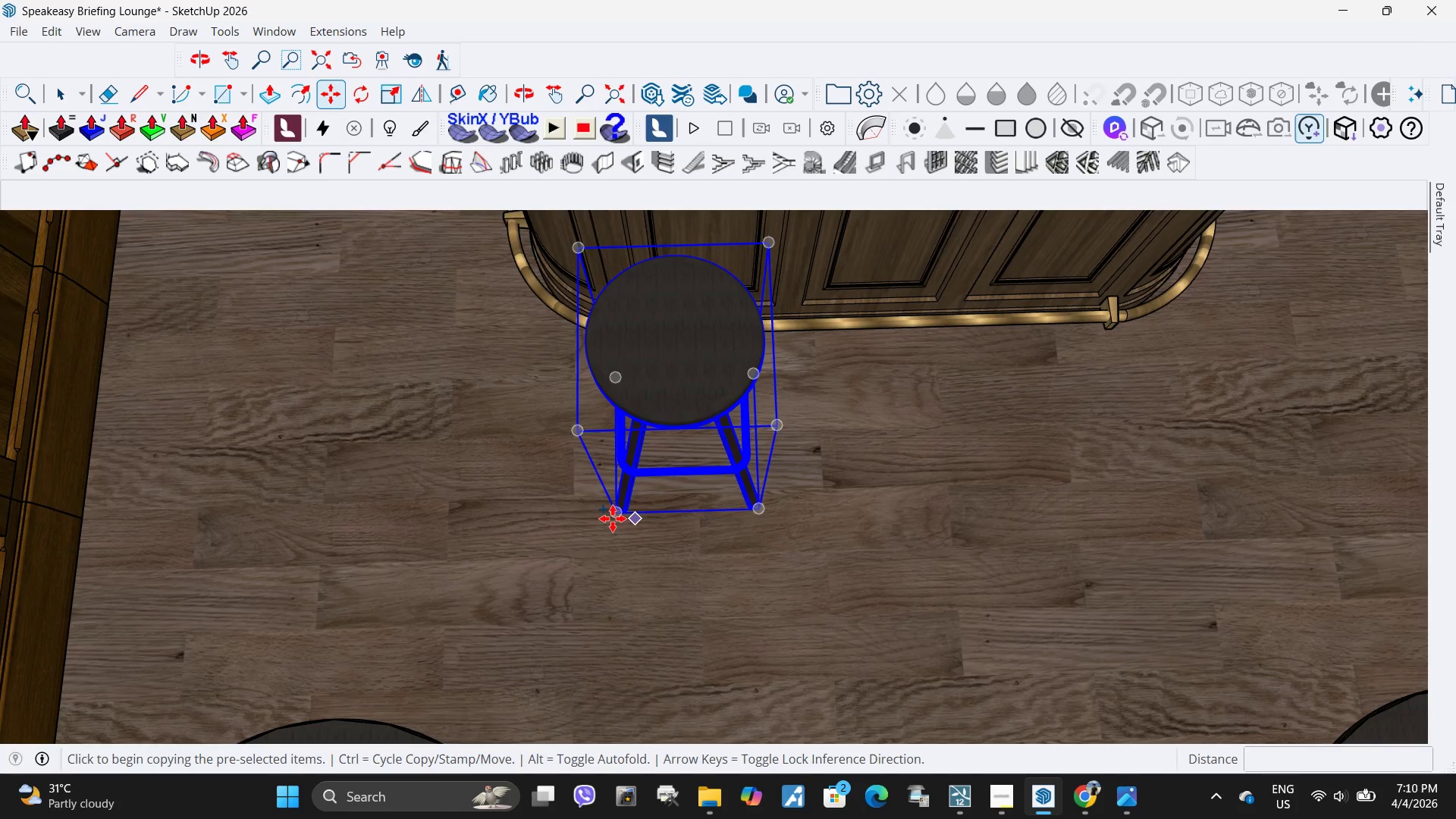 
left_click([612, 519])
 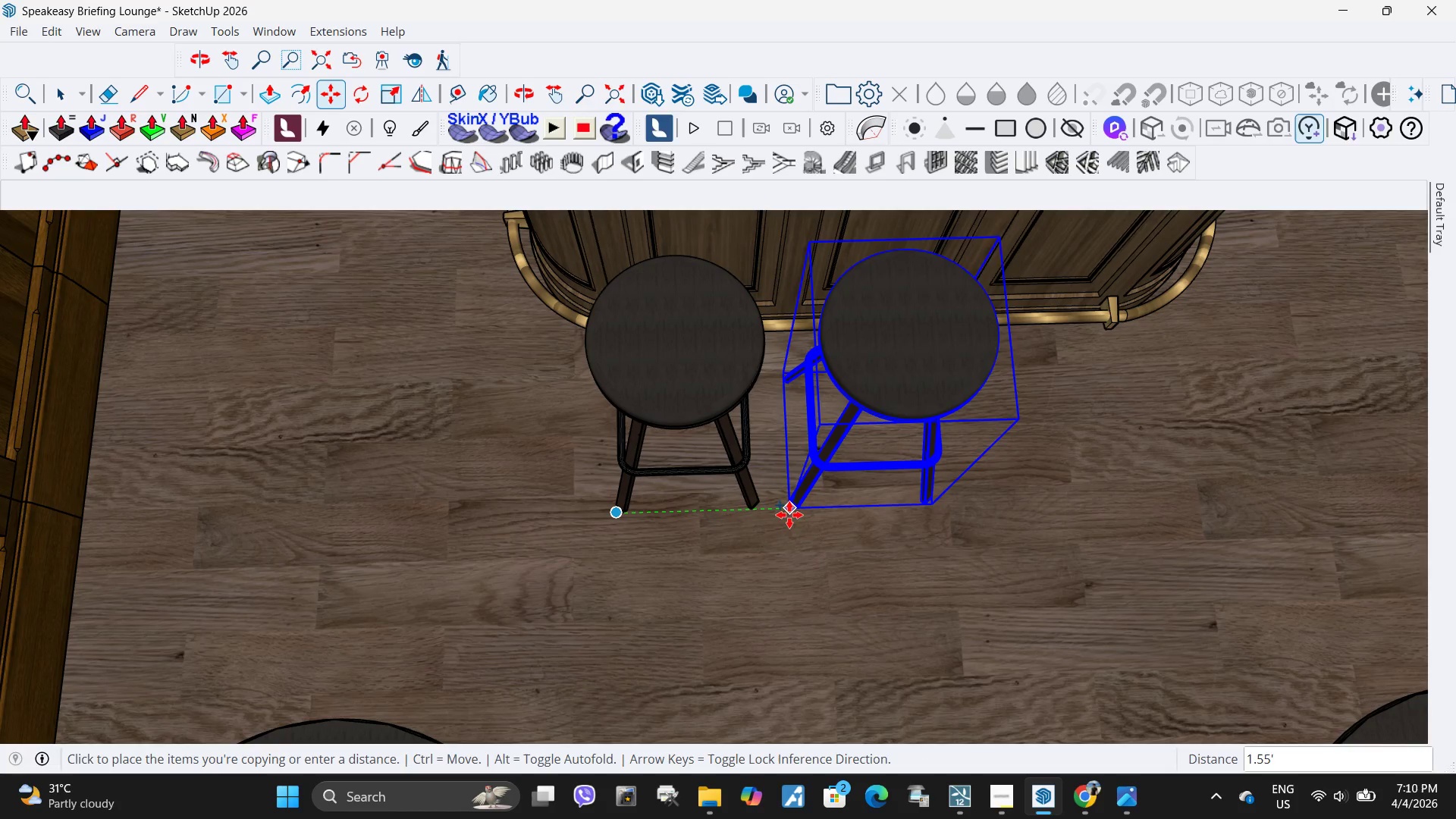 
left_click([793, 511])
 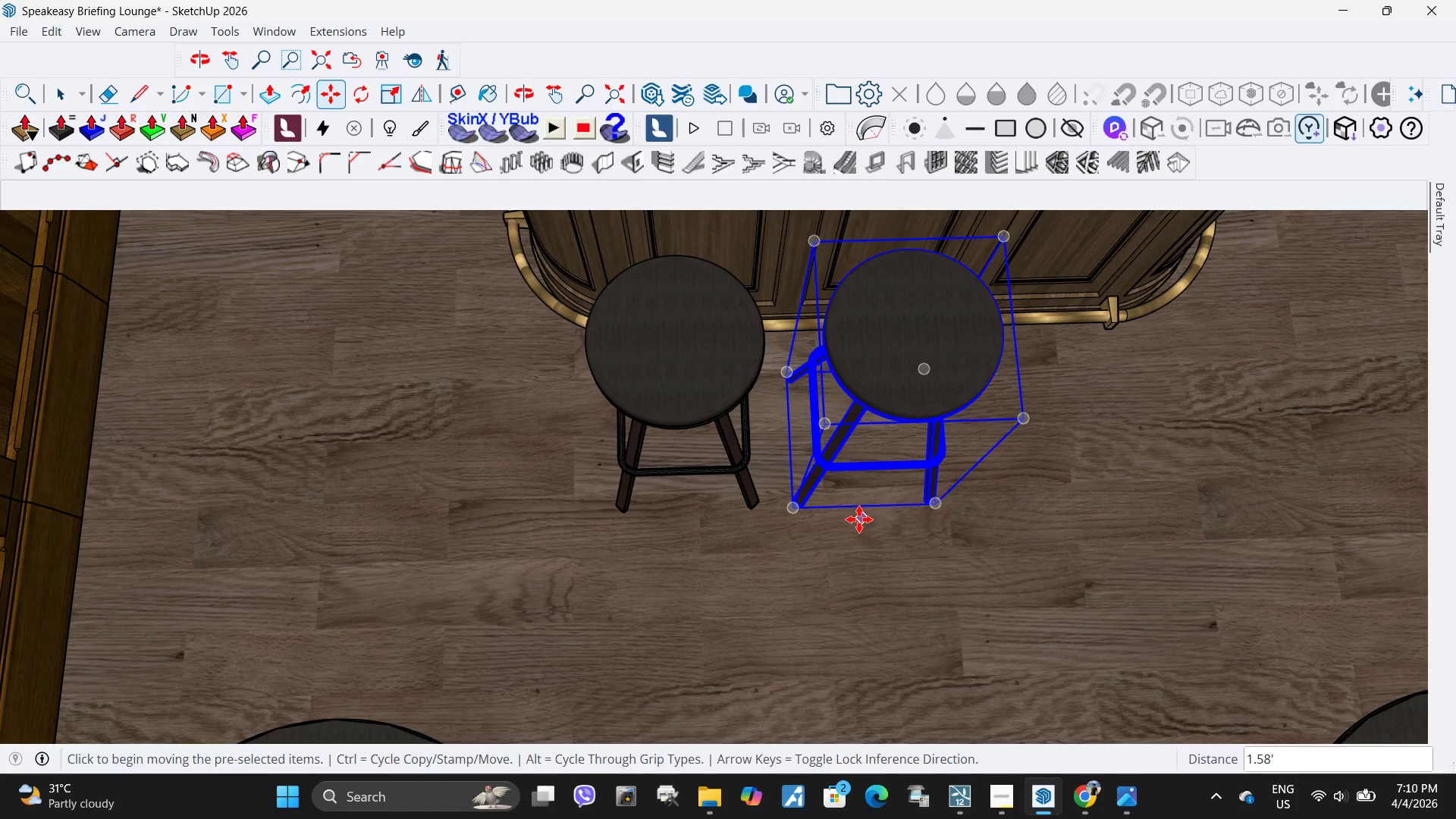 
key(M)
 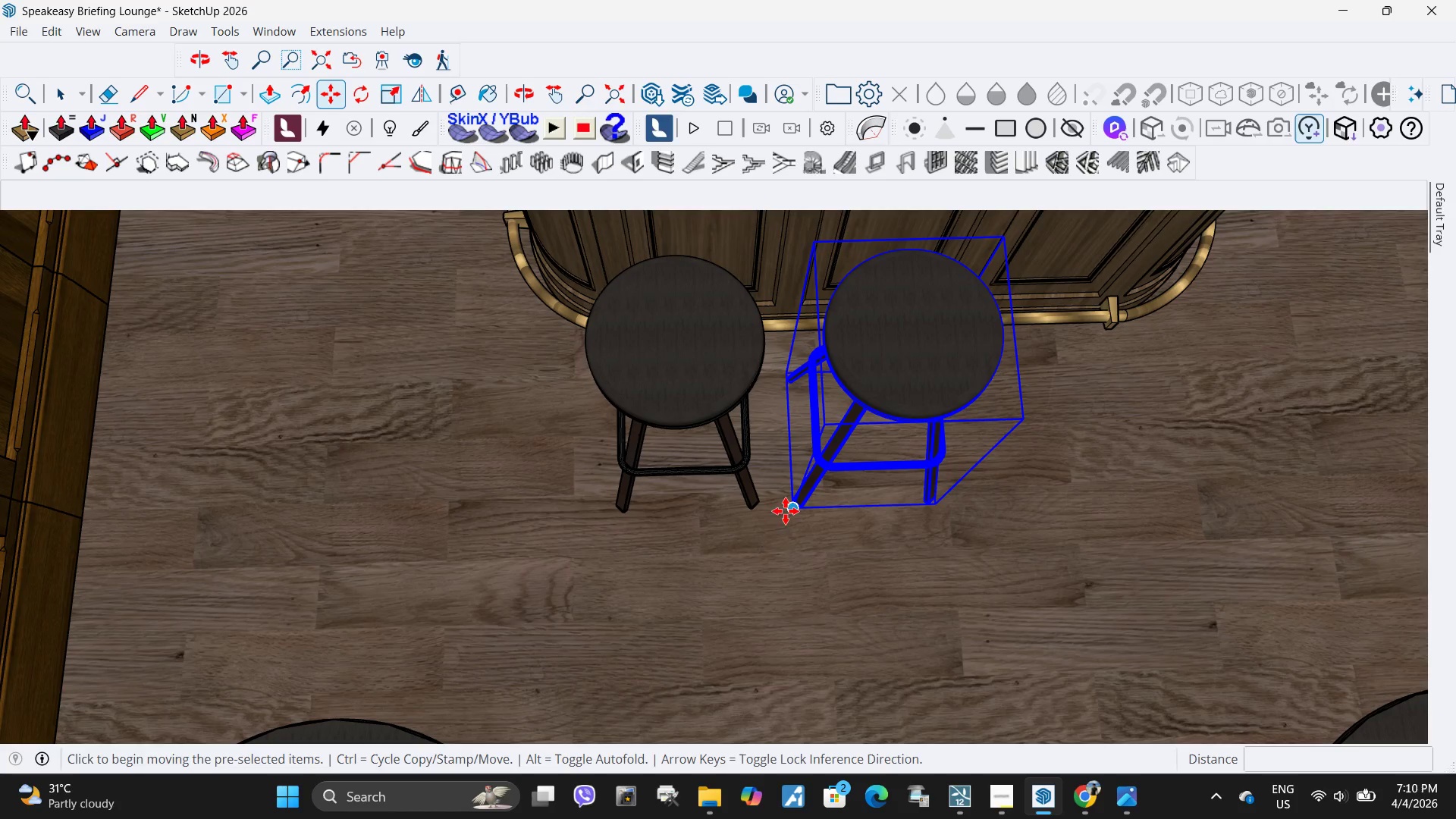 
key(Control+ControlLeft)
 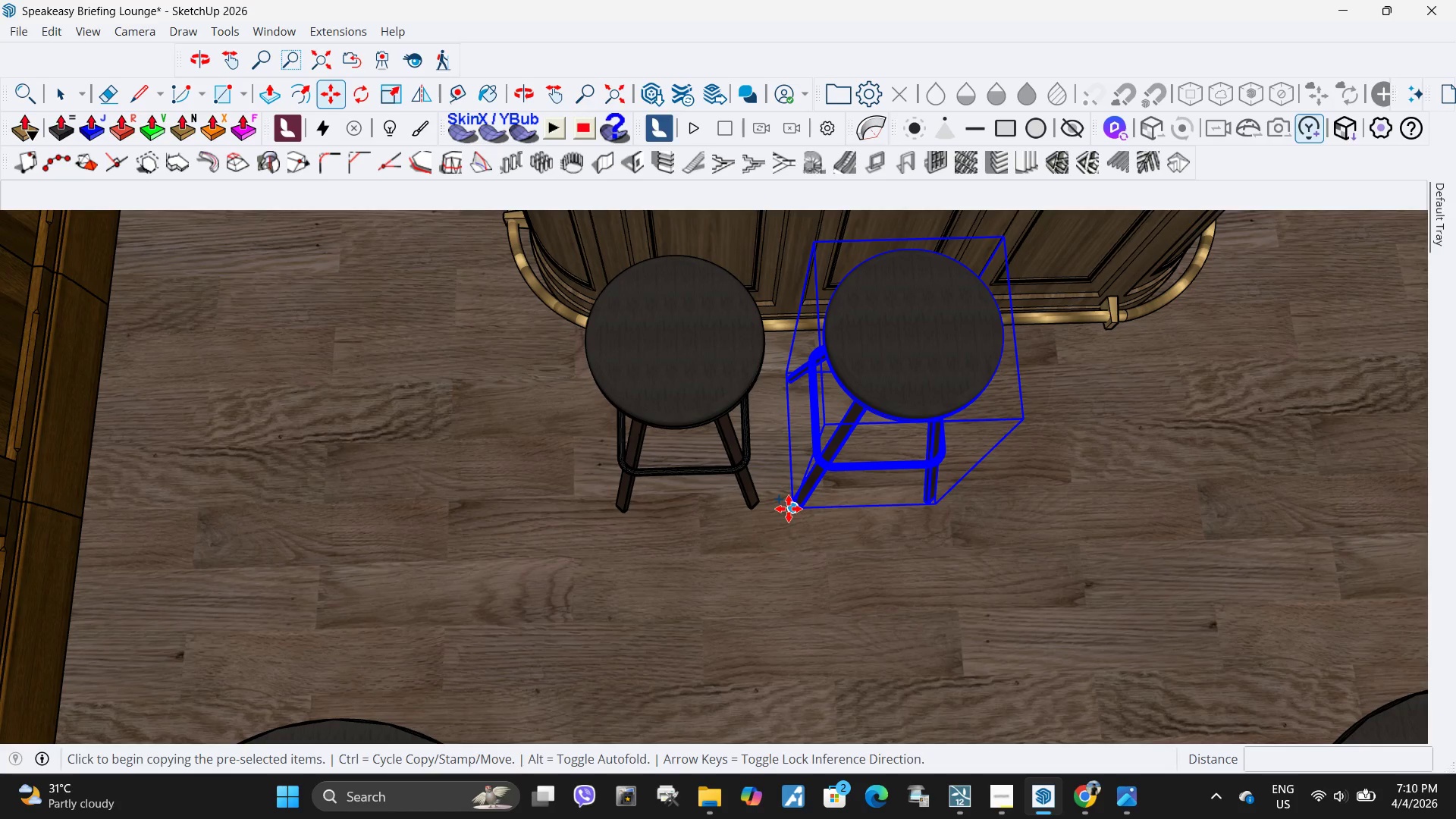 
left_click([789, 509])
 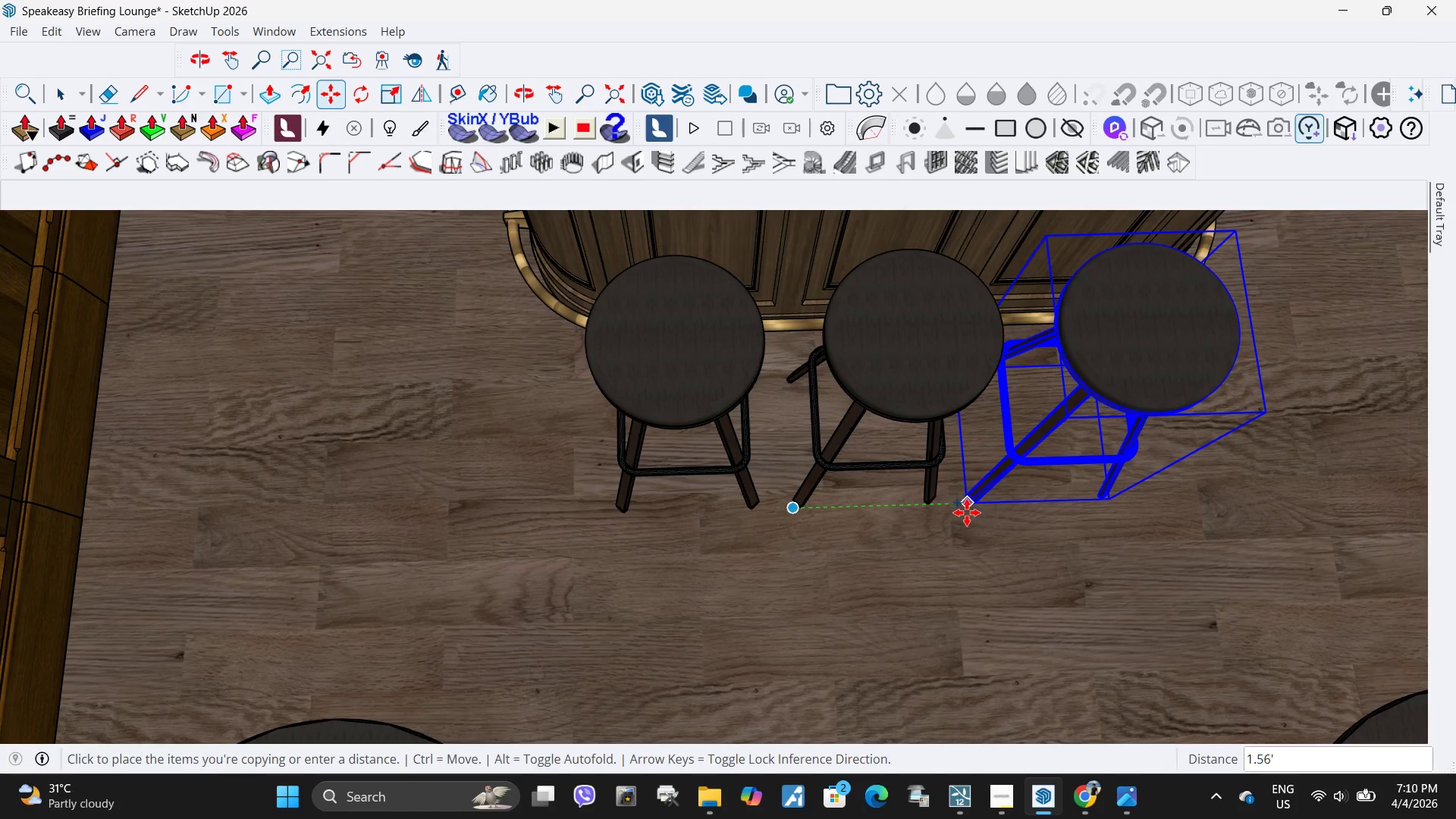 
left_click([967, 513])
 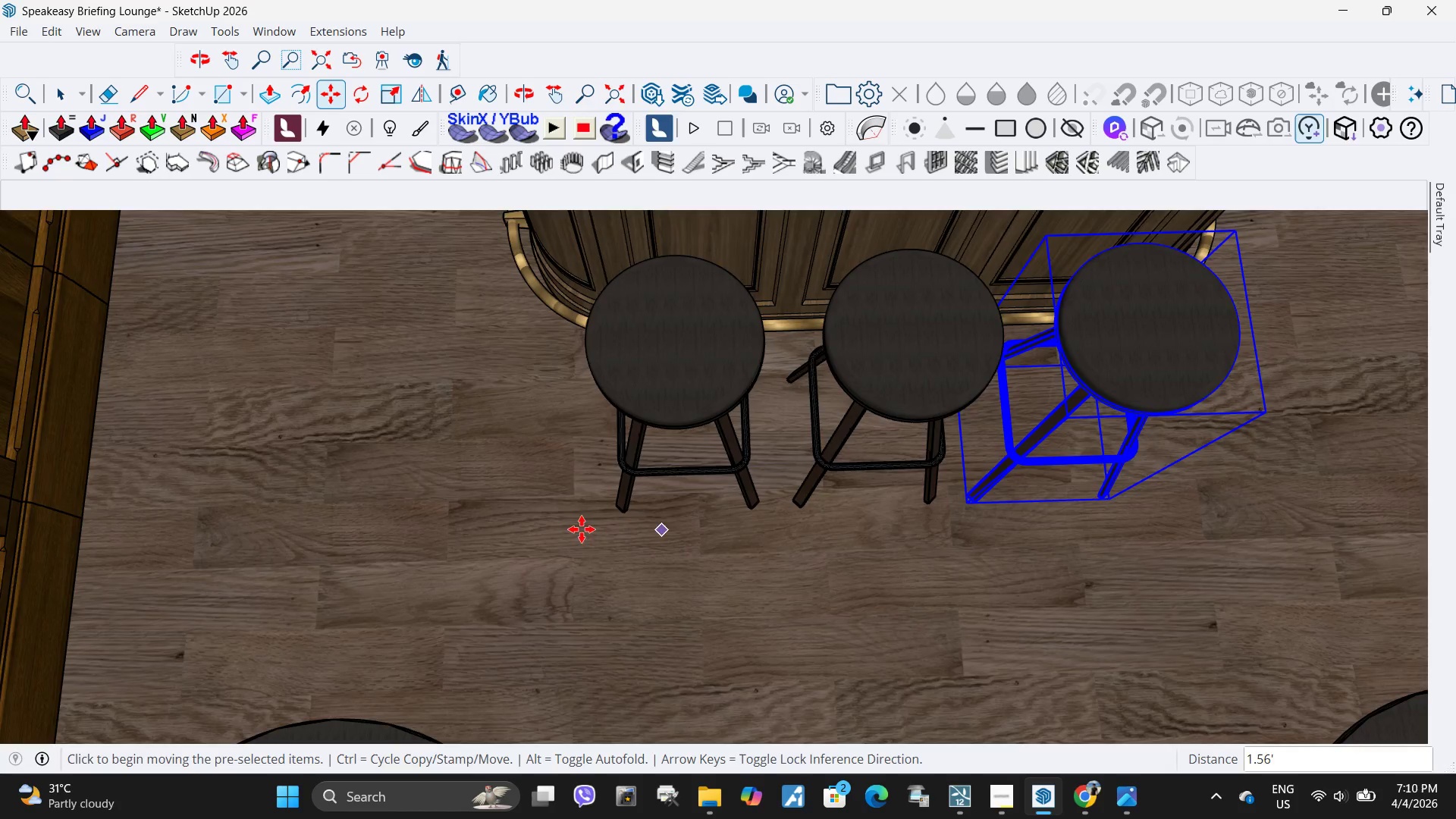 
key(Space)
 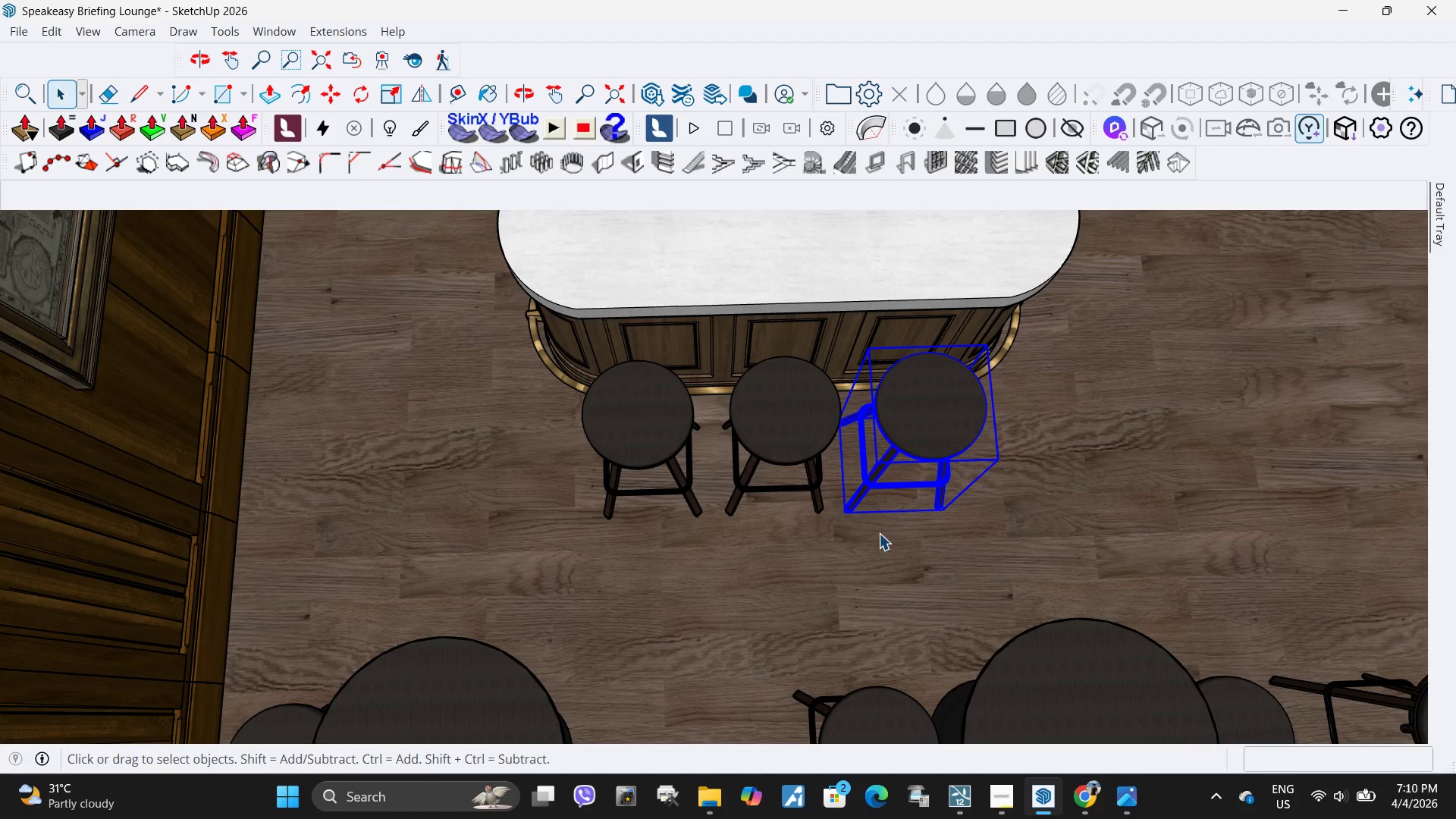 
left_click([880, 533])
 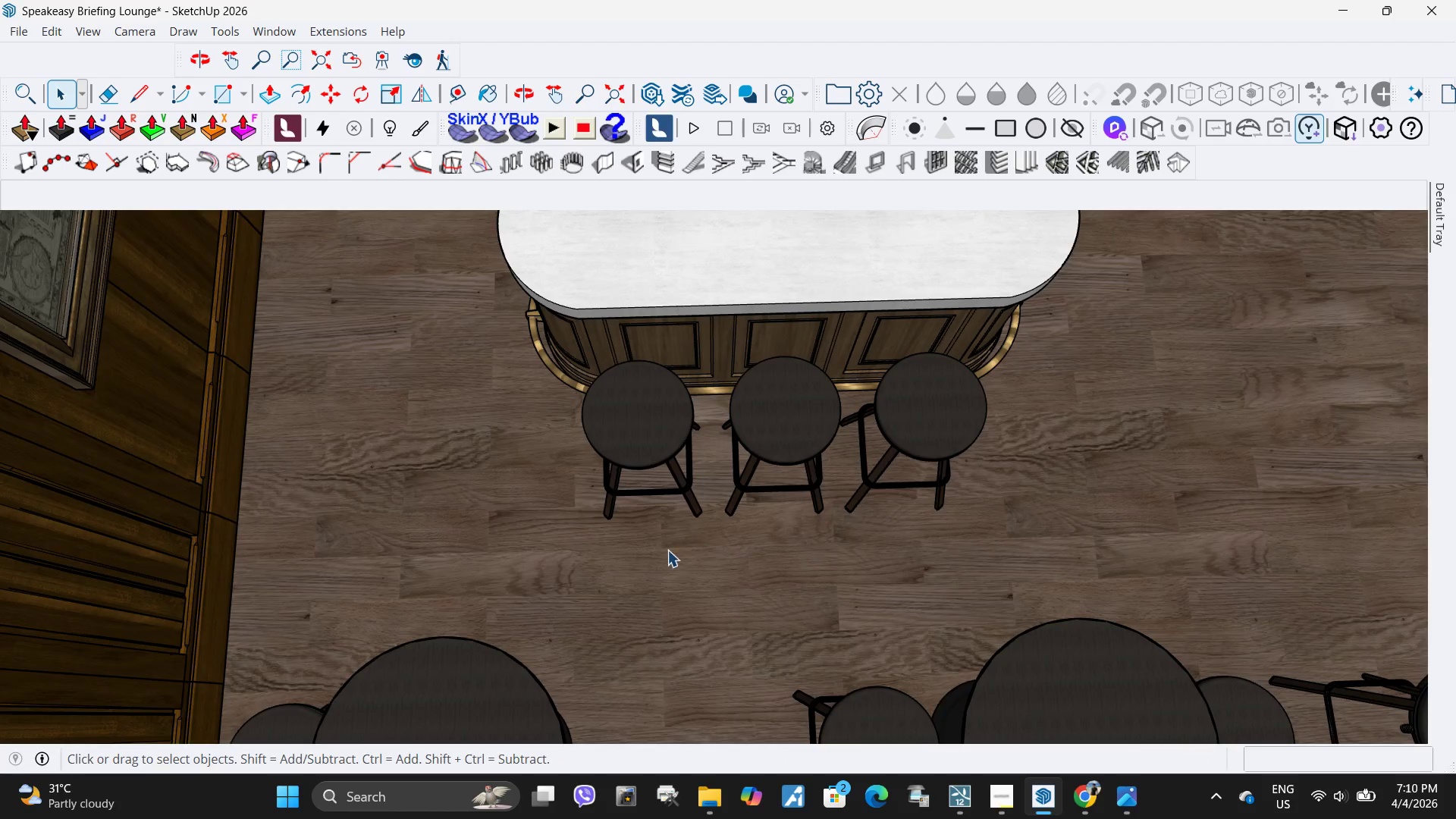 
scroll: coordinate [585, 566], scroll_direction: down, amount: 11.0
 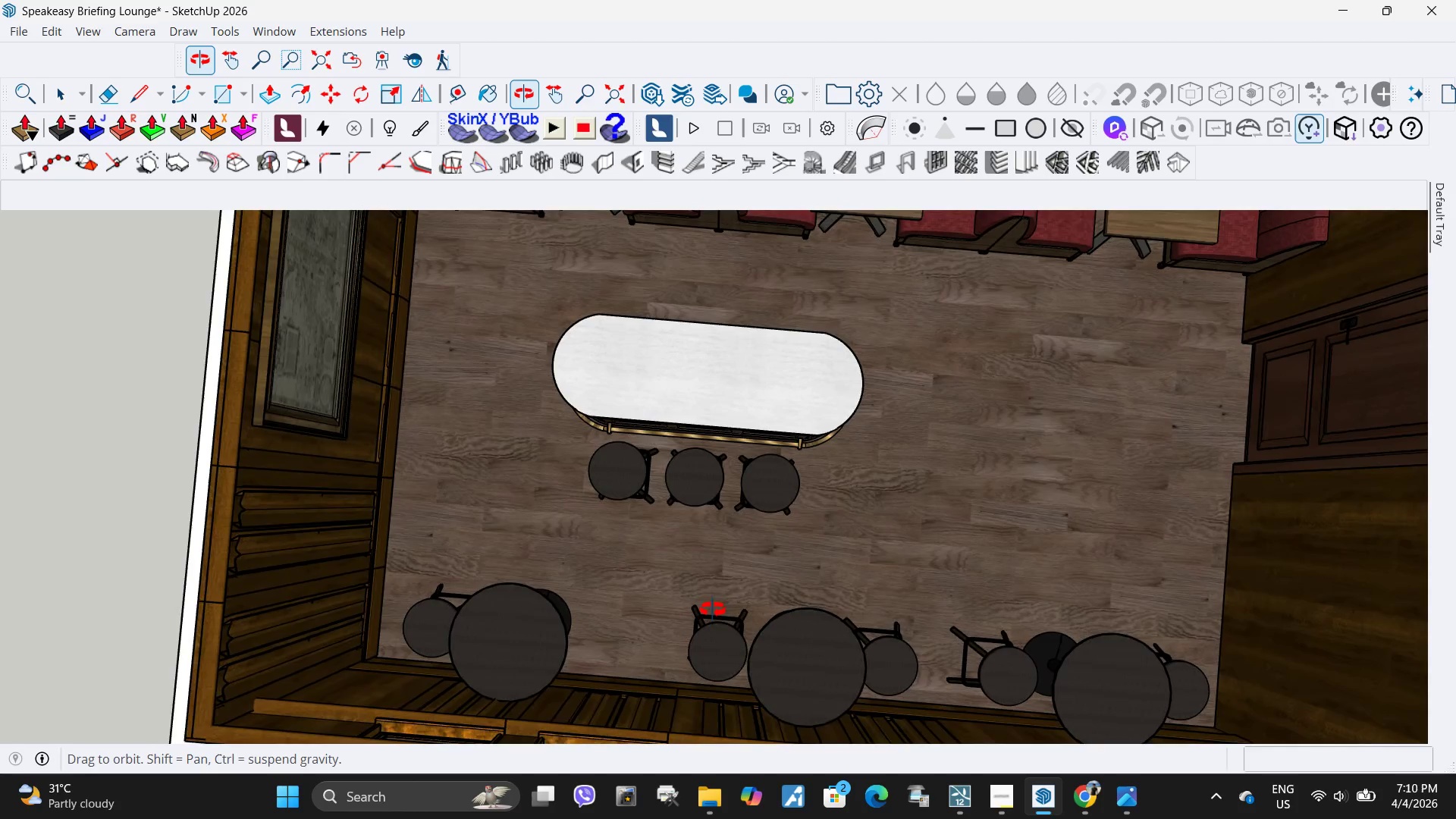 
left_click([623, 476])
 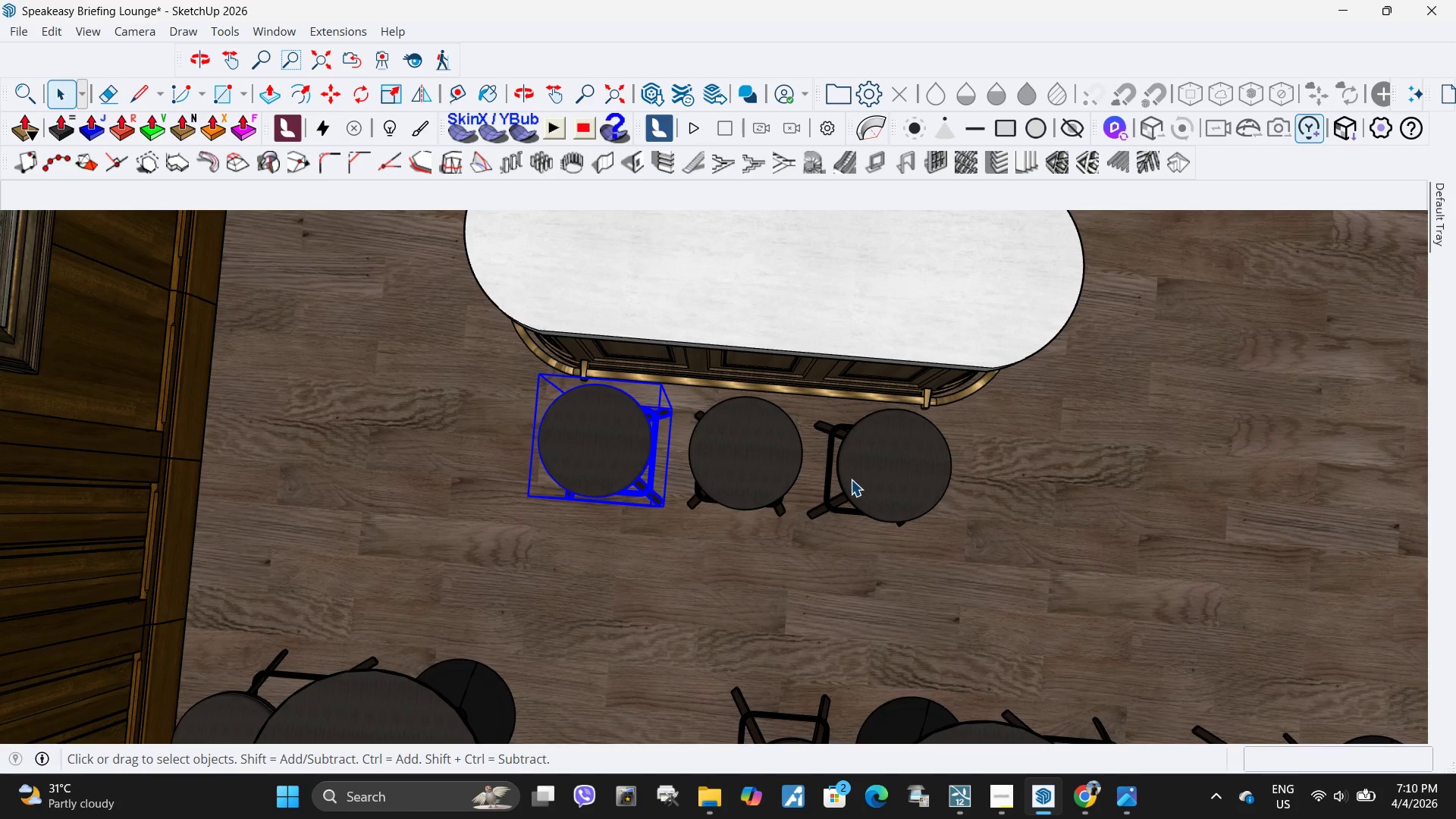 
scroll: coordinate [623, 476], scroll_direction: up, amount: 6.0
 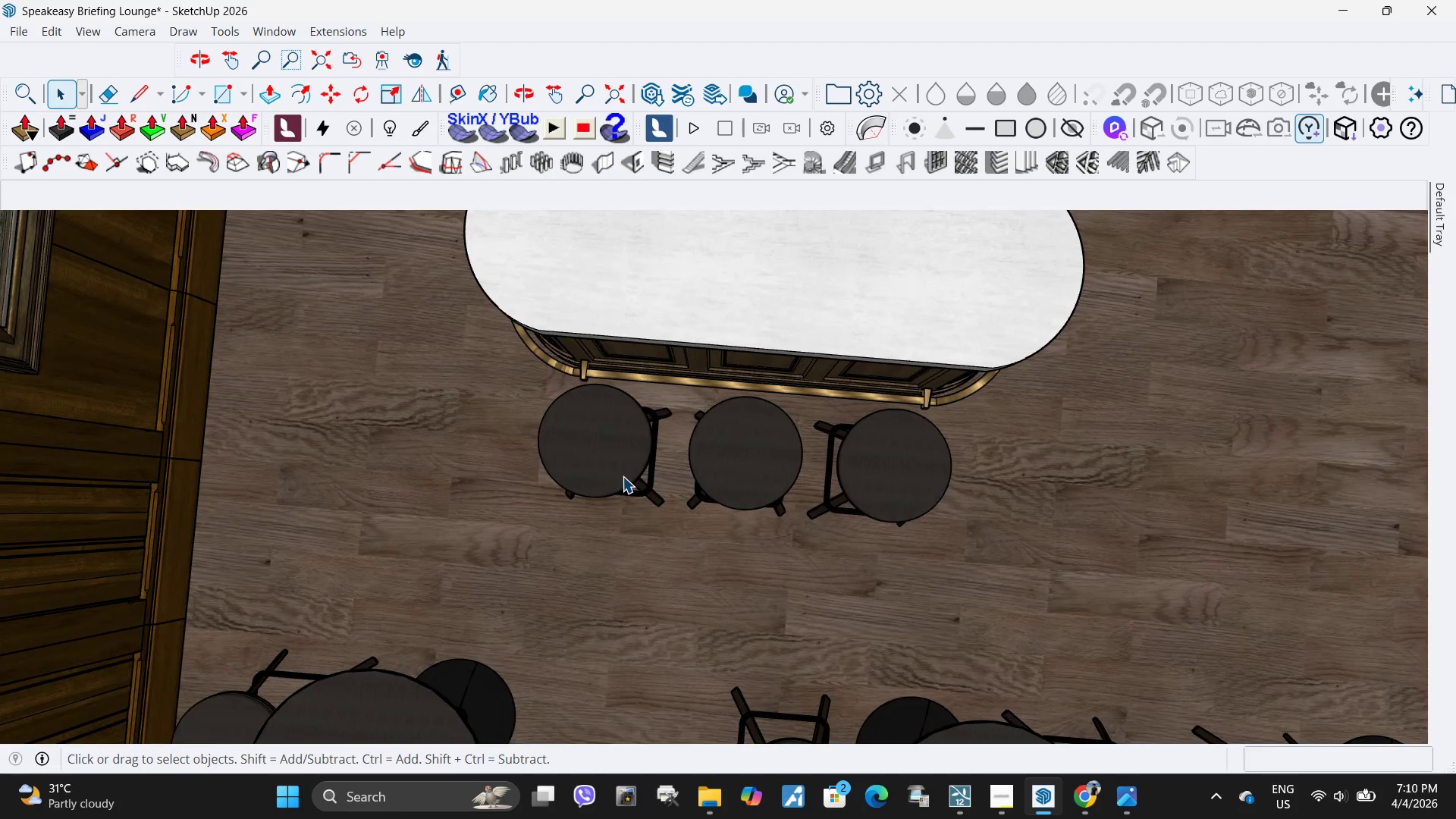 
left_click([851, 479])
 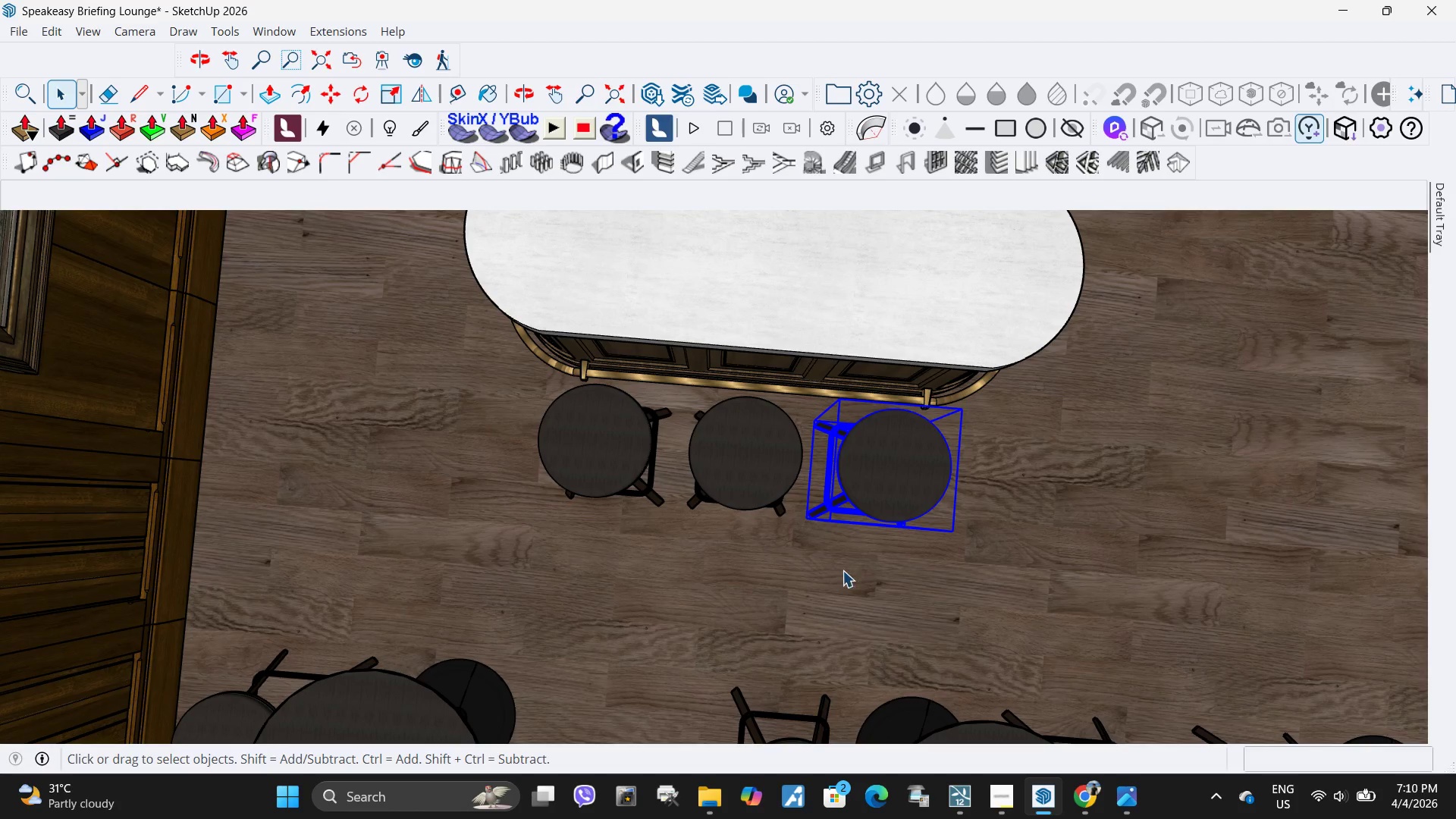 
key(M)
 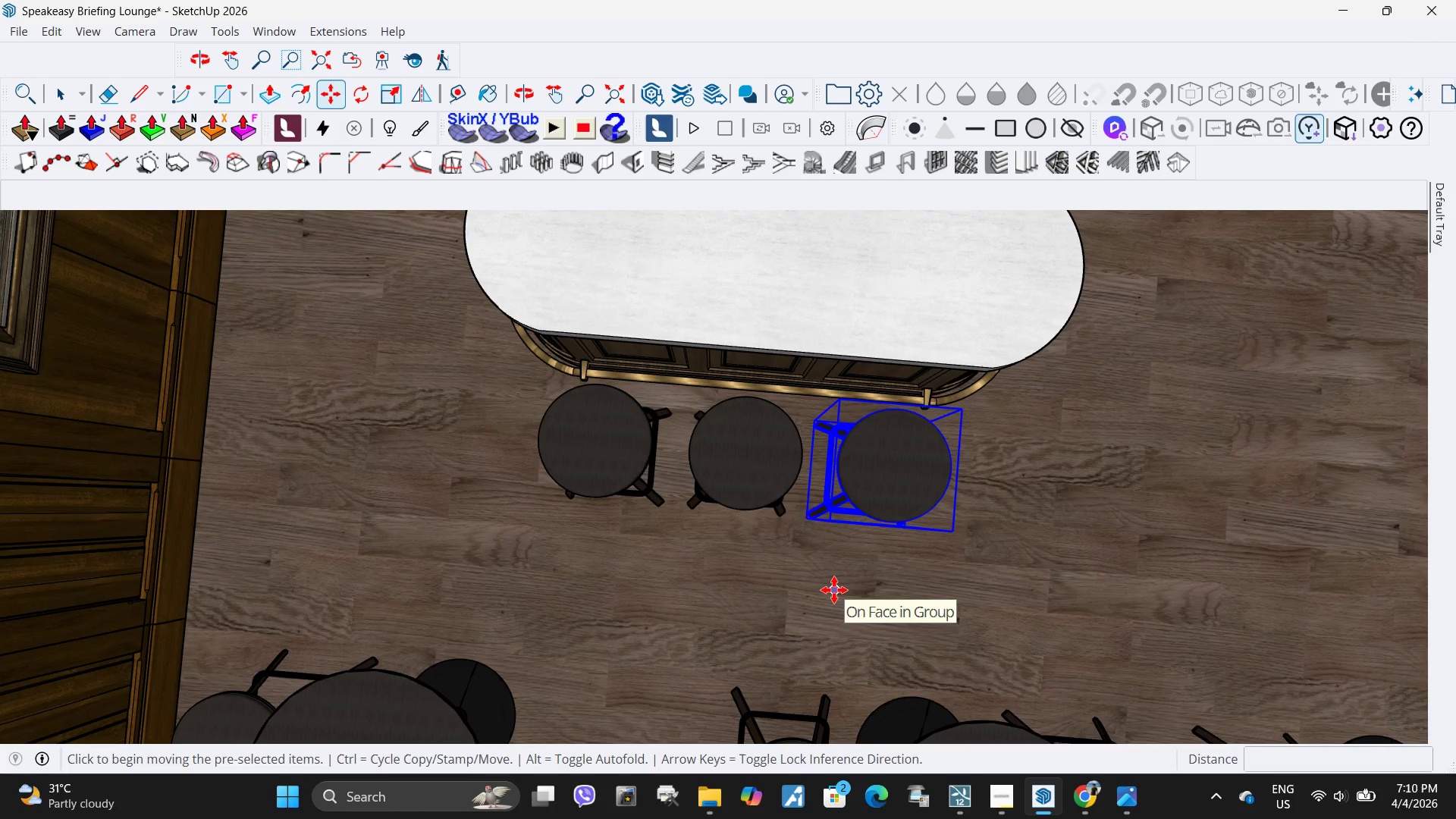 
left_click([834, 590])
 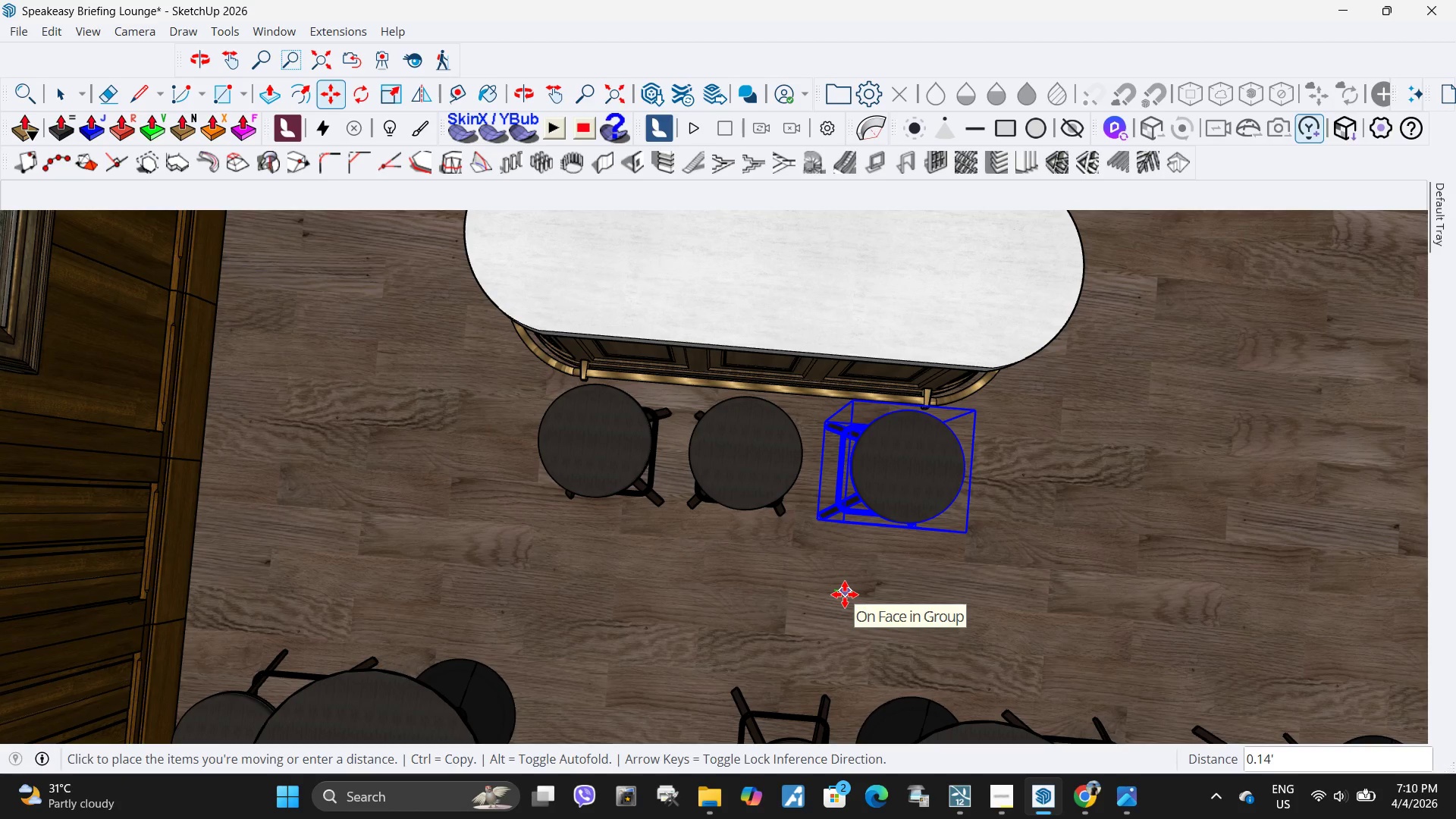 
key(Escape)
 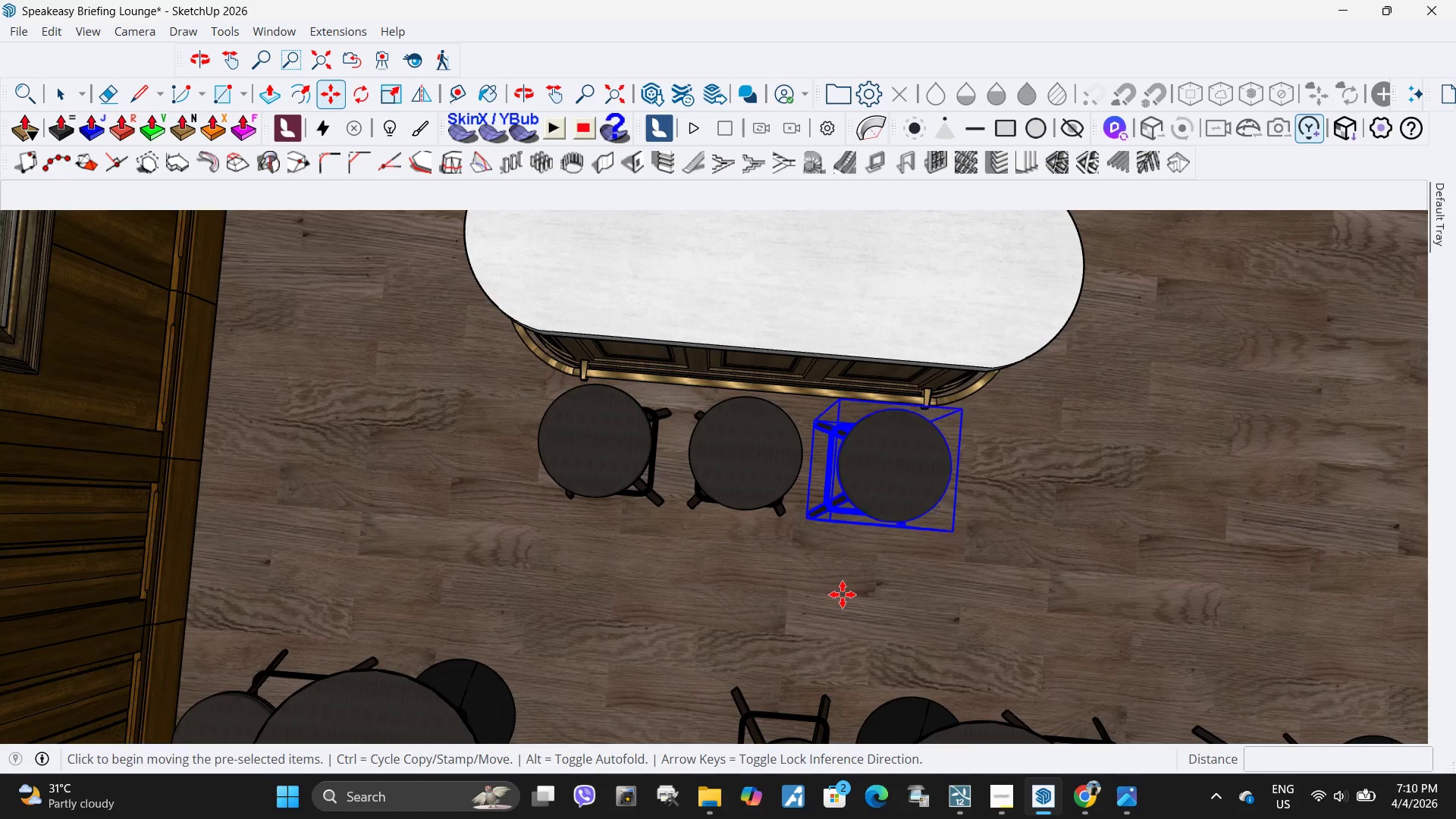 
scroll: coordinate [843, 595], scroll_direction: up, amount: 4.0
 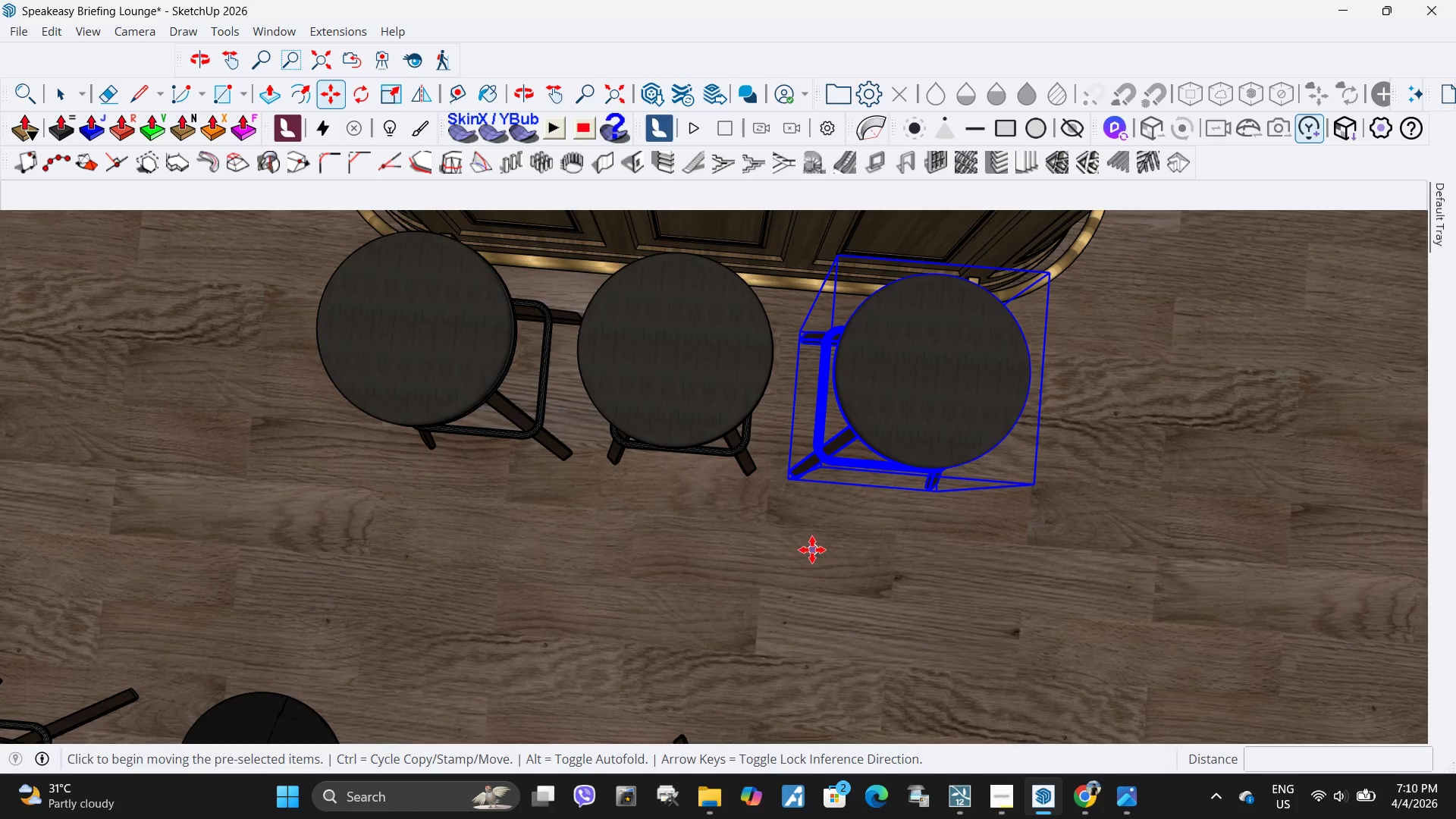 
left_click([812, 550])
 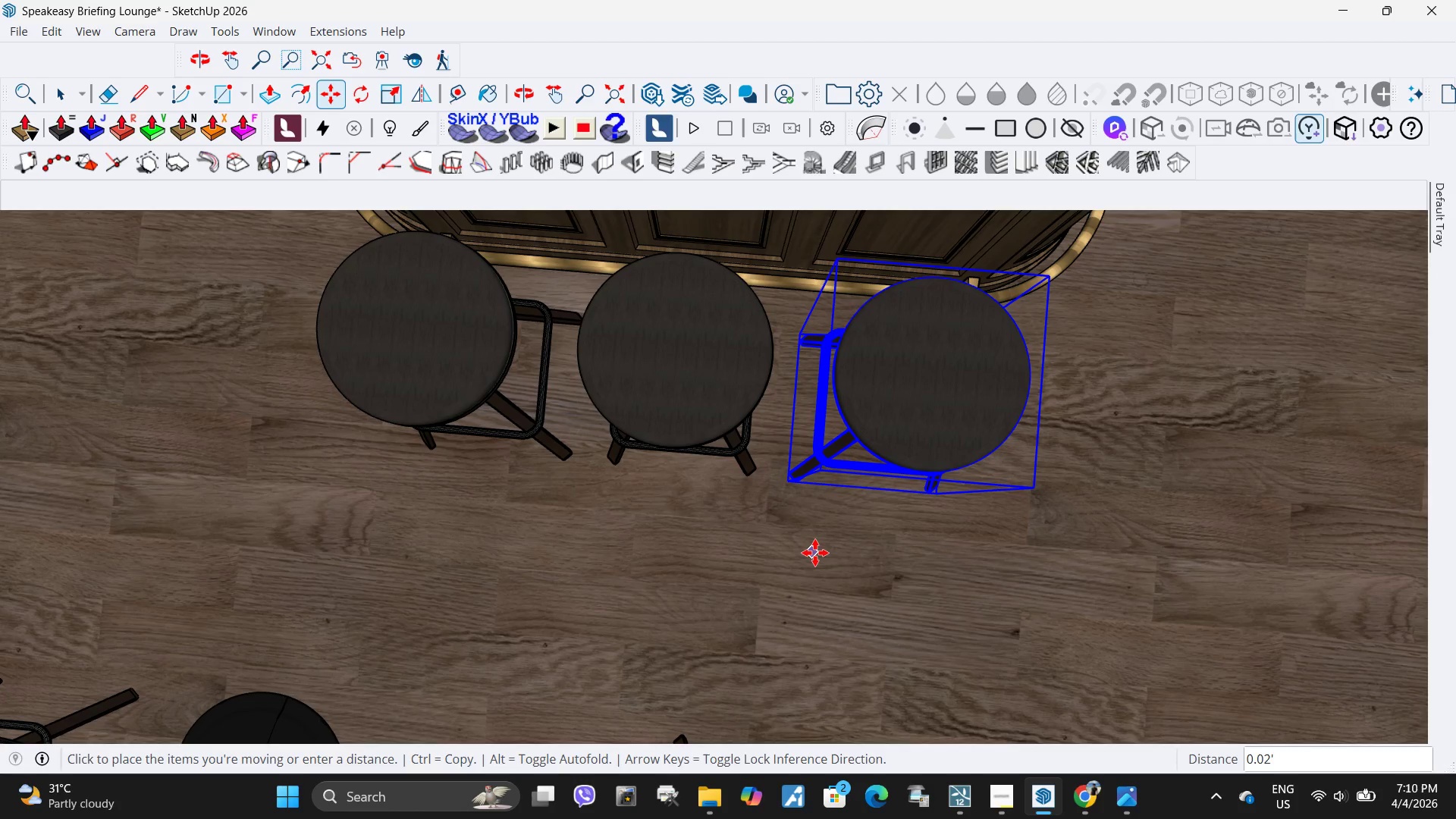 
key(Escape)
 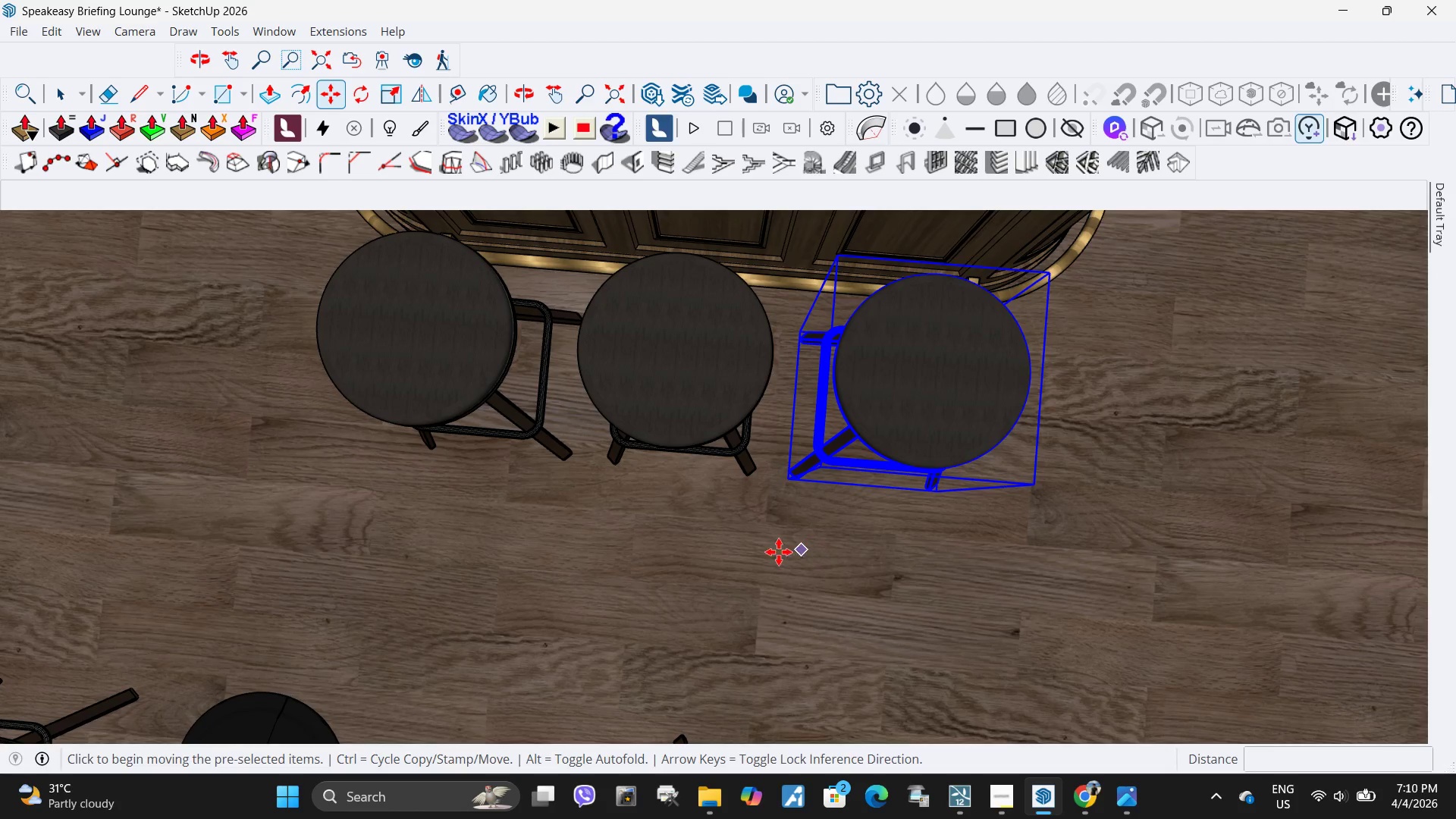 
key(Space)
 